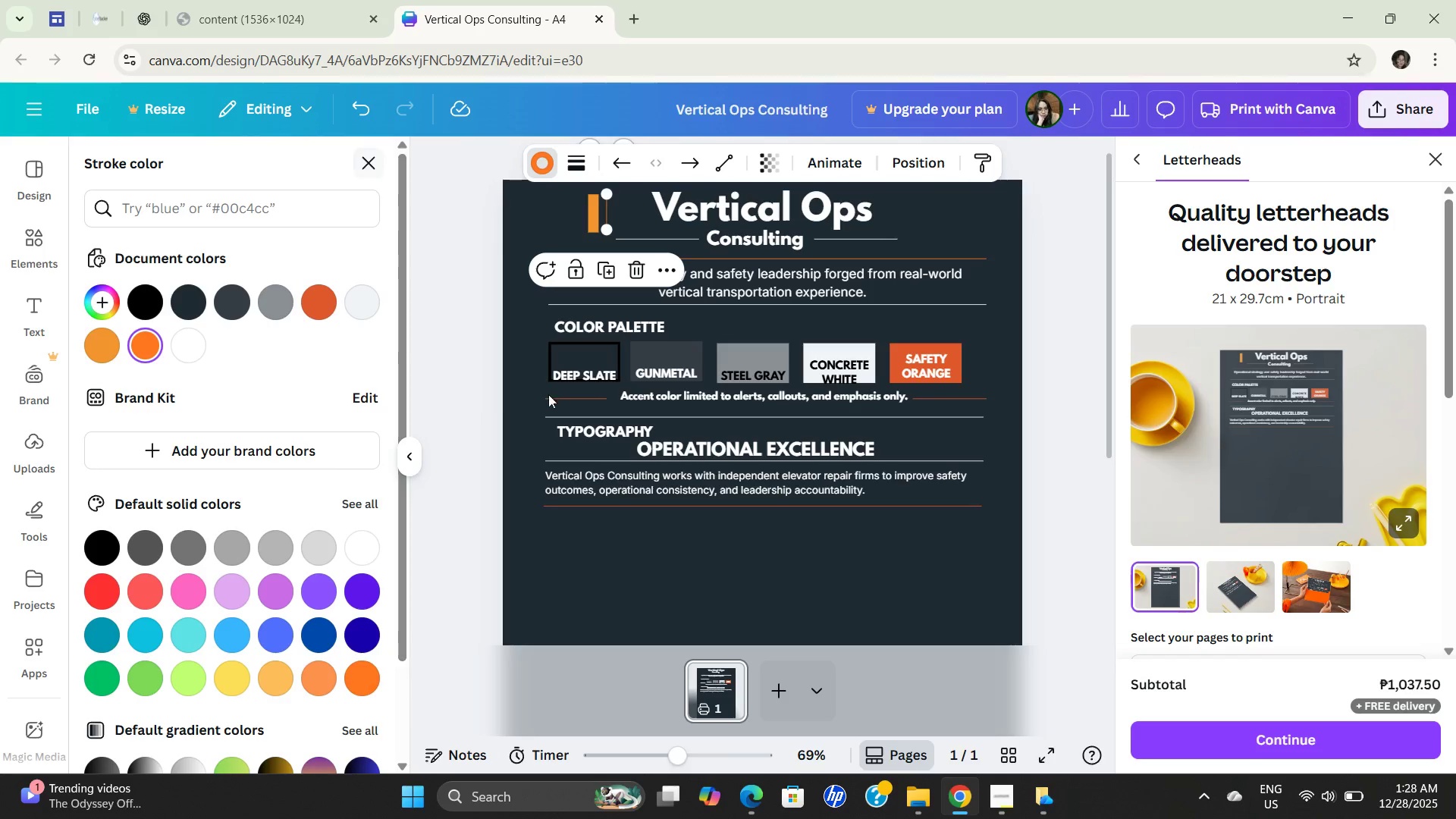 
left_click([588, 531])
 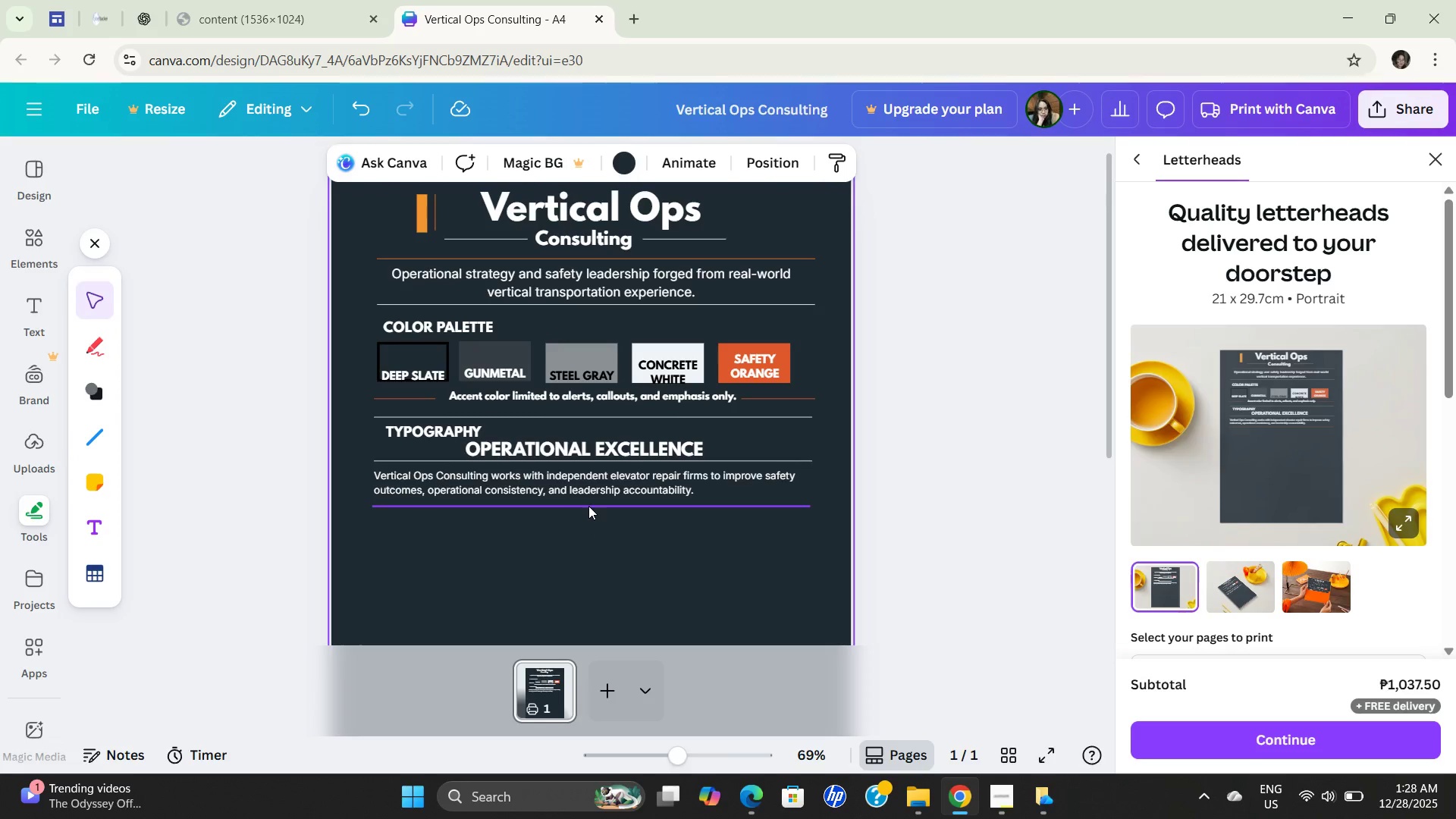 
left_click([588, 504])
 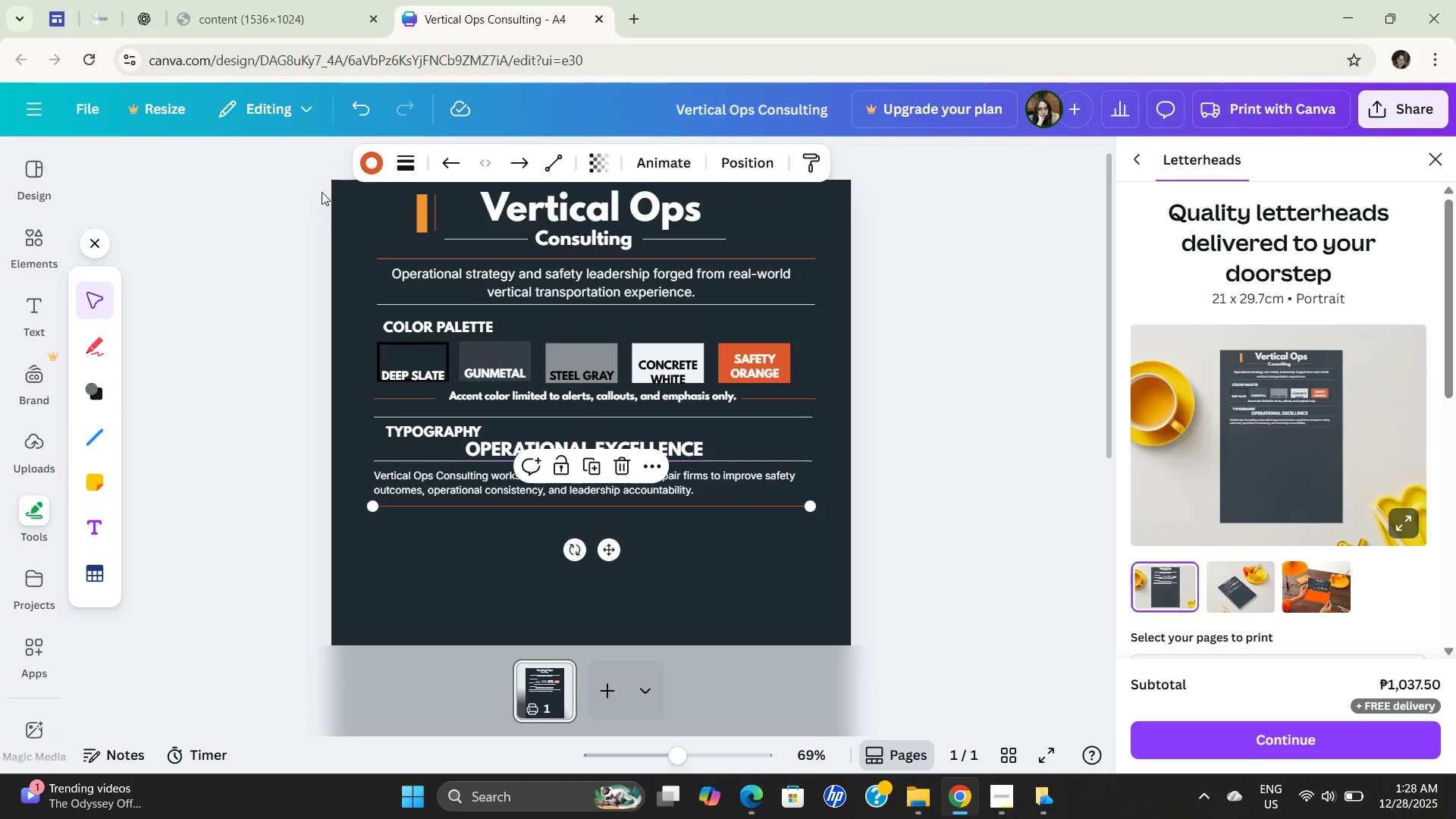 
mouse_move([349, 184])
 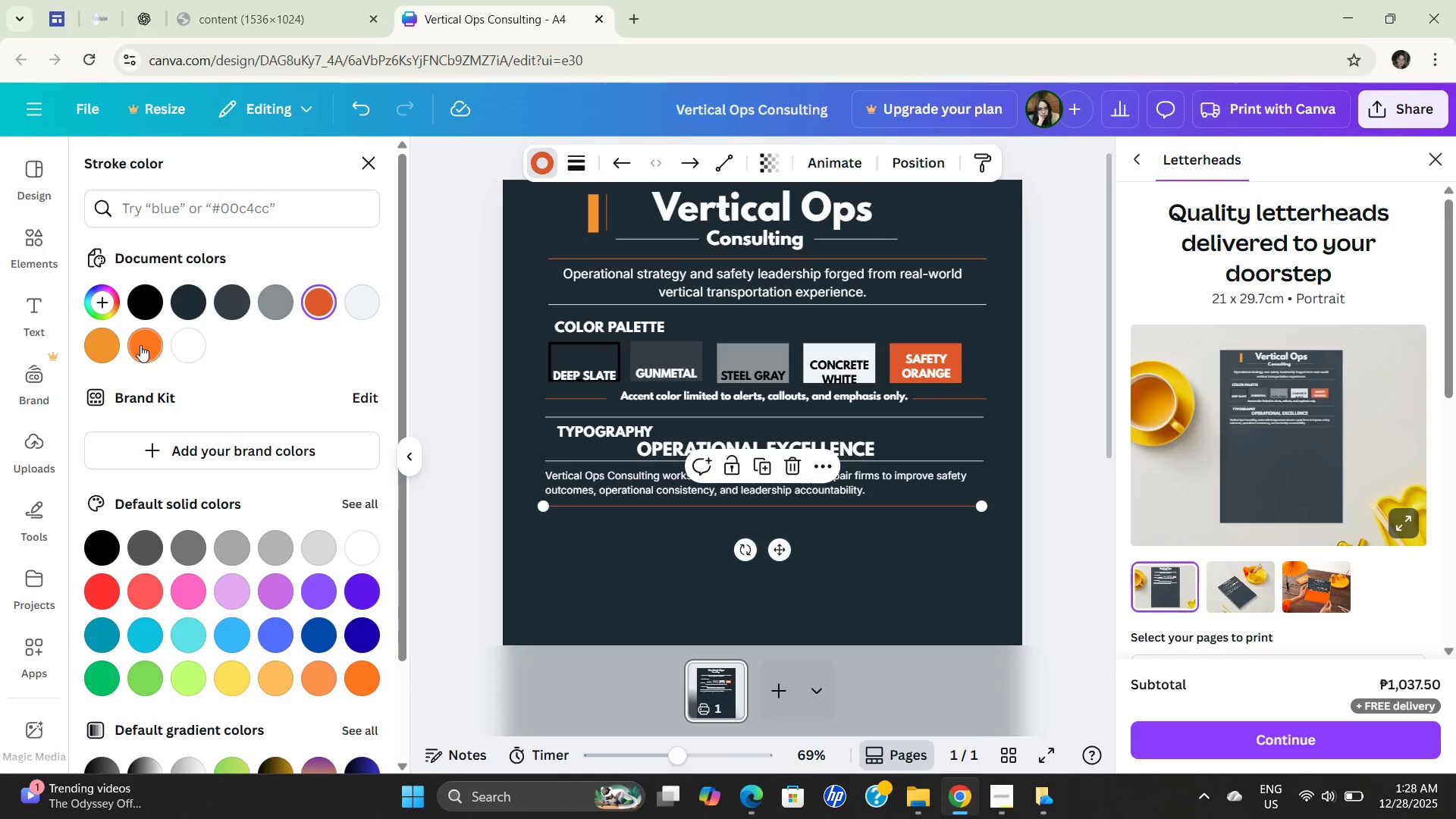 
left_click([140, 345])
 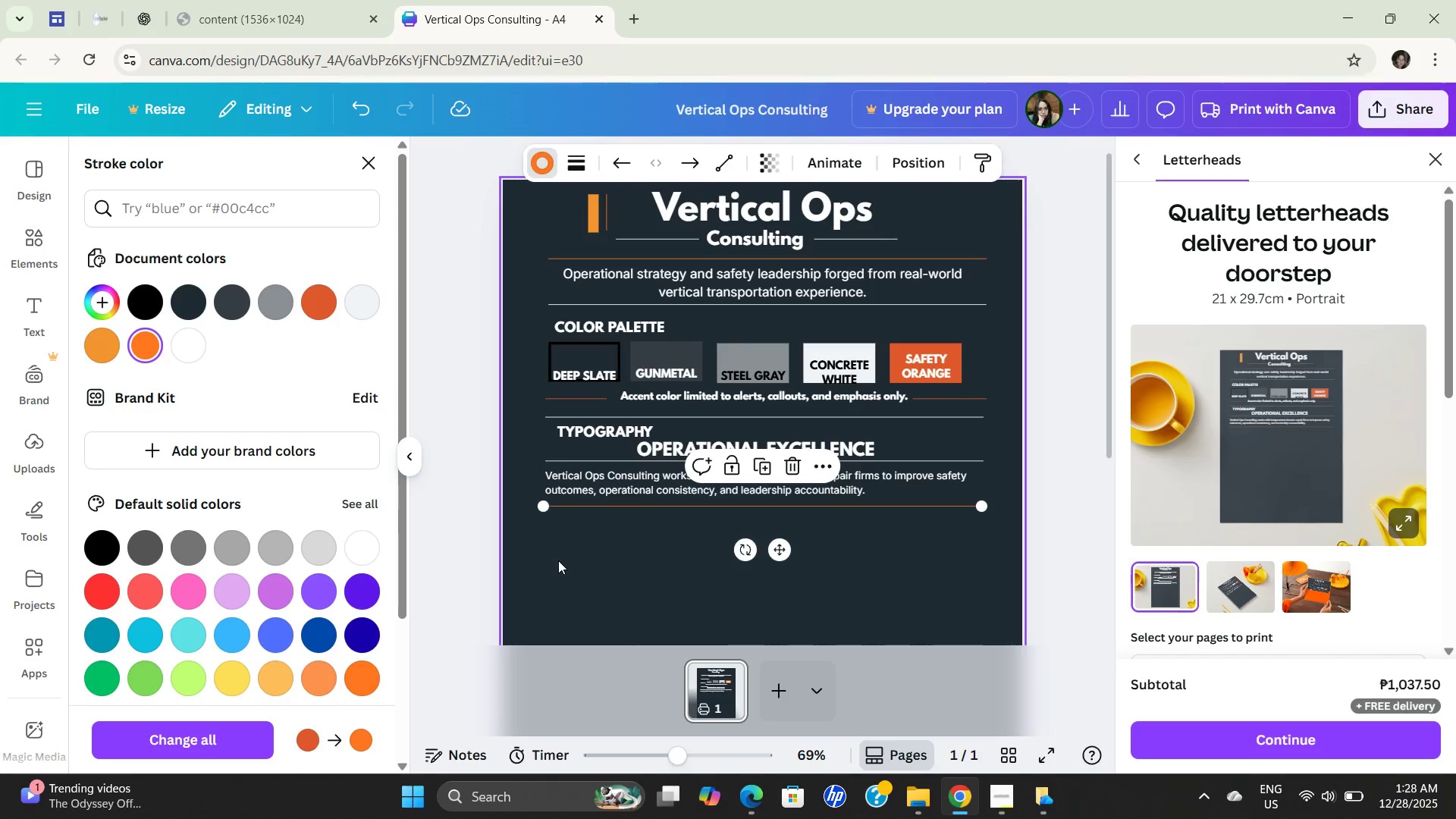 
left_click([593, 559])
 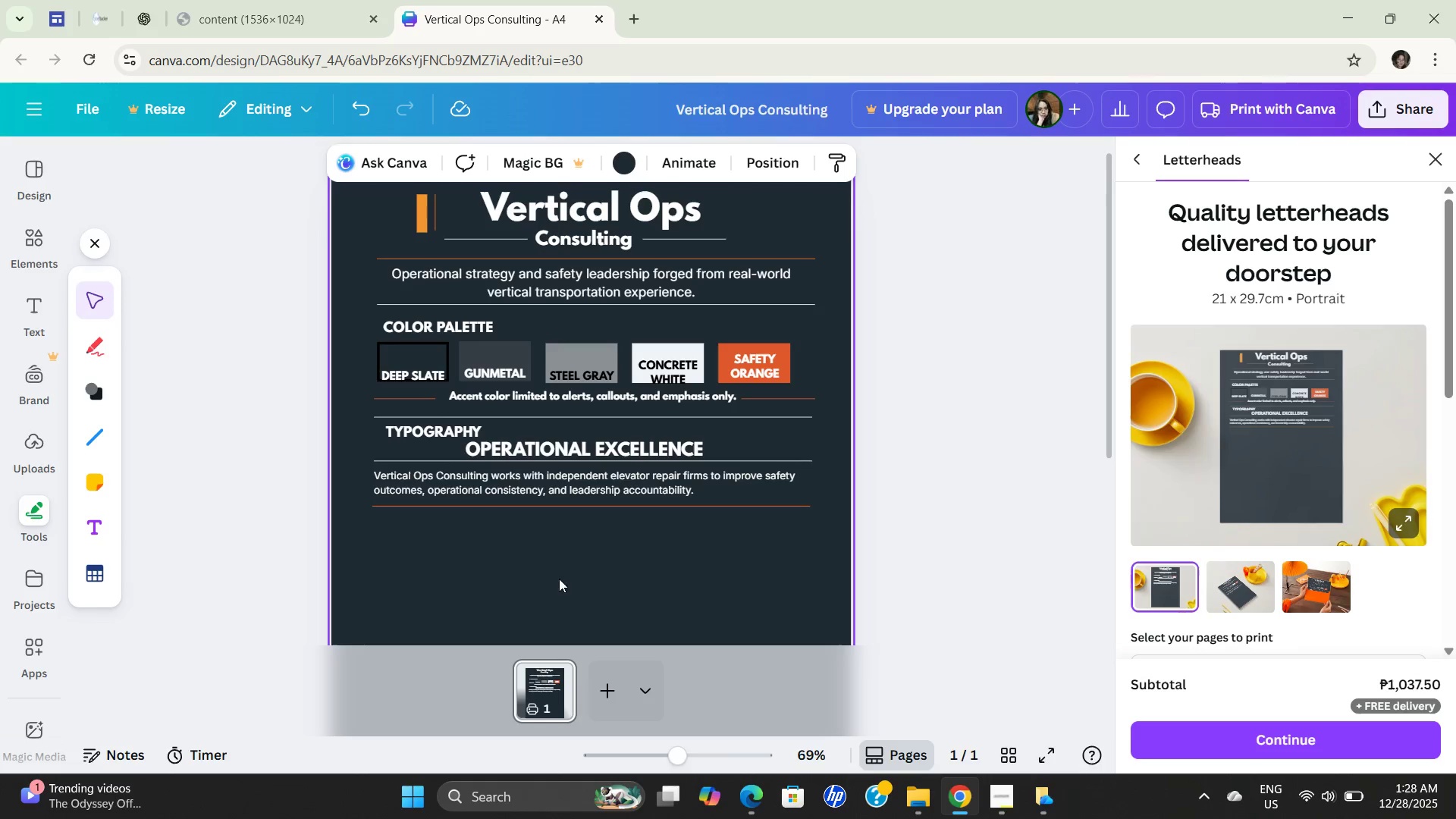 
scroll: coordinate [390, 484], scroll_direction: down, amount: 1.0
 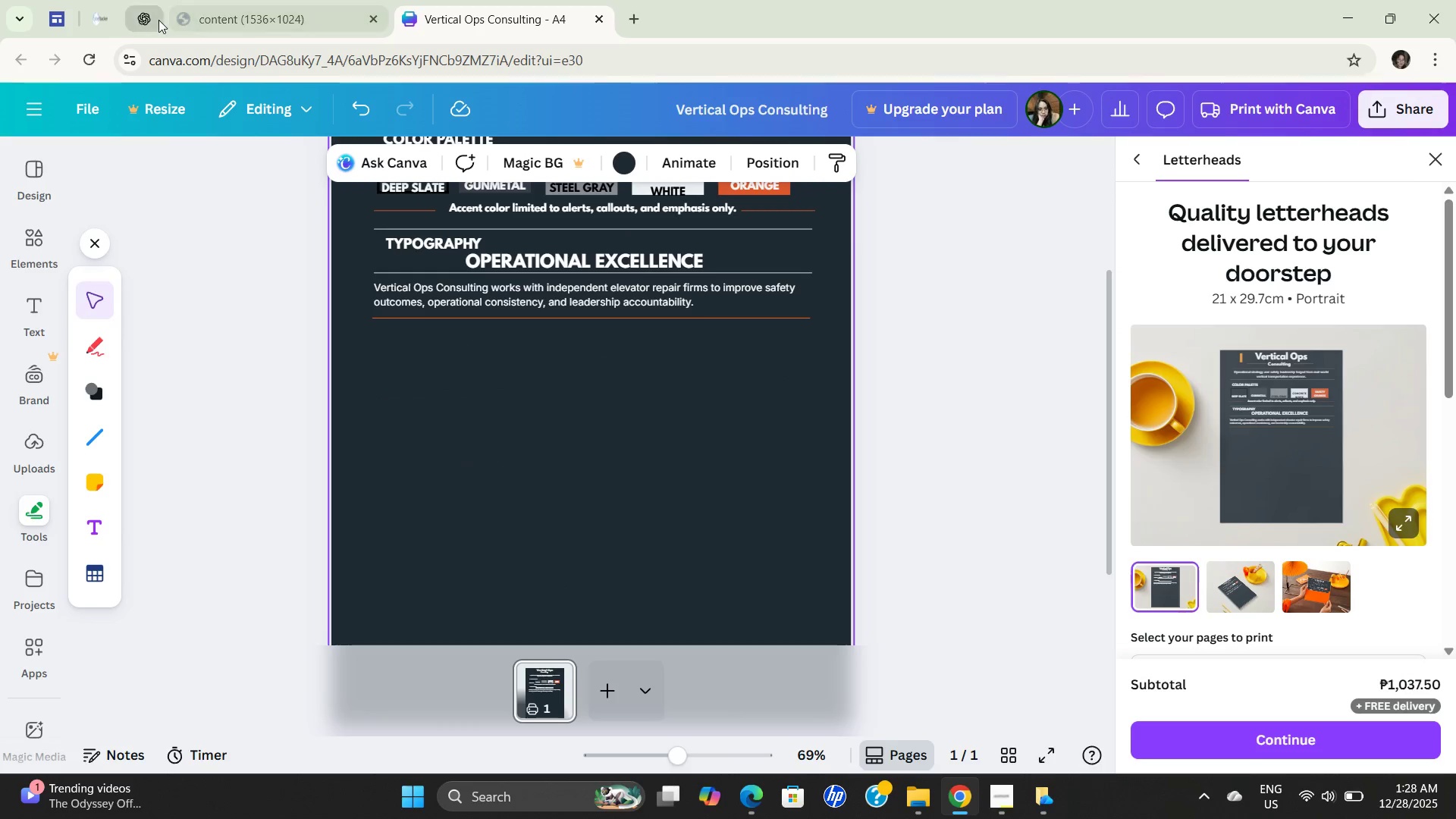 
left_click([218, 17])
 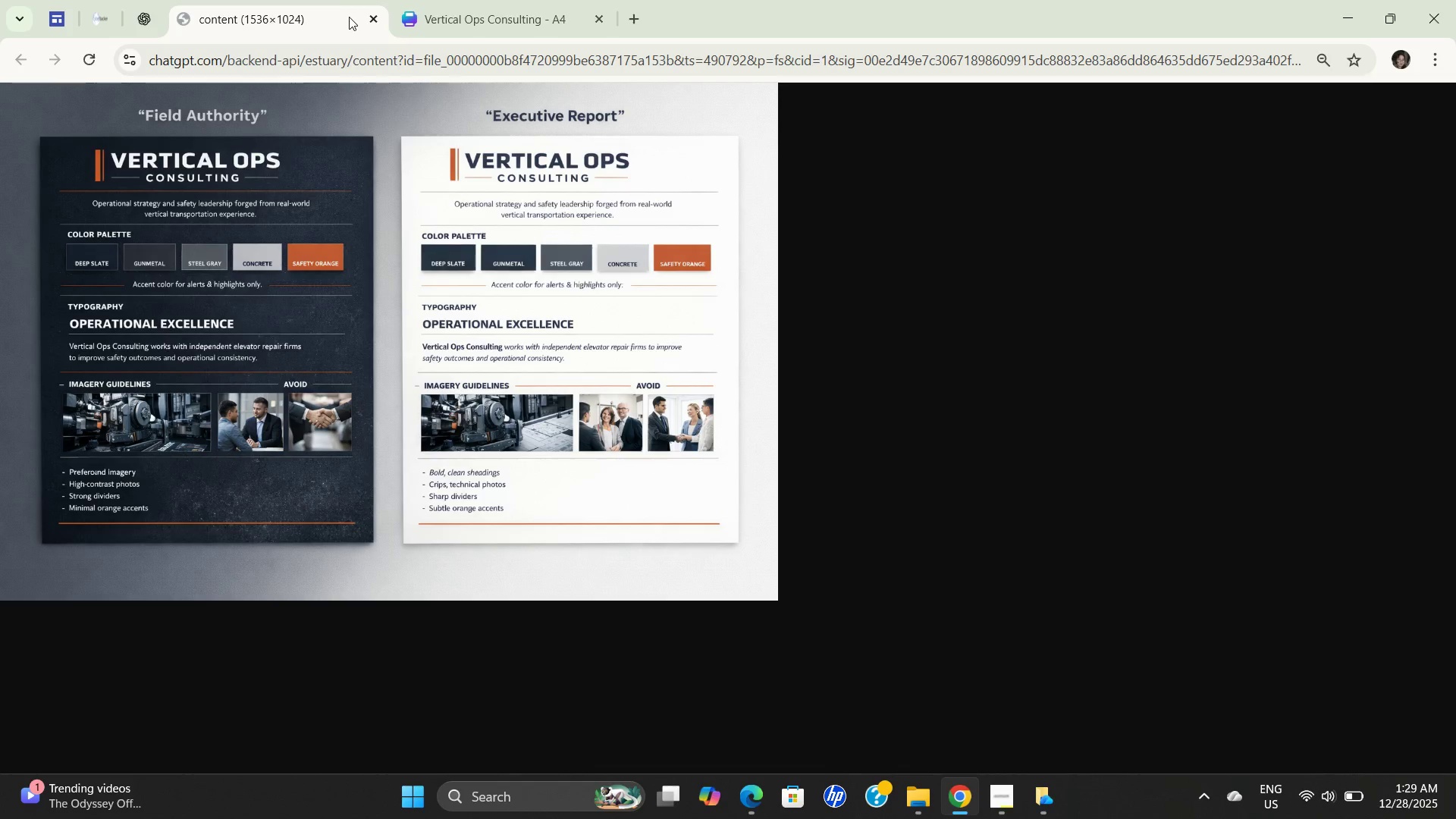 
mouse_move([168, 21])
 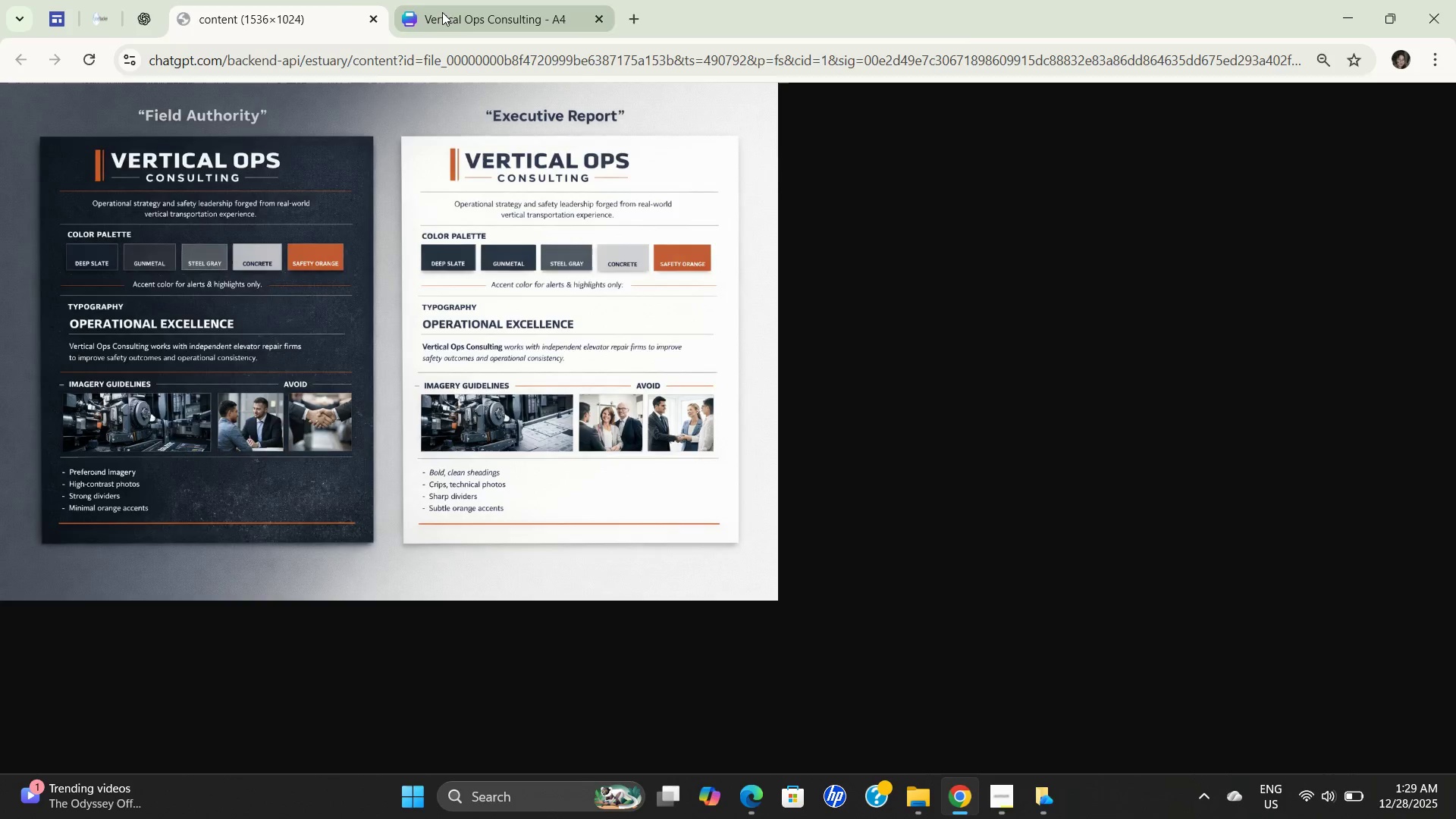 
key(CapsLock)
 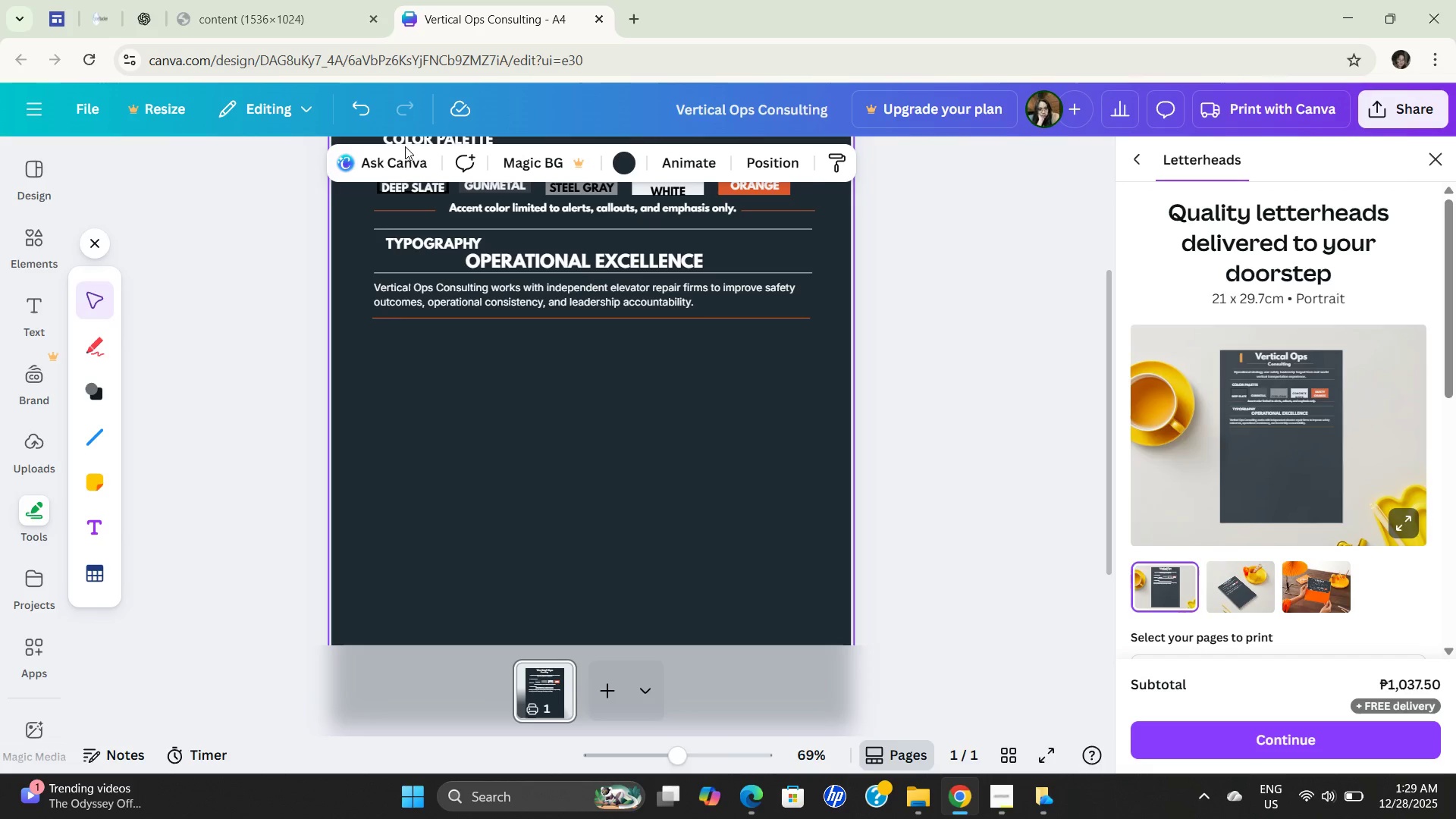 
key(CapsLock)
 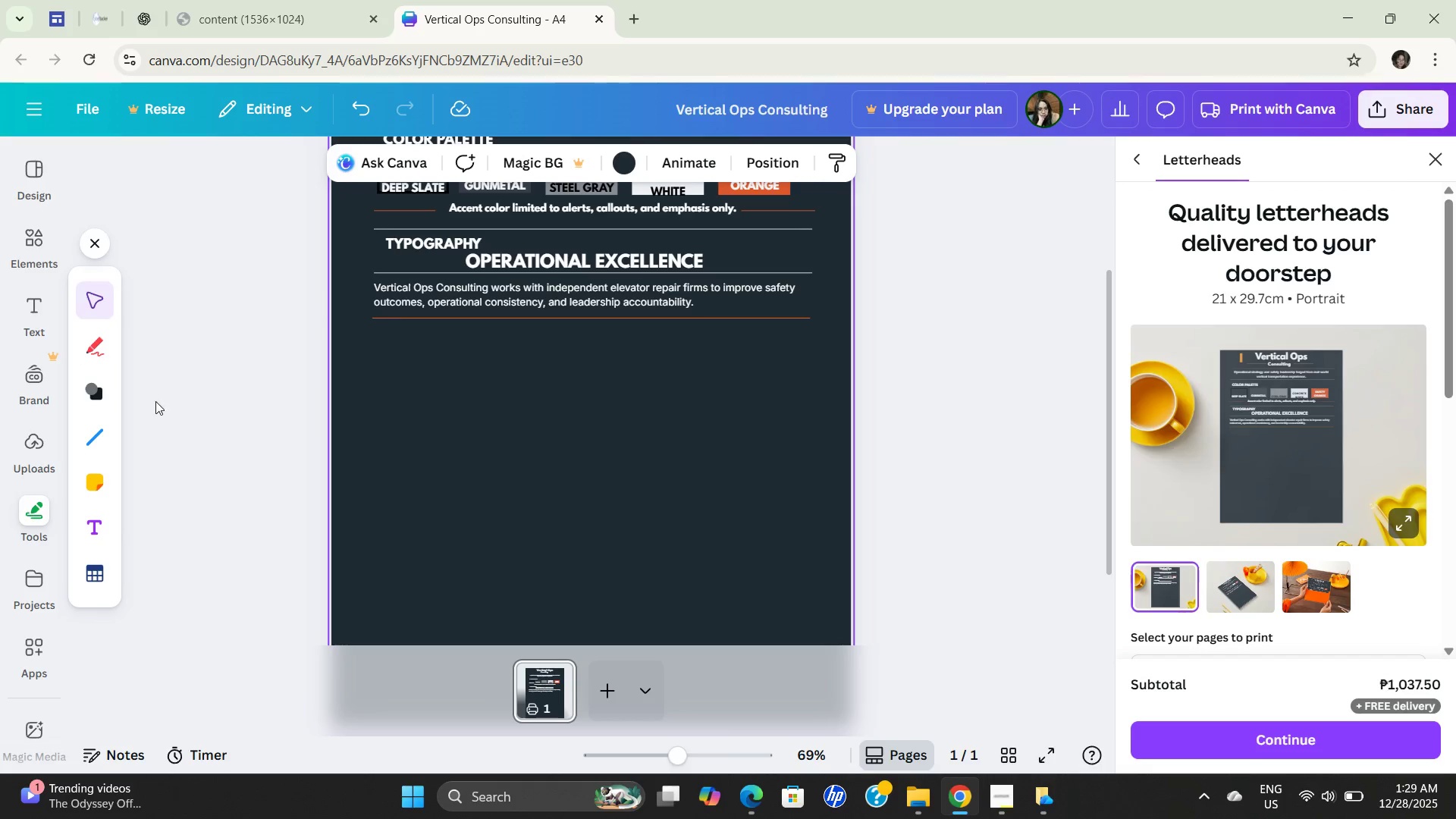 
key(CapsLock)
 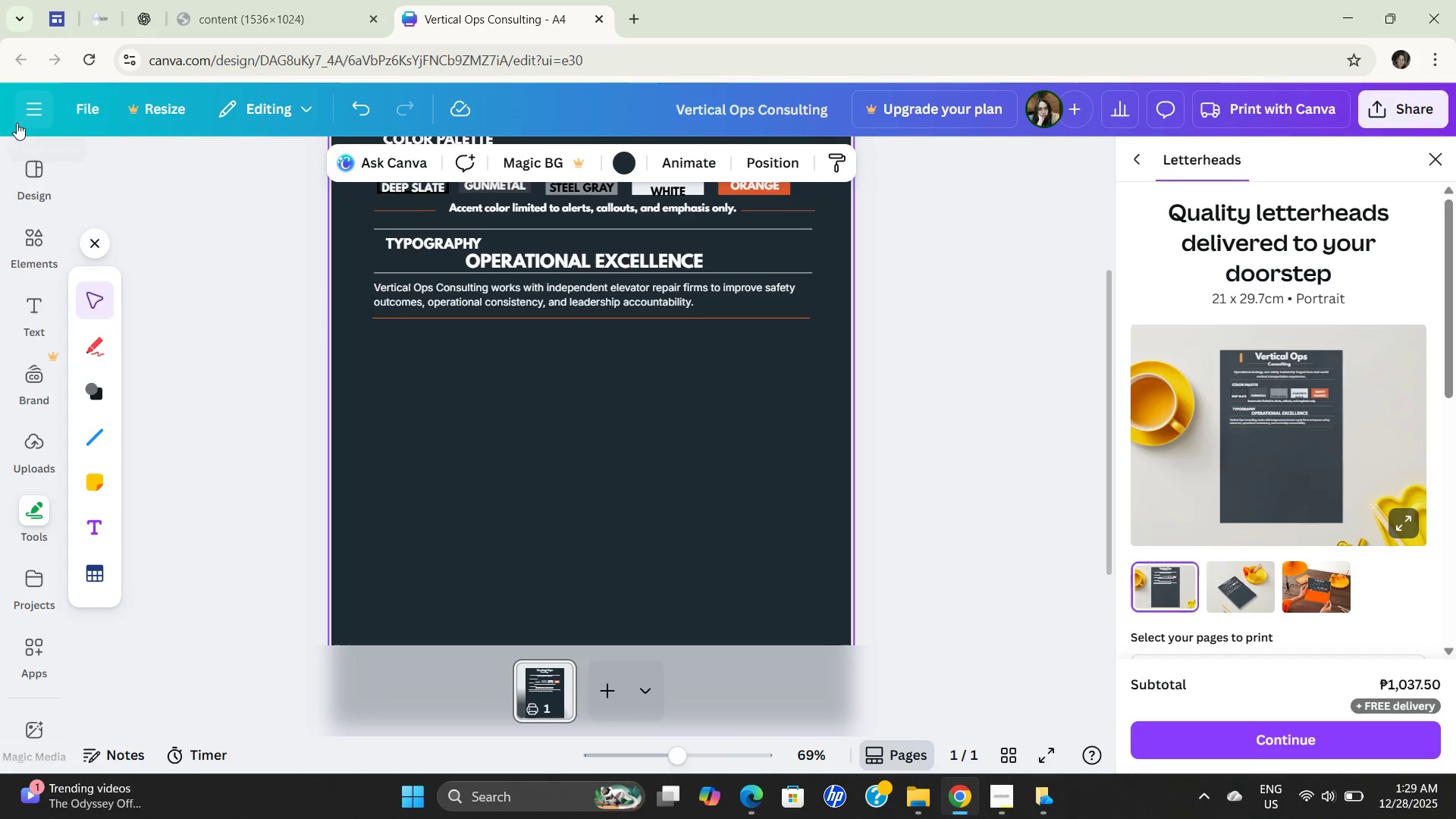 
left_click([39, 327])
 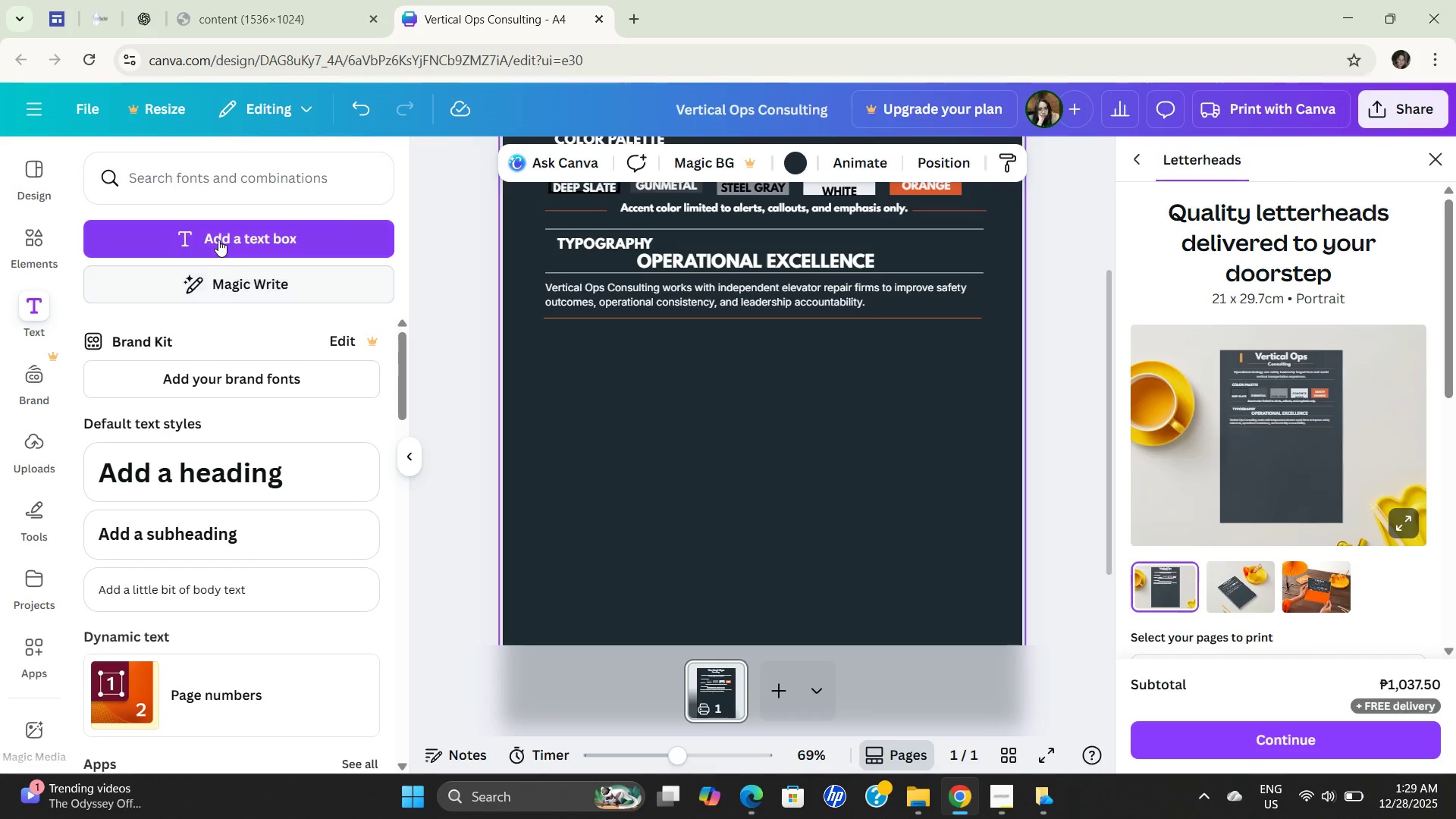 
left_click([221, 236])
 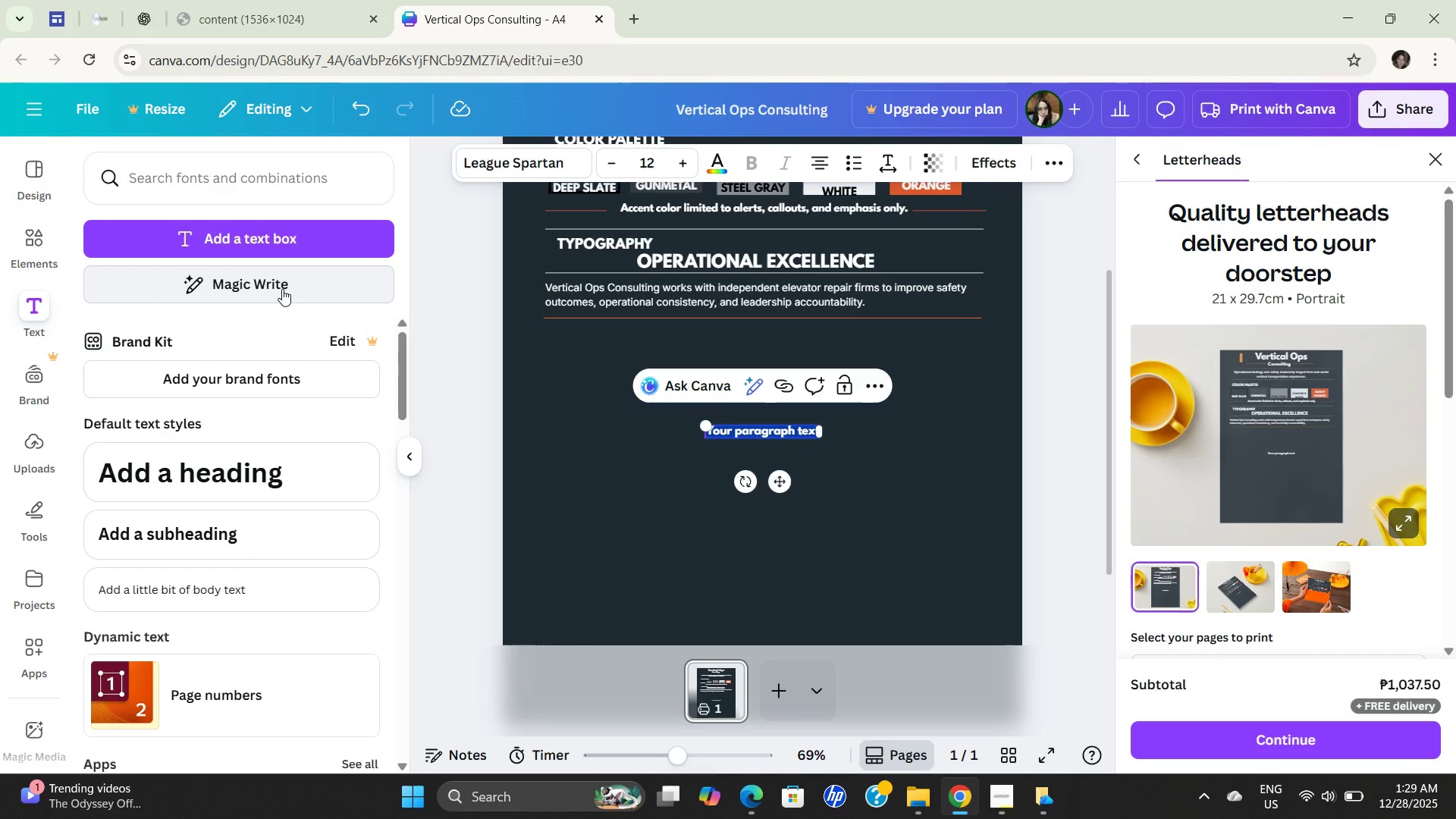 
type(()
key(Backspace)
type(Imagenery Gui)
key(Backspace)
key(Backspace)
type(gu)
key(Backspace)
key(Backspace)
key(Backspace)
type(guidelines)
 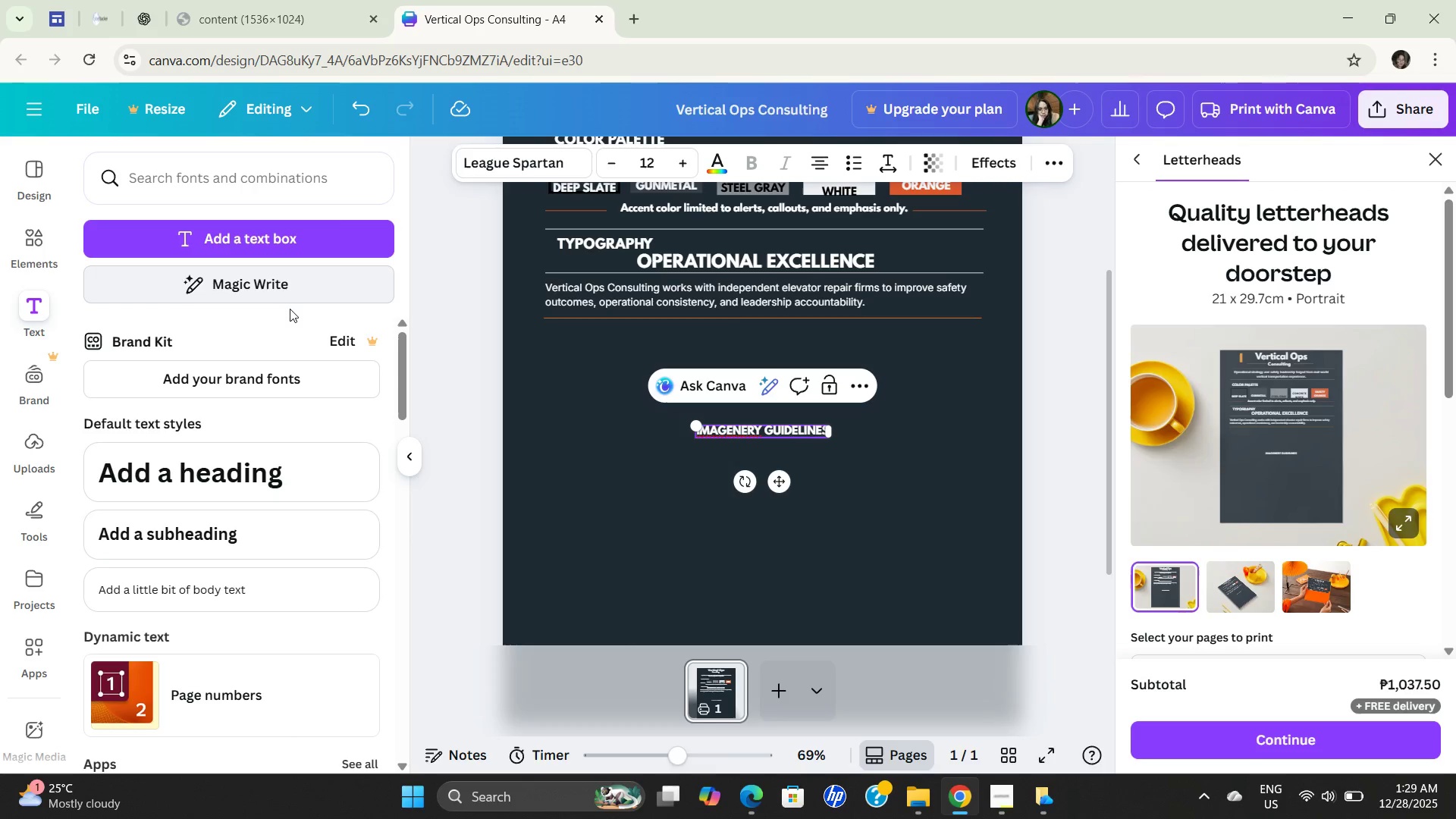 
double_click([699, 432])
 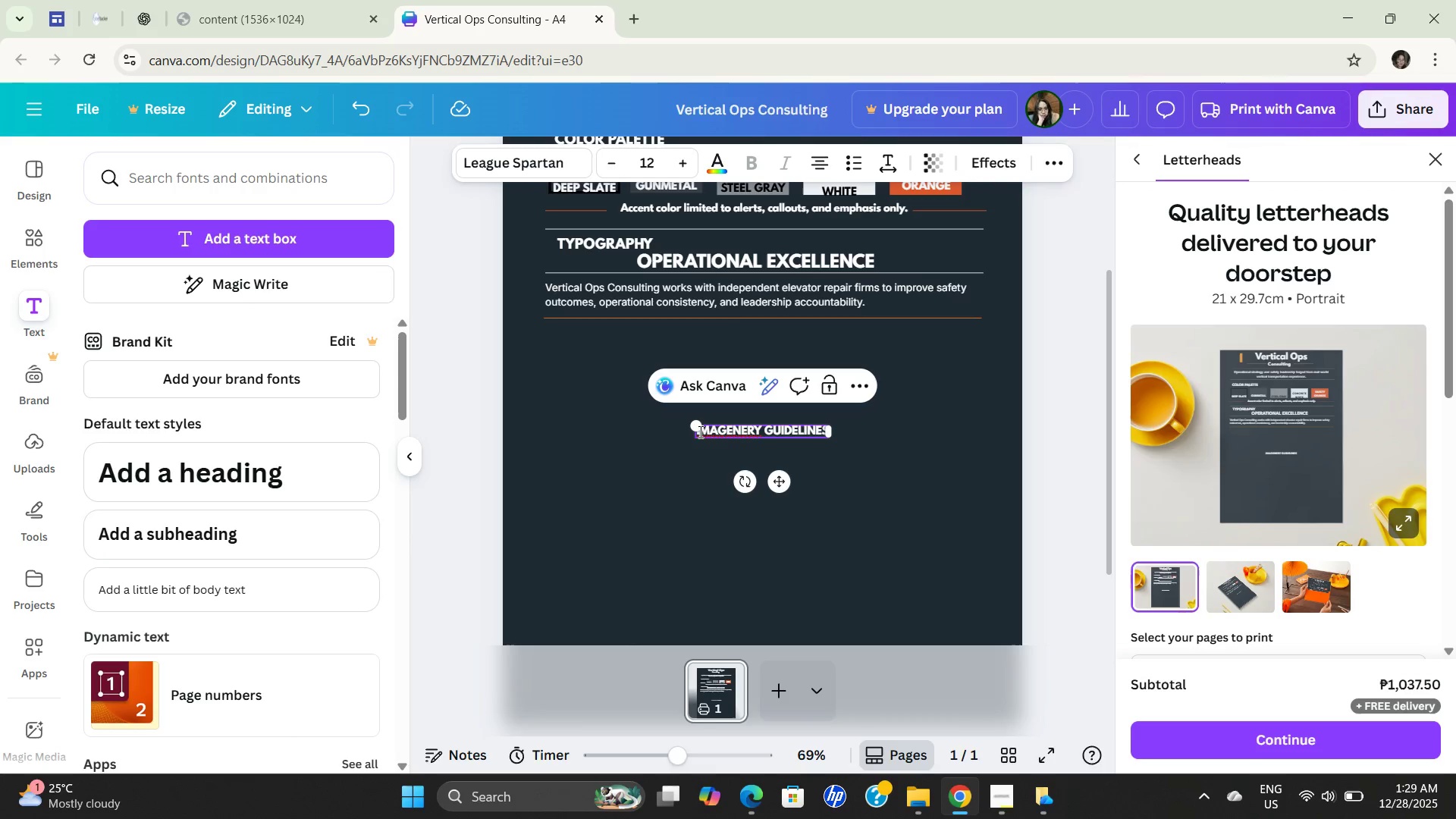 
left_click([699, 431])
 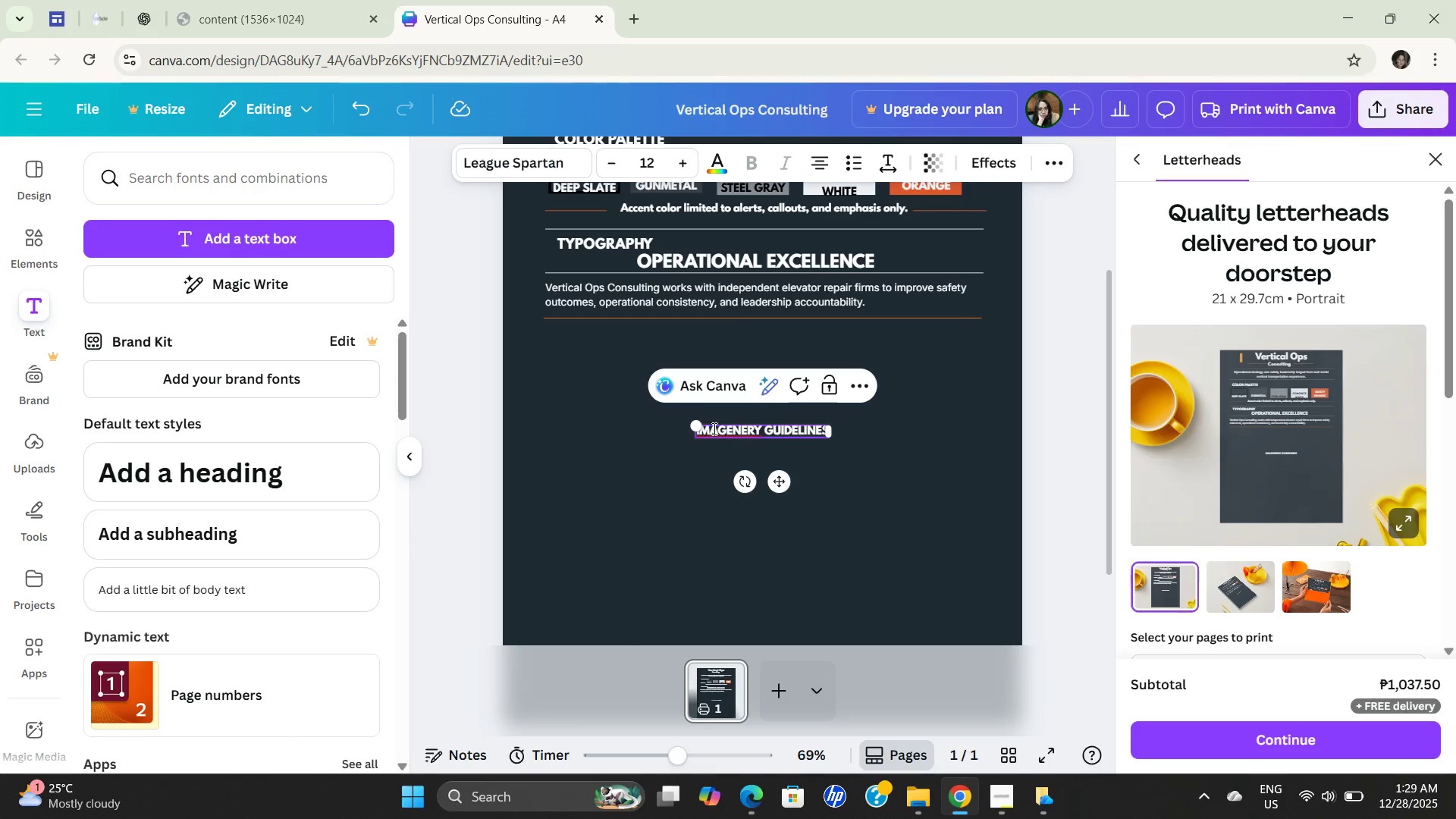 
key(Backspace)
type(IO)
key(Backspace)
key(Backspace)
type(I)
 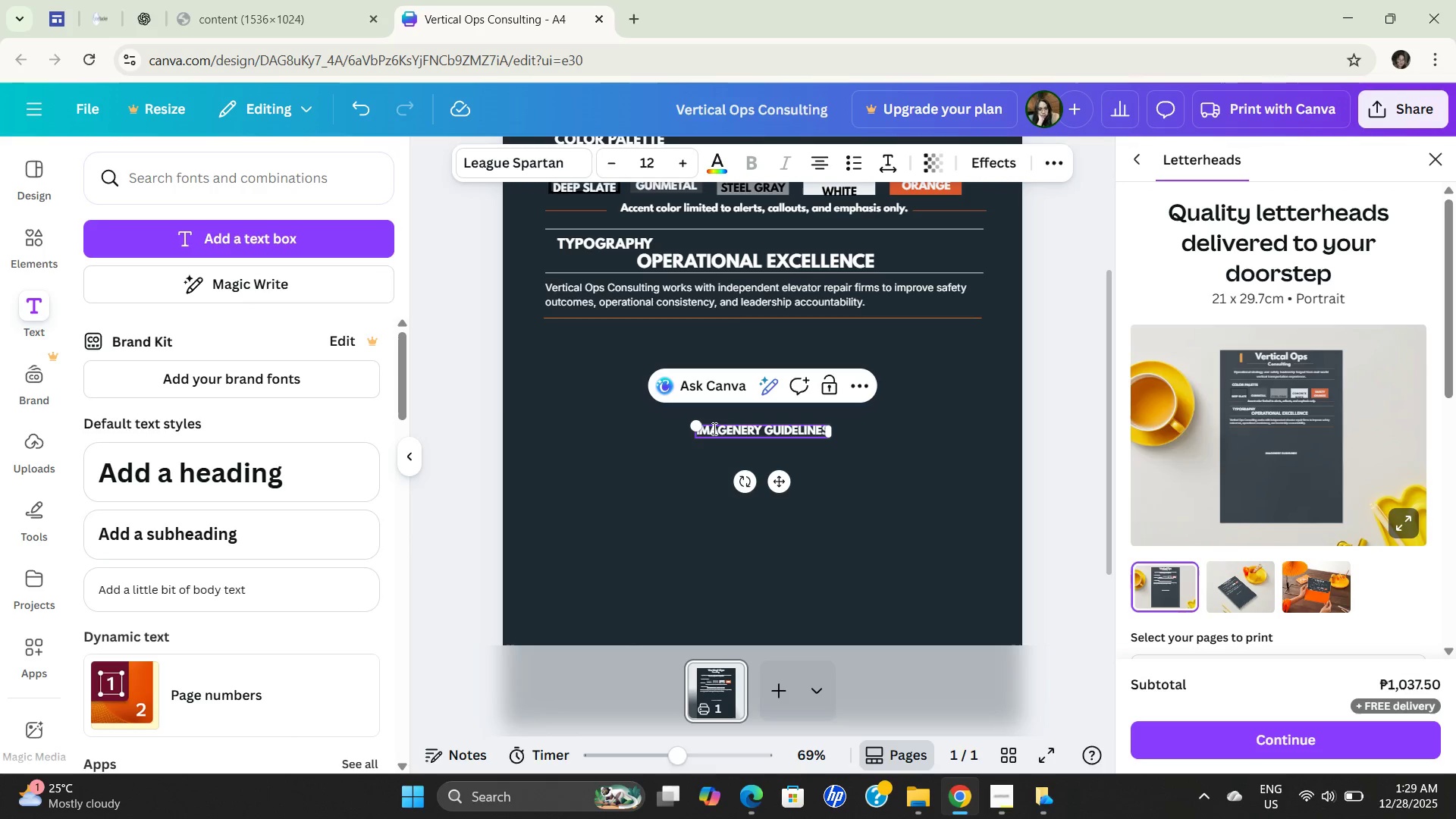 
double_click([718, 425])
 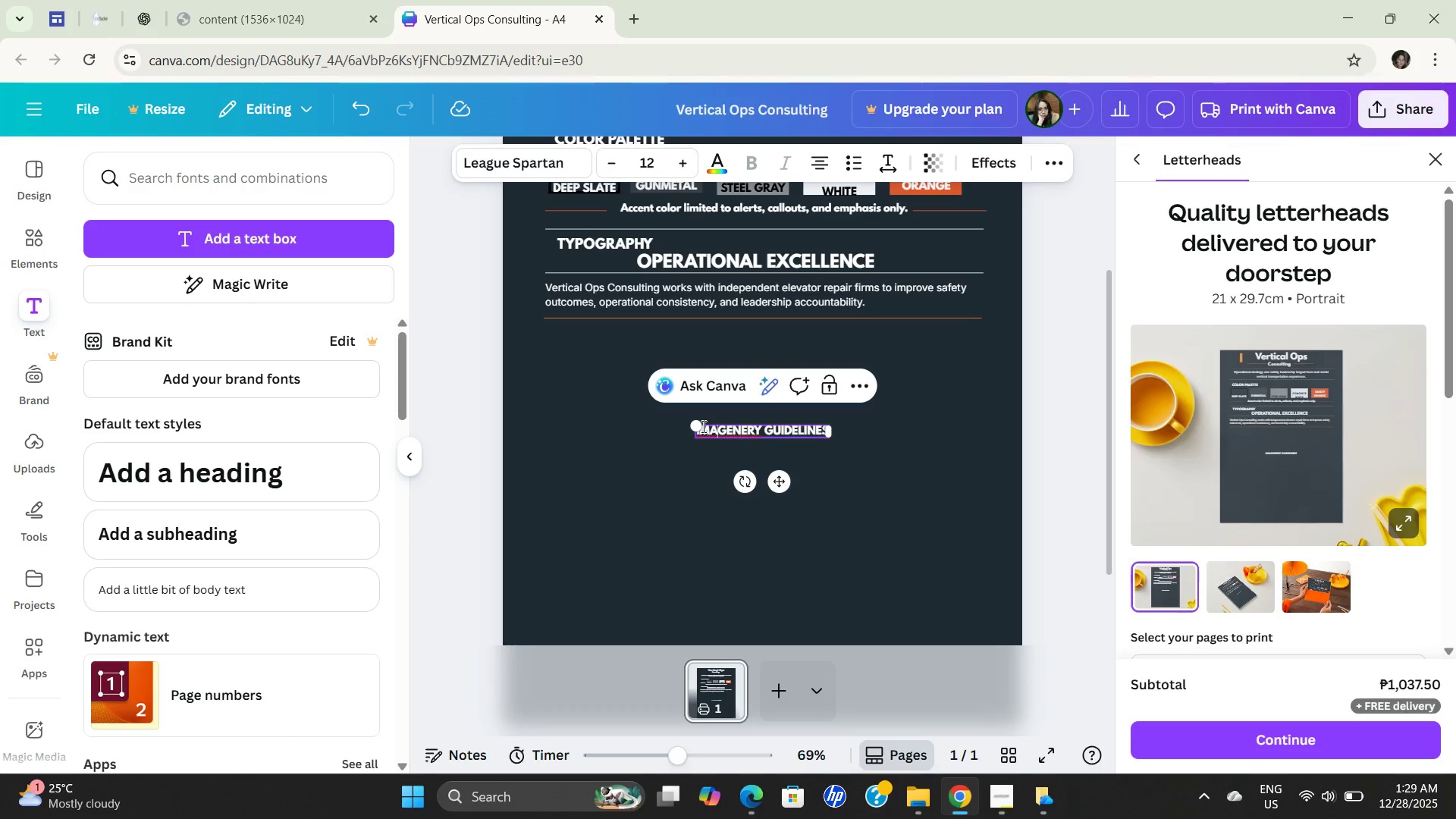 
left_click([702, 426])
 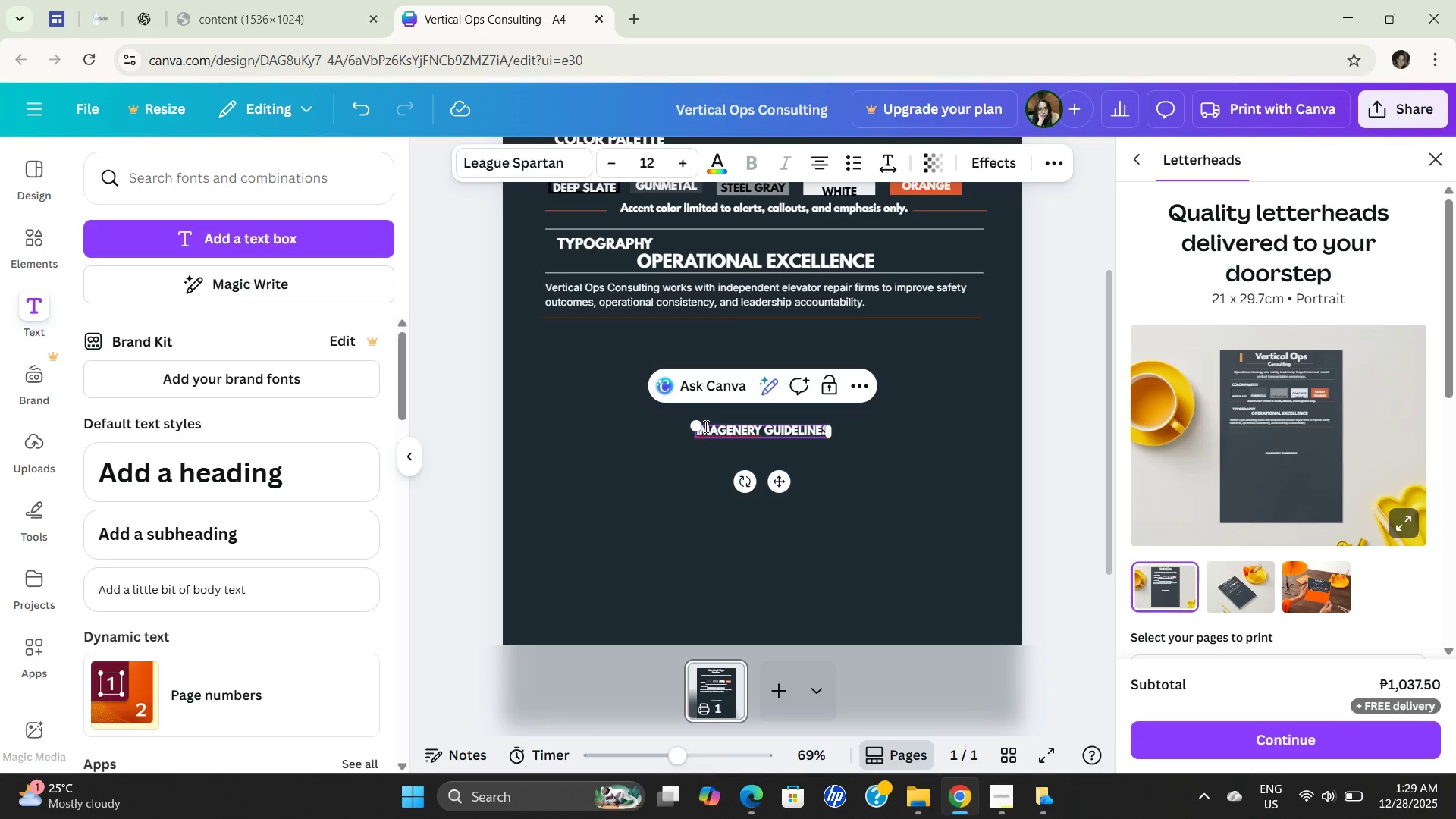 
key(Backspace)
 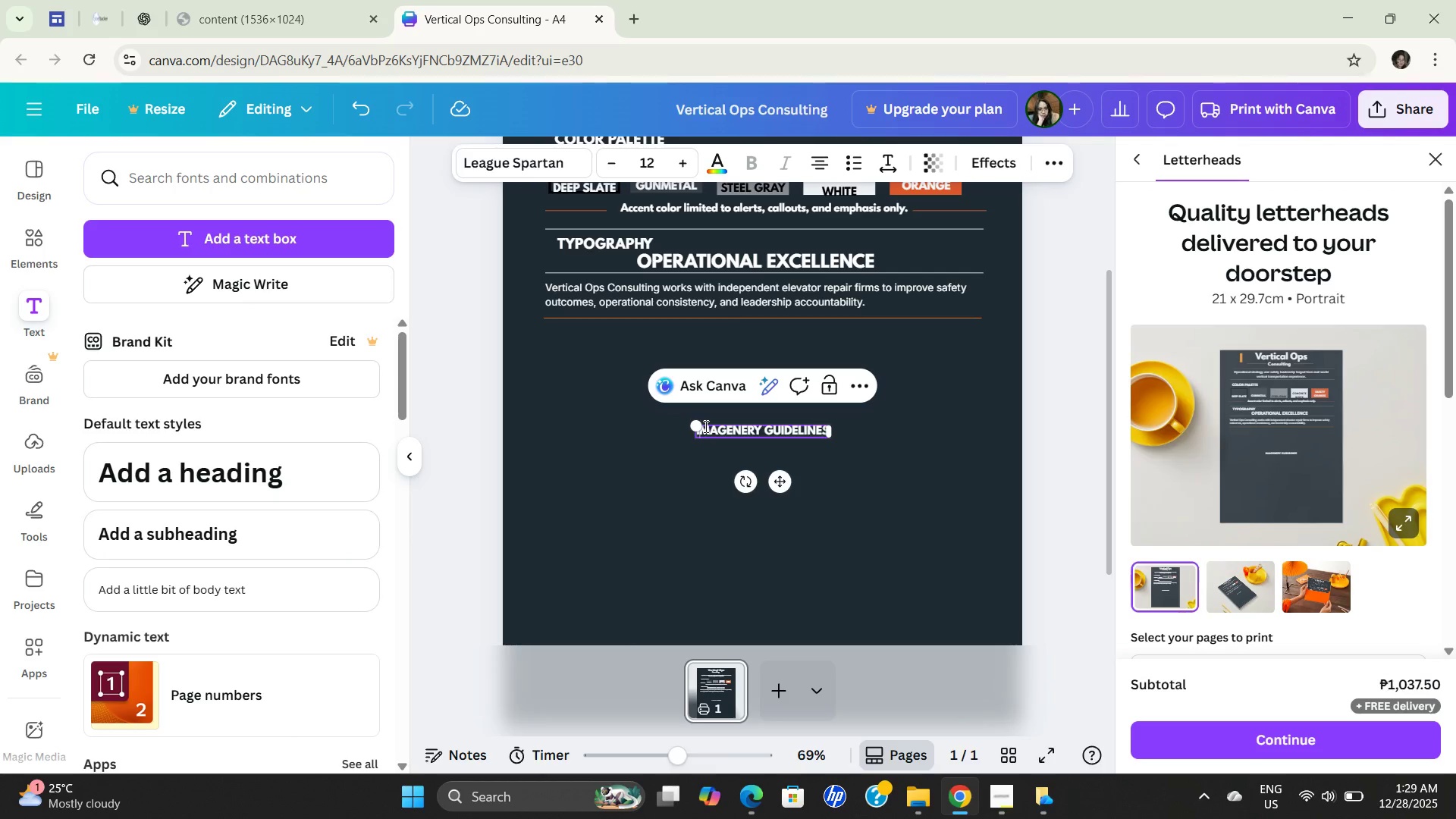 
key(I)
 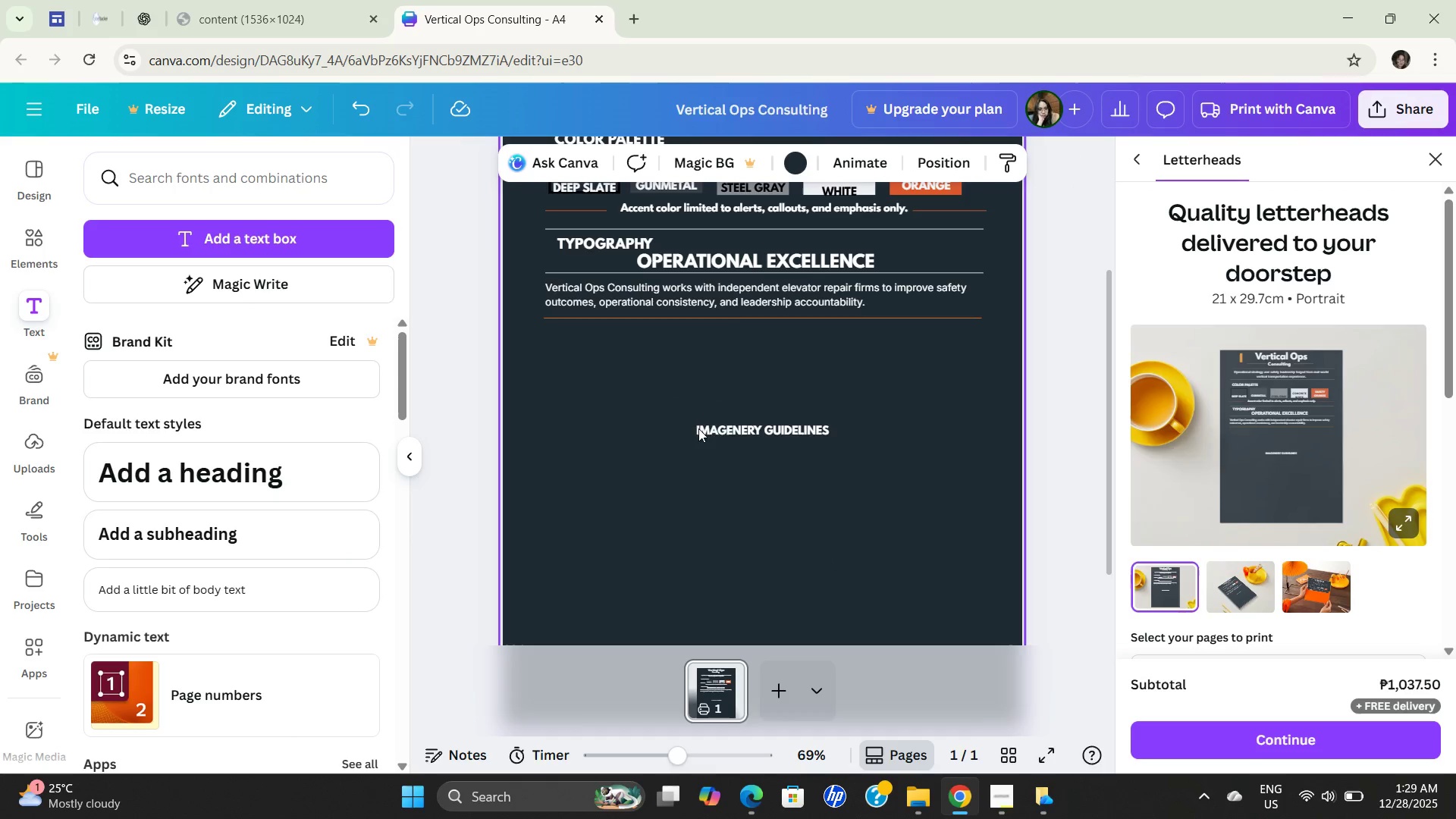 
left_click_drag(start_coordinate=[742, 429], to_coordinate=[613, 333])
 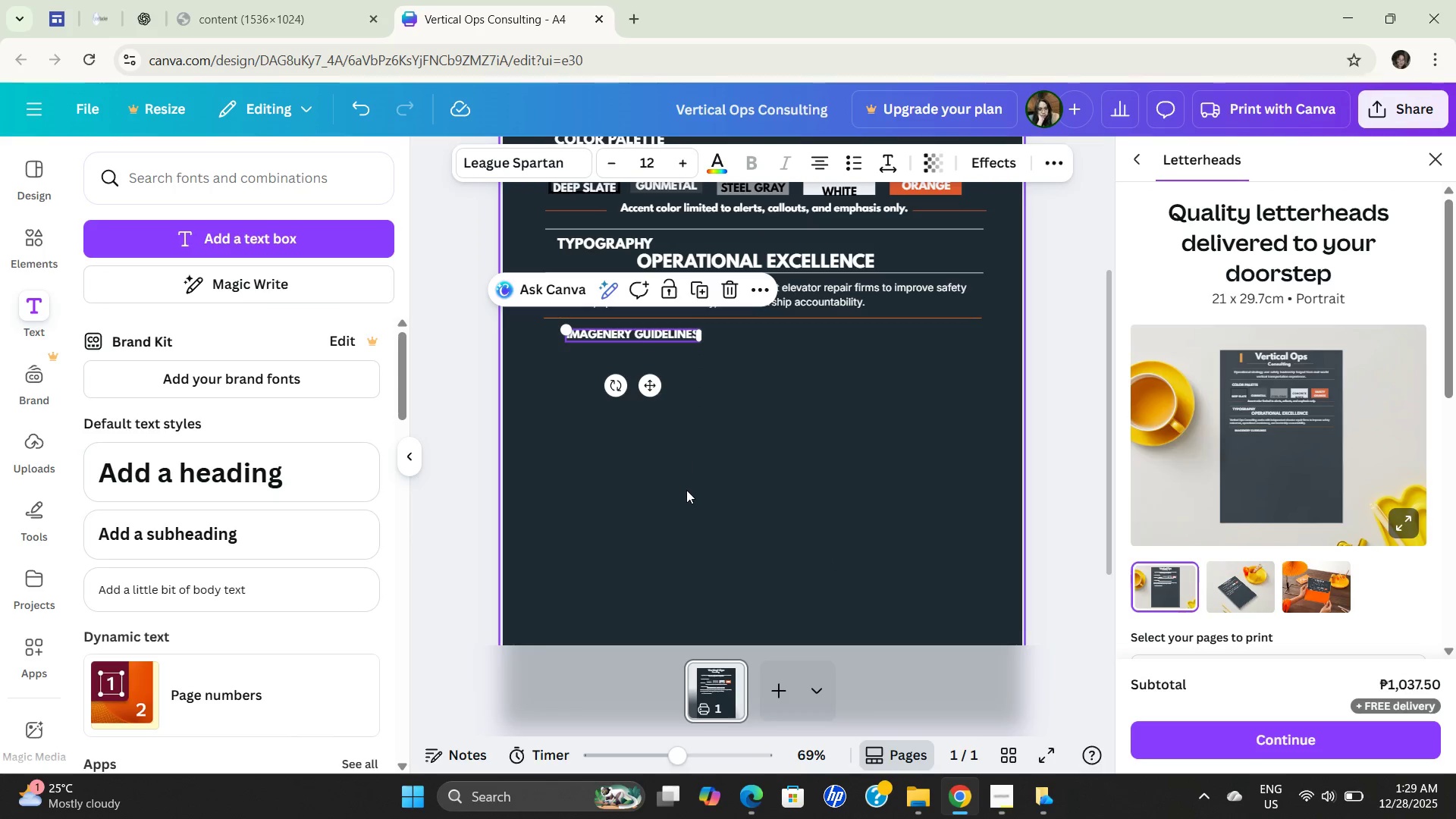 
left_click([686, 490])
 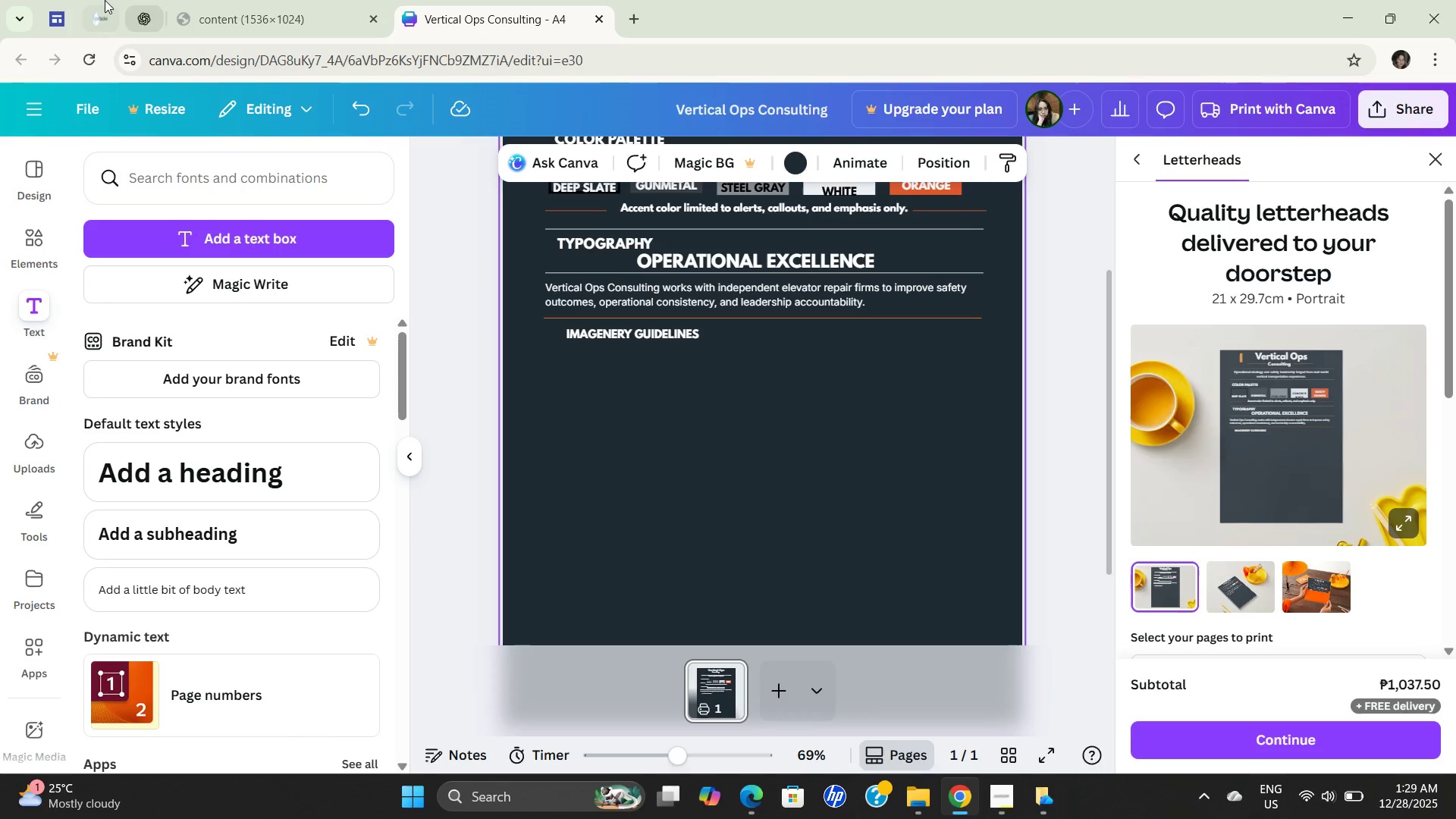 
left_click([142, 8])
 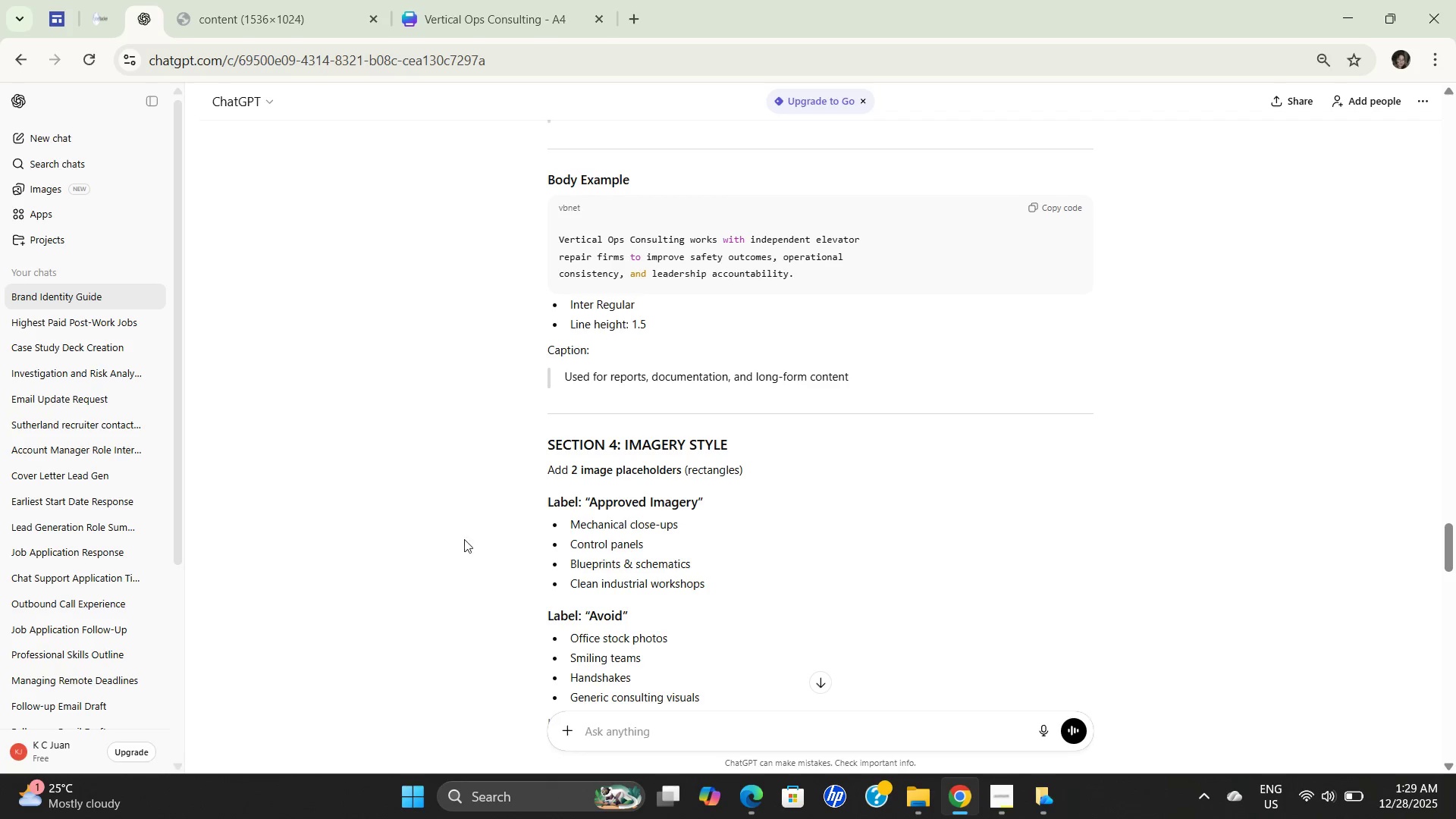 
scroll: coordinate [637, 662], scroll_direction: down, amount: 3.0
 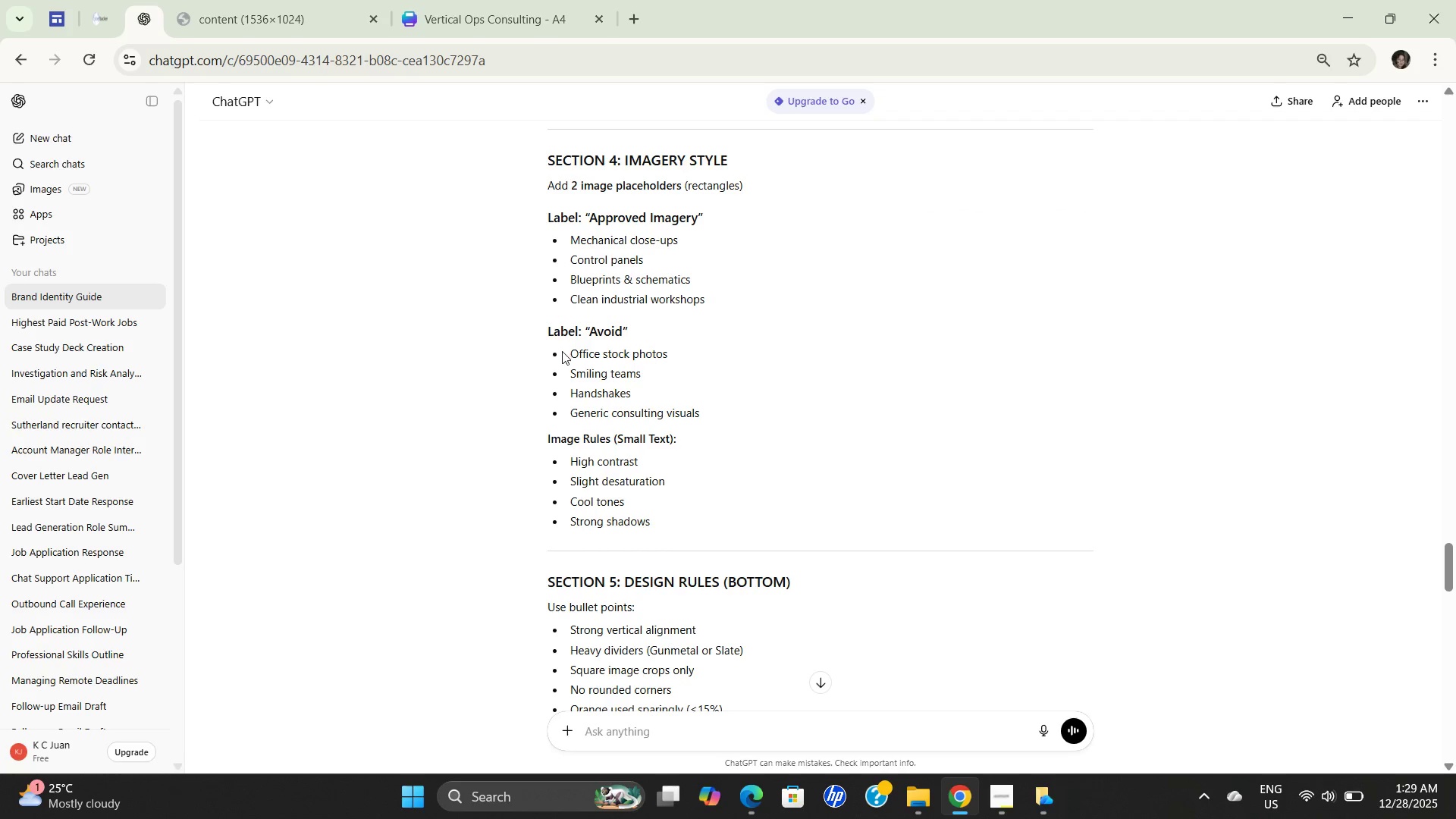 
scroll: coordinate [562, 351], scroll_direction: up, amount: 1.0
 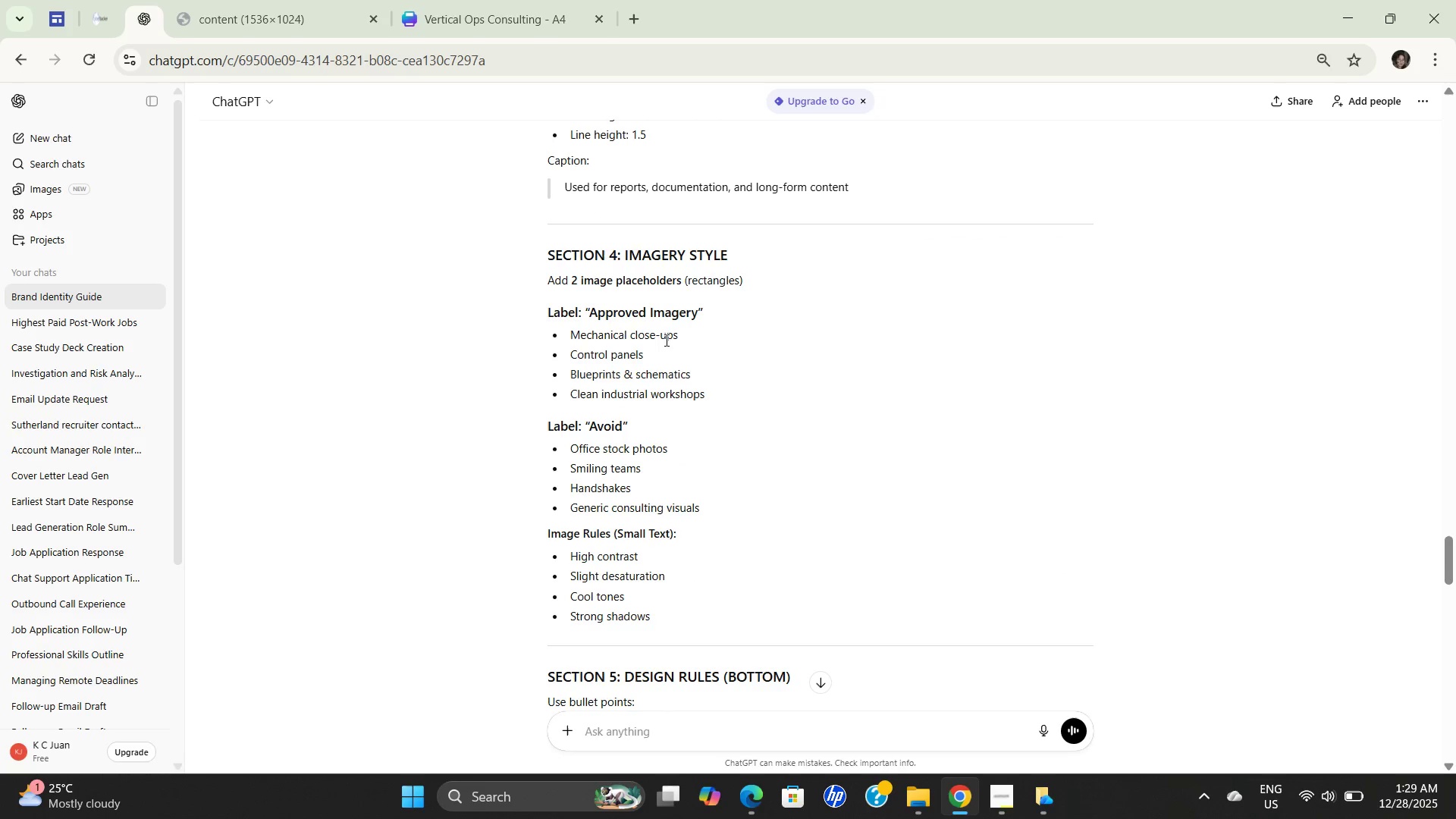 
left_click([685, 337])
 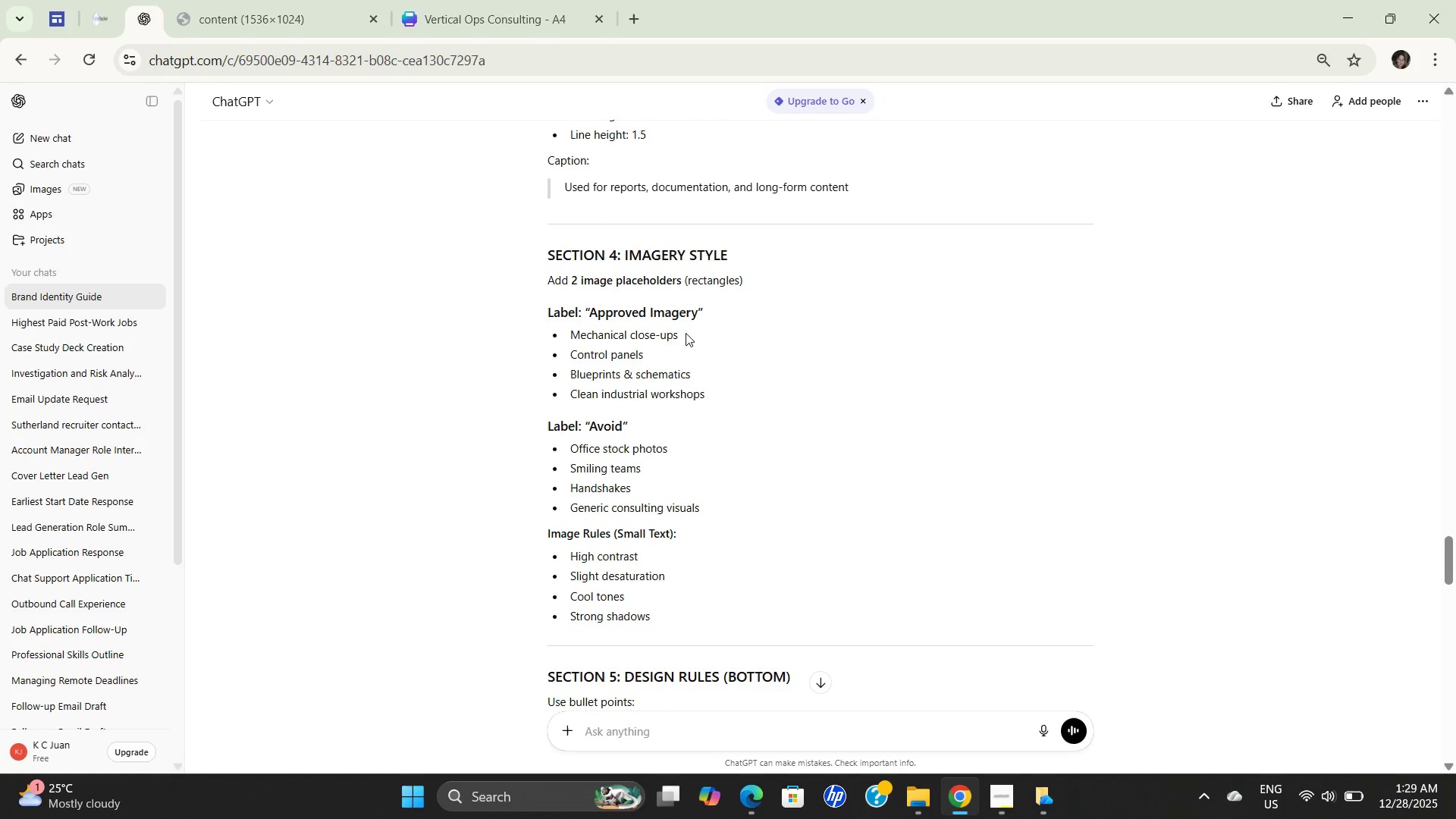 
left_click_drag(start_coordinate=[686, 334], to_coordinate=[563, 336])
 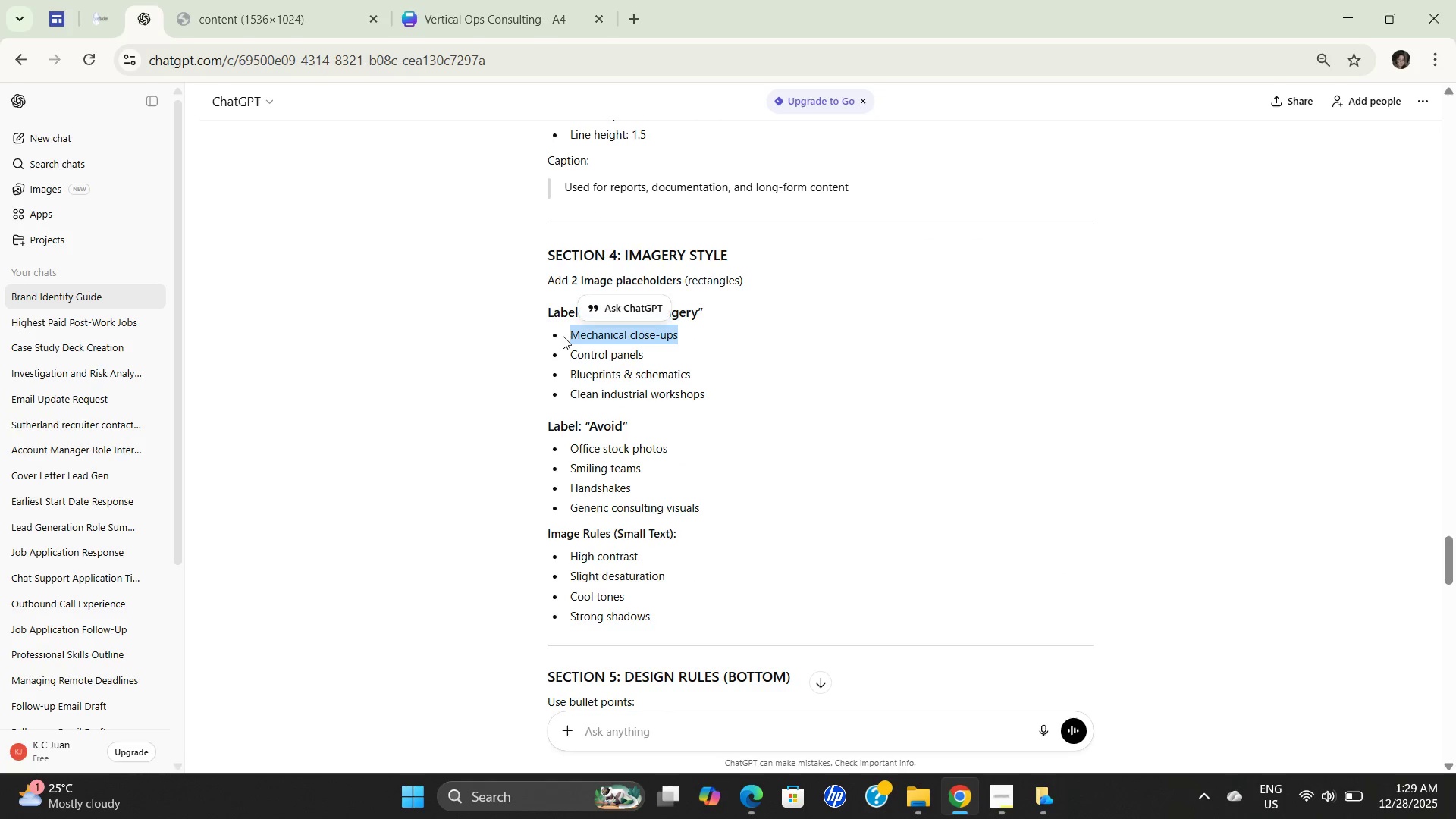 
key(Control+C)
 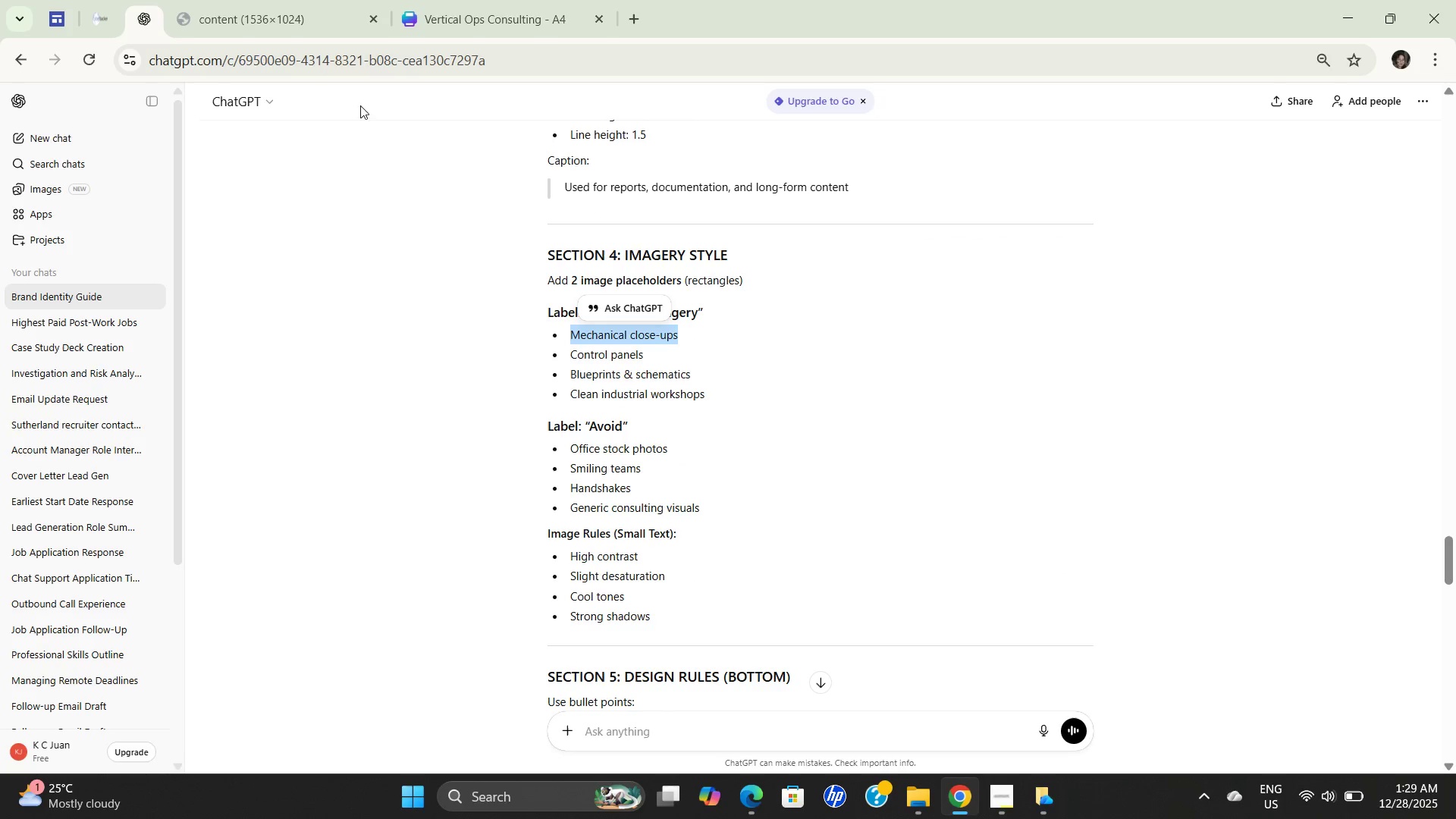 
key(Control+C)
 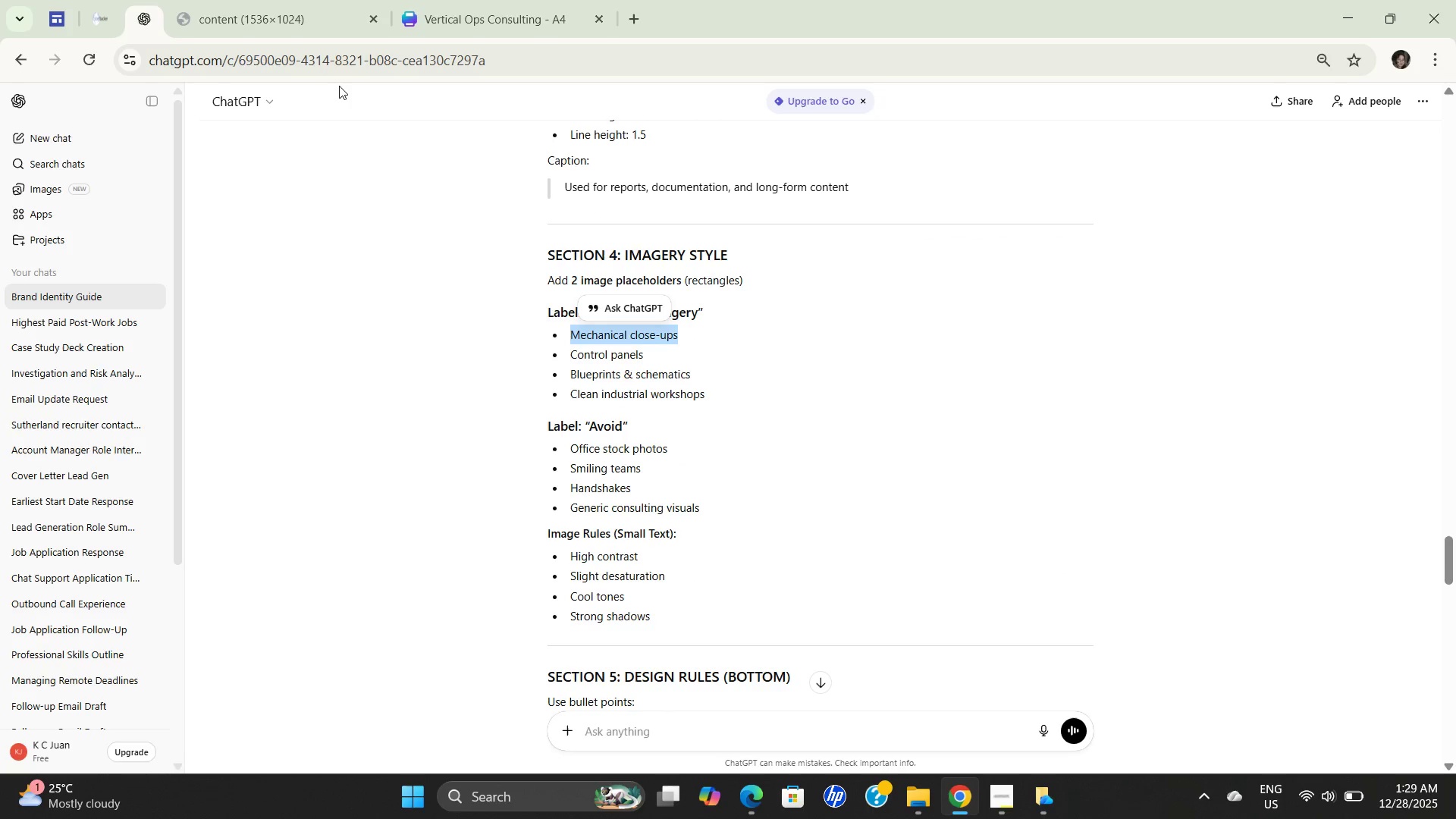 
key(Control+C)
 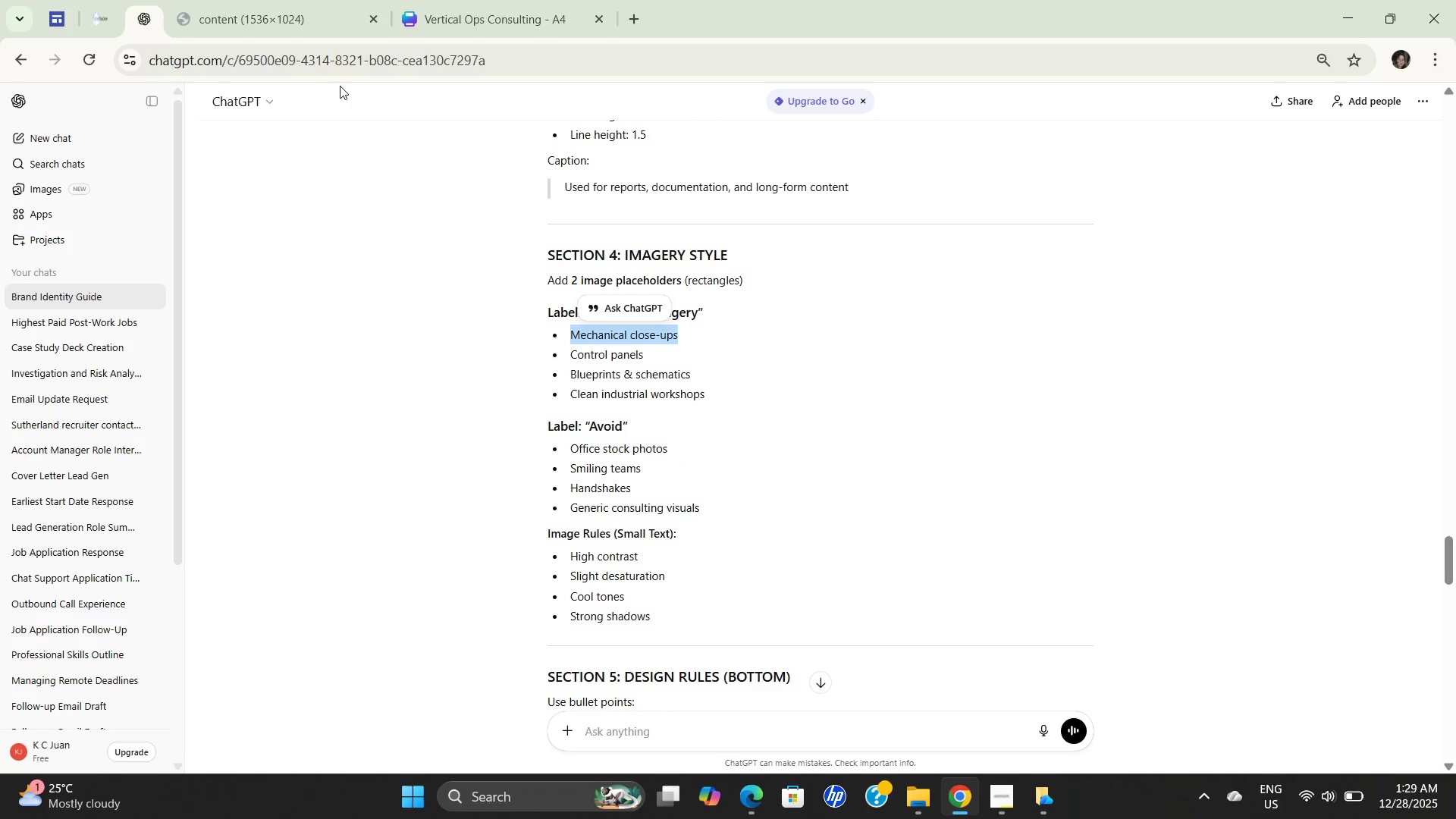 
left_click_drag(start_coordinate=[339, 86], to_coordinate=[662, 197])
 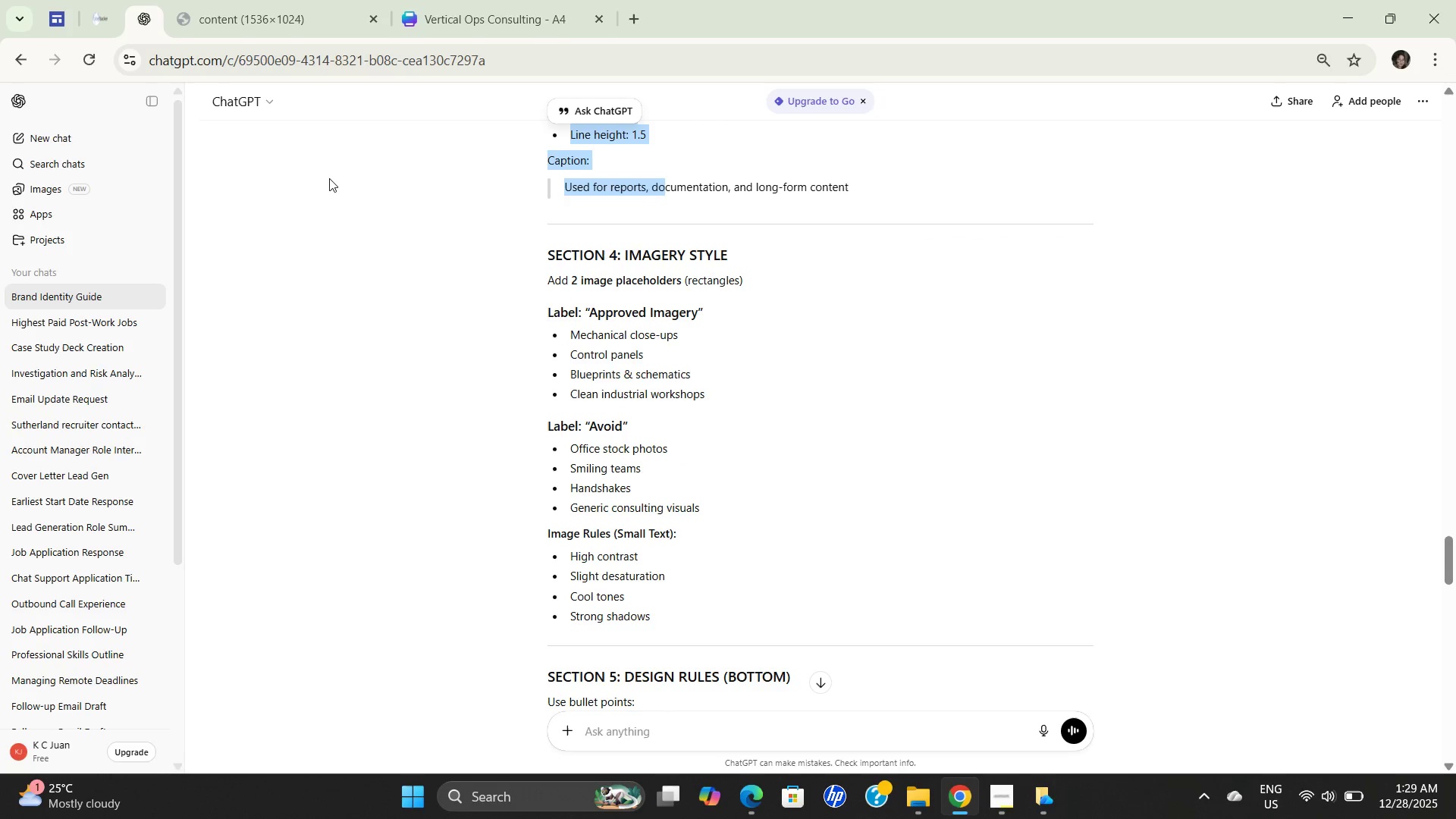 
key(Control+C)
 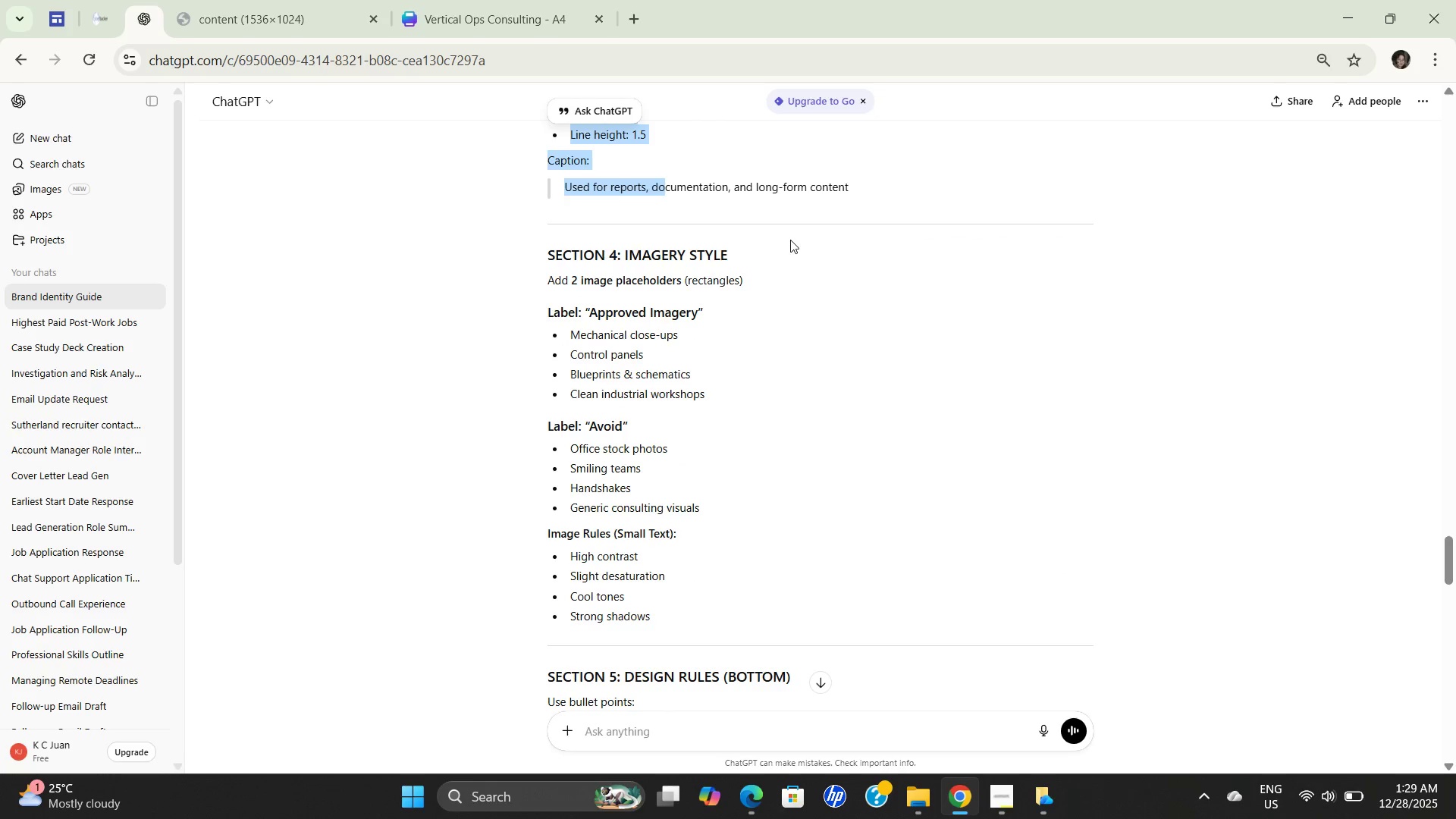 
key(Control+C)
 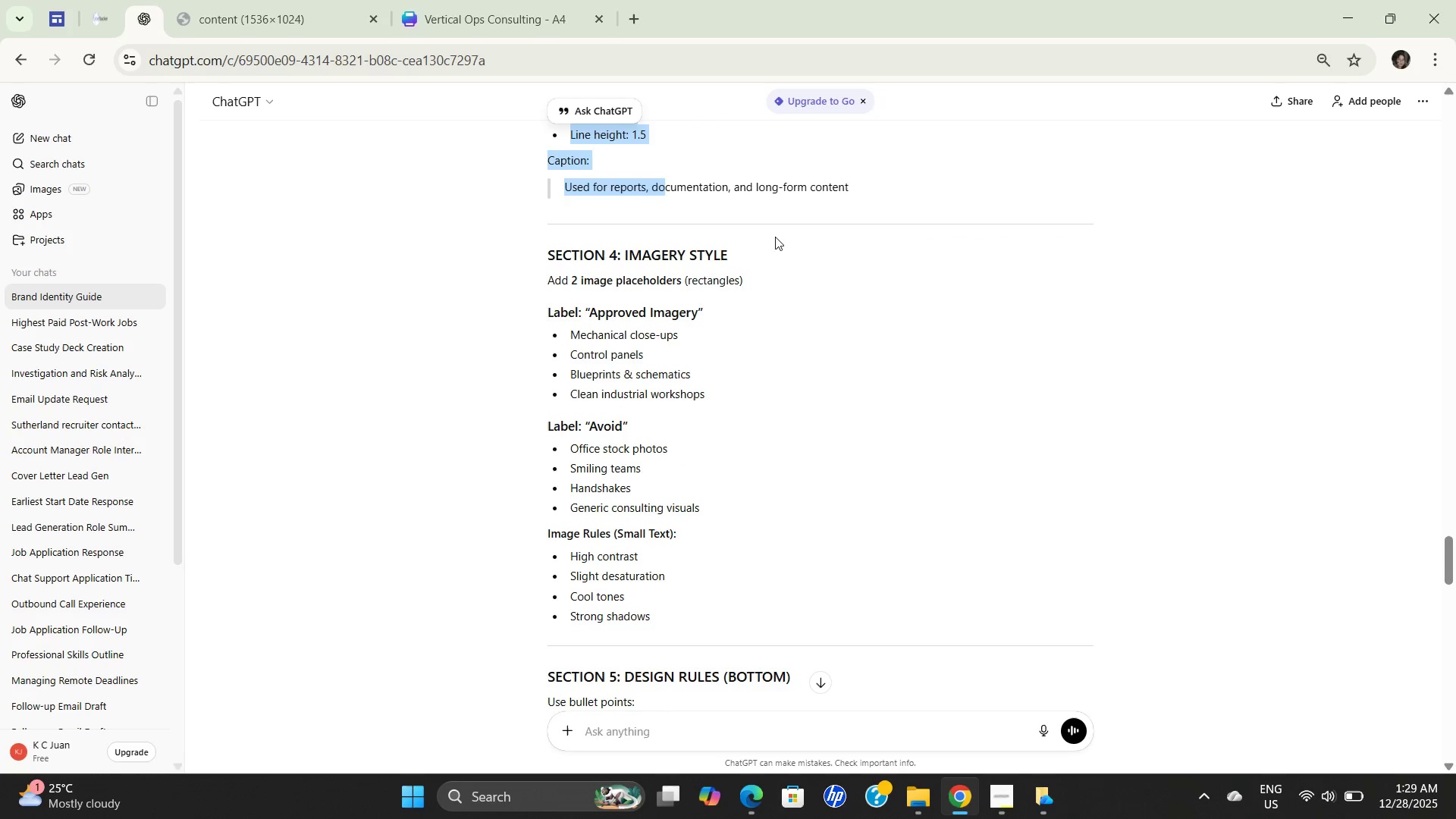 
key(Control+C)
 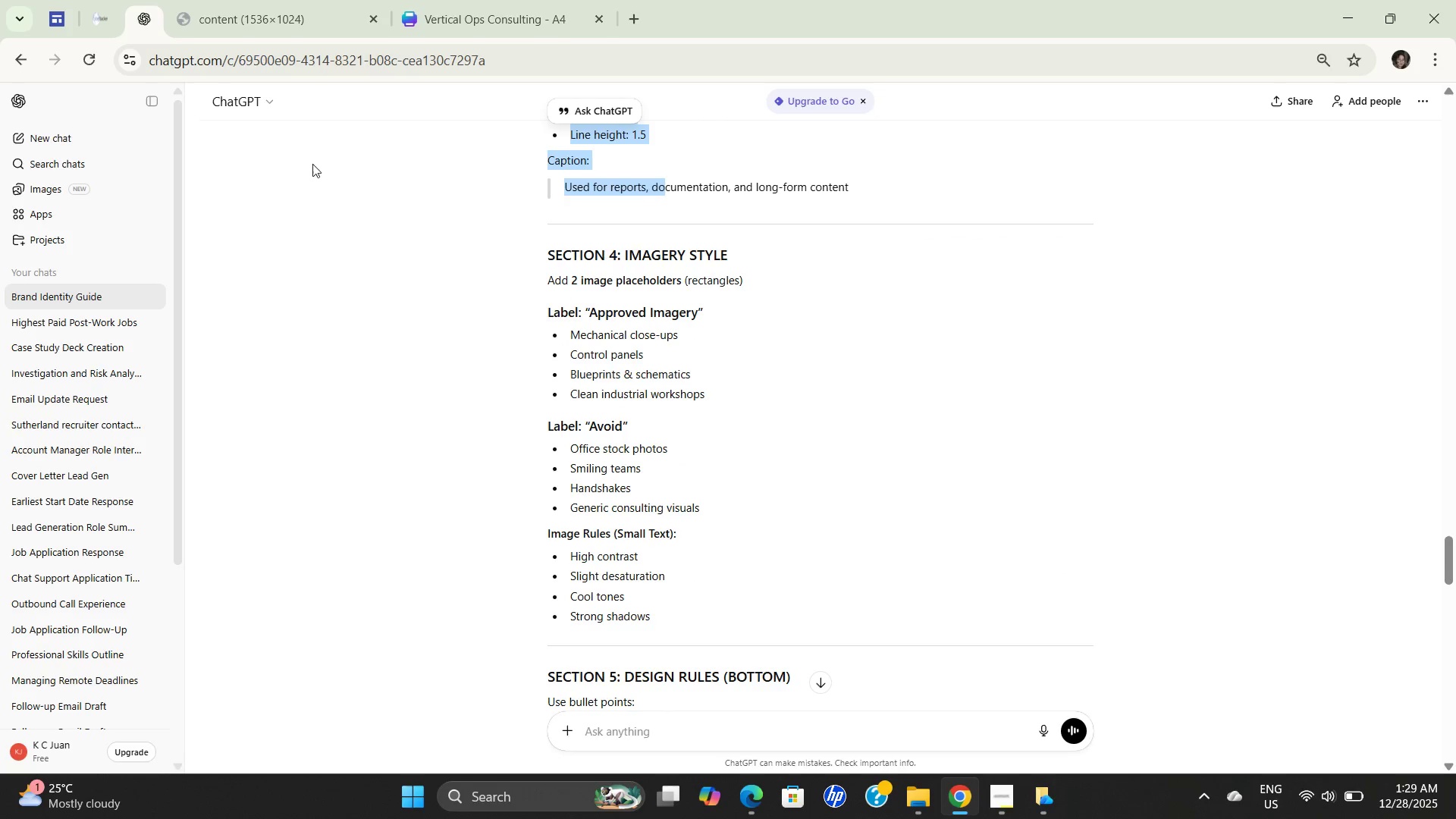 
key(Control+C)
 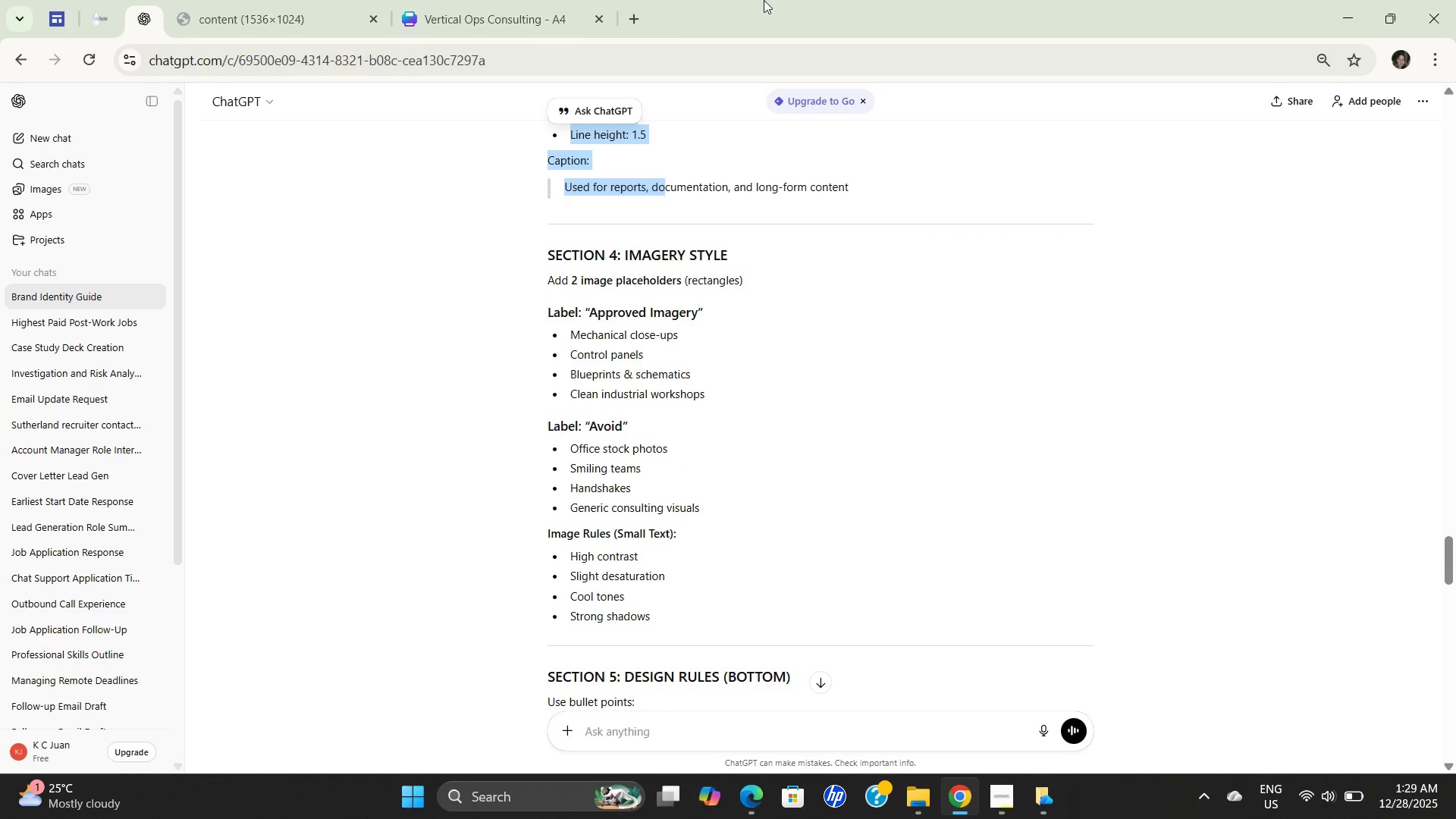 
key(Control+C)
 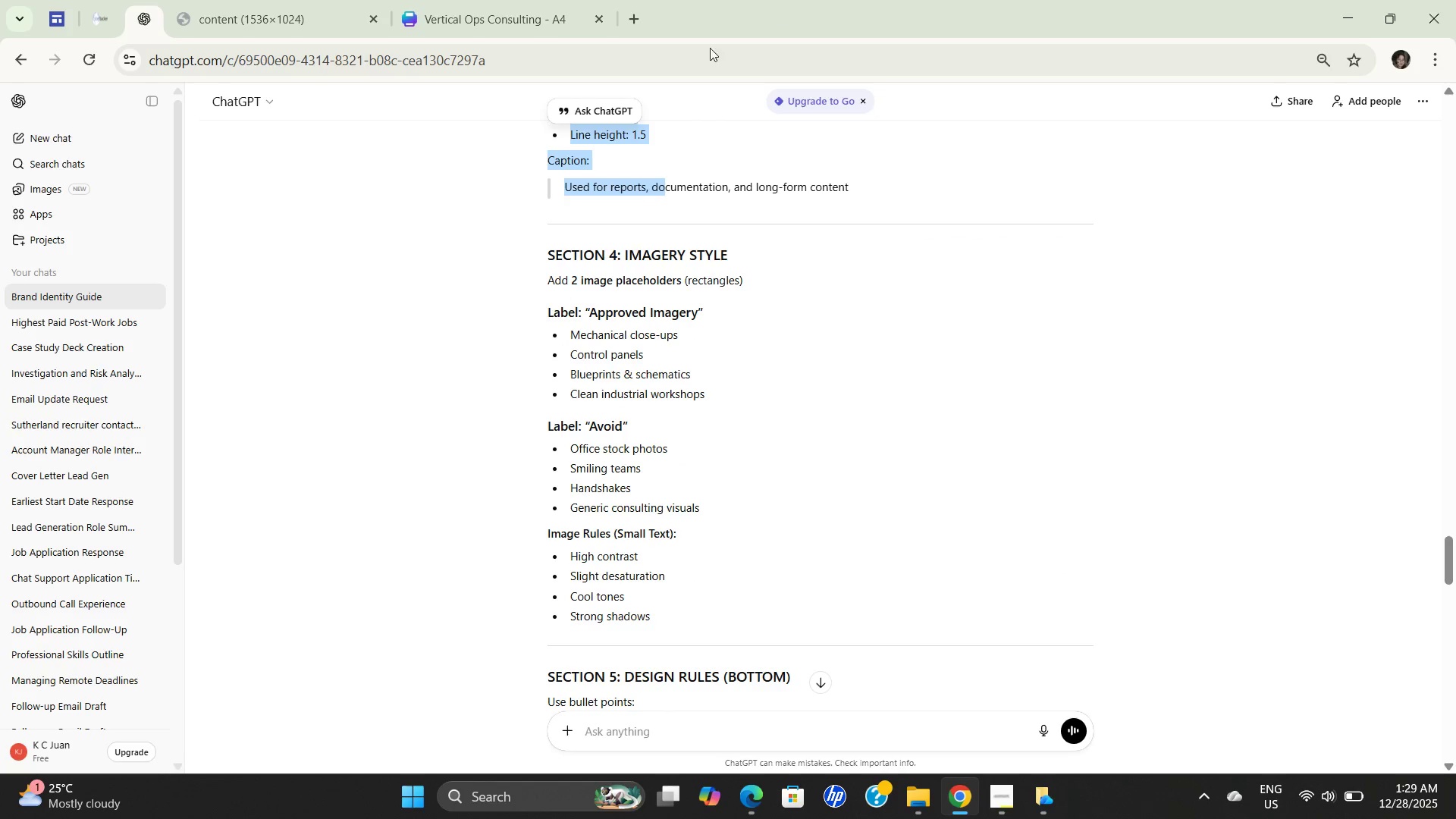 
key(Control+C)
 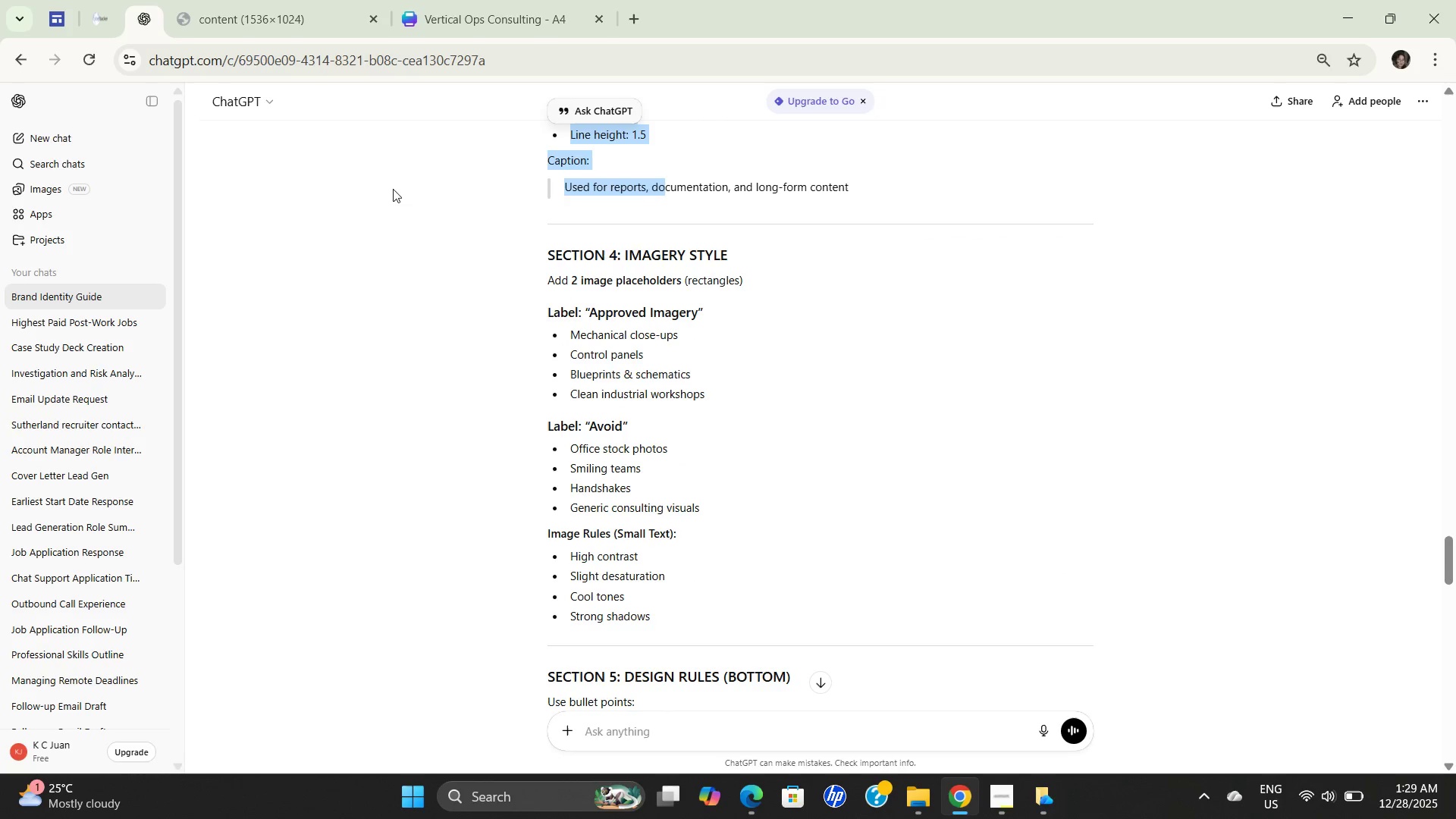 
left_click_drag(start_coordinate=[417, 177], to_coordinate=[373, 209])
 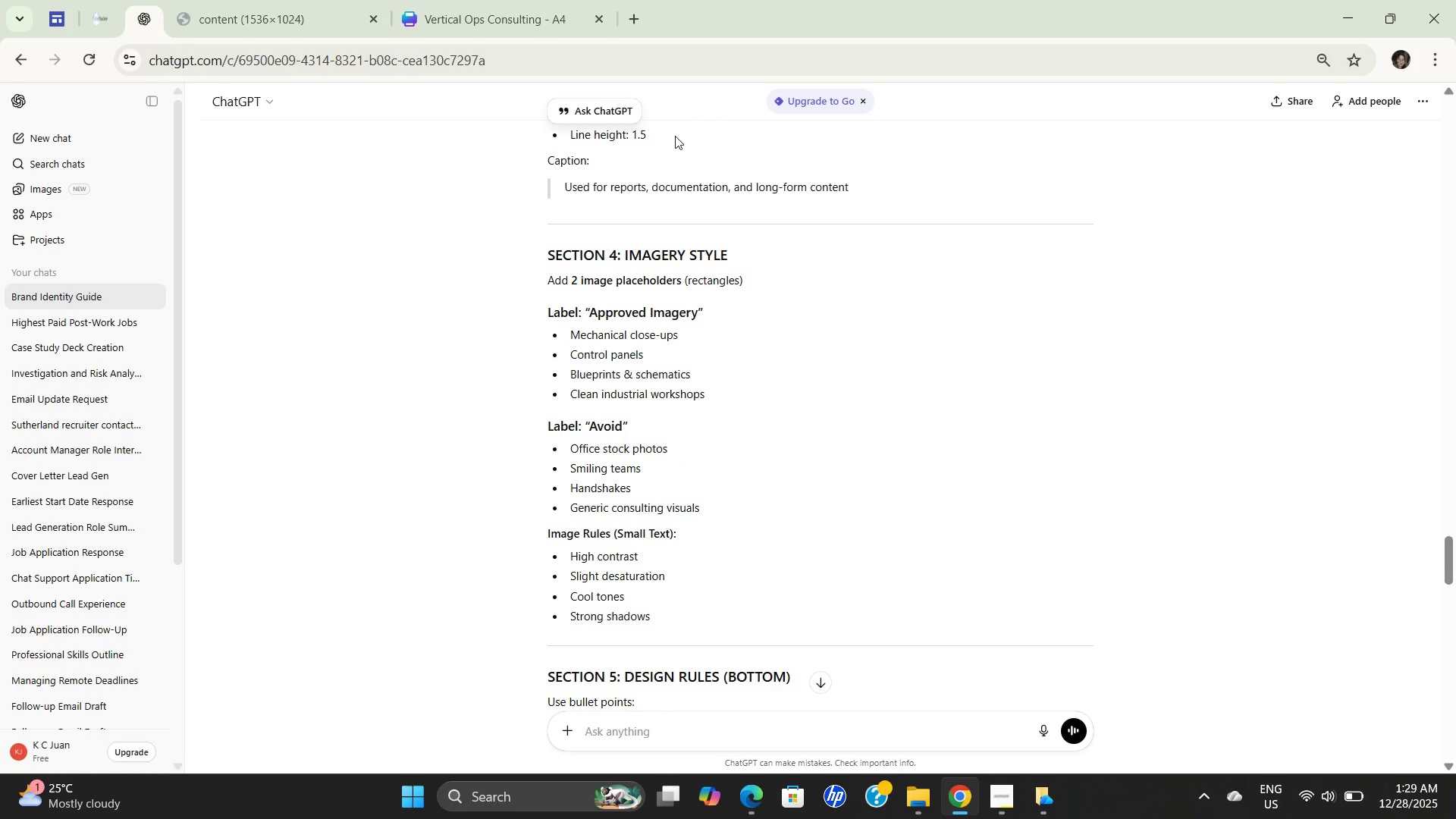 
key(Control+C)
 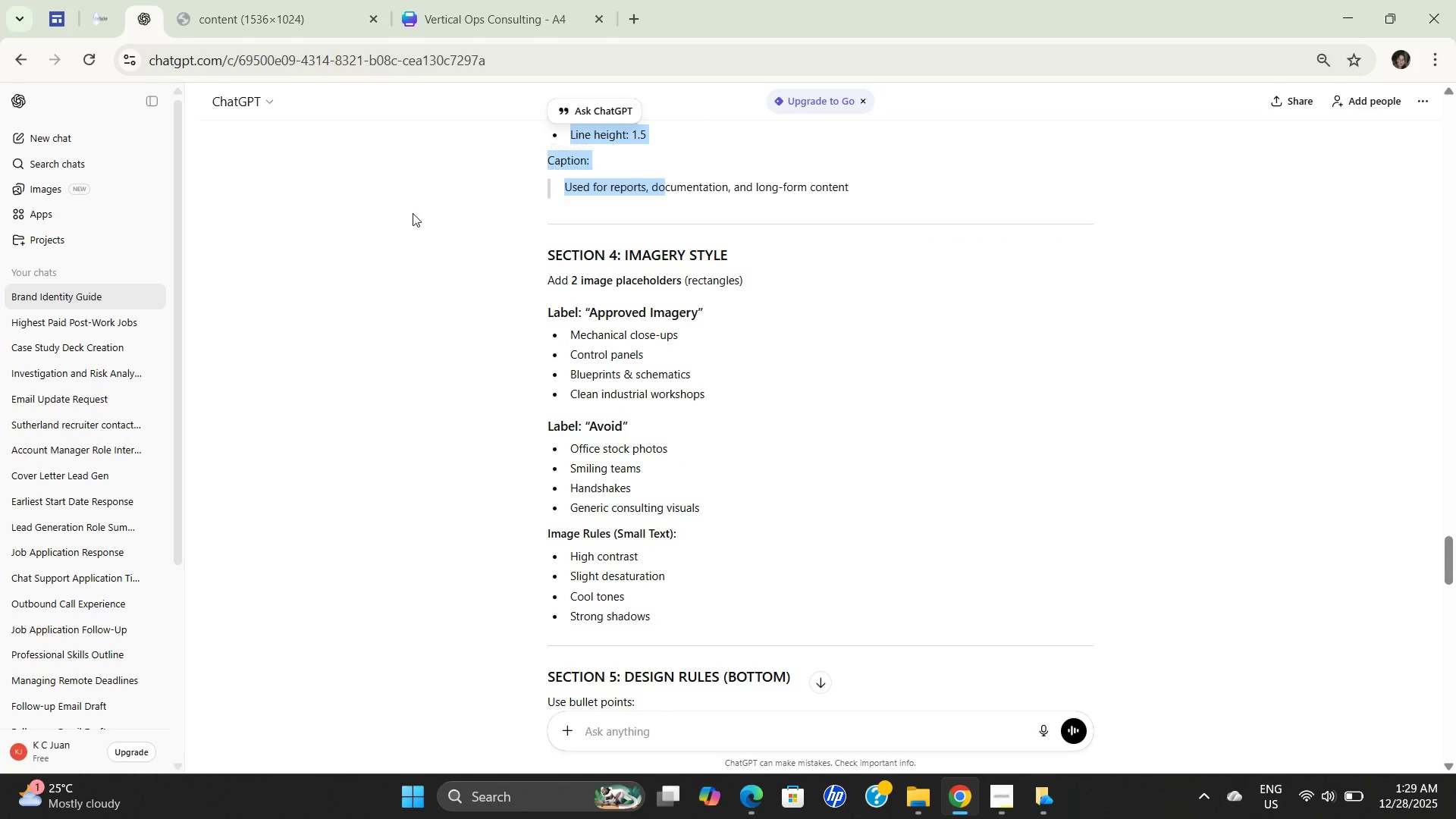 
left_click_drag(start_coordinate=[406, 213], to_coordinate=[431, 221])
 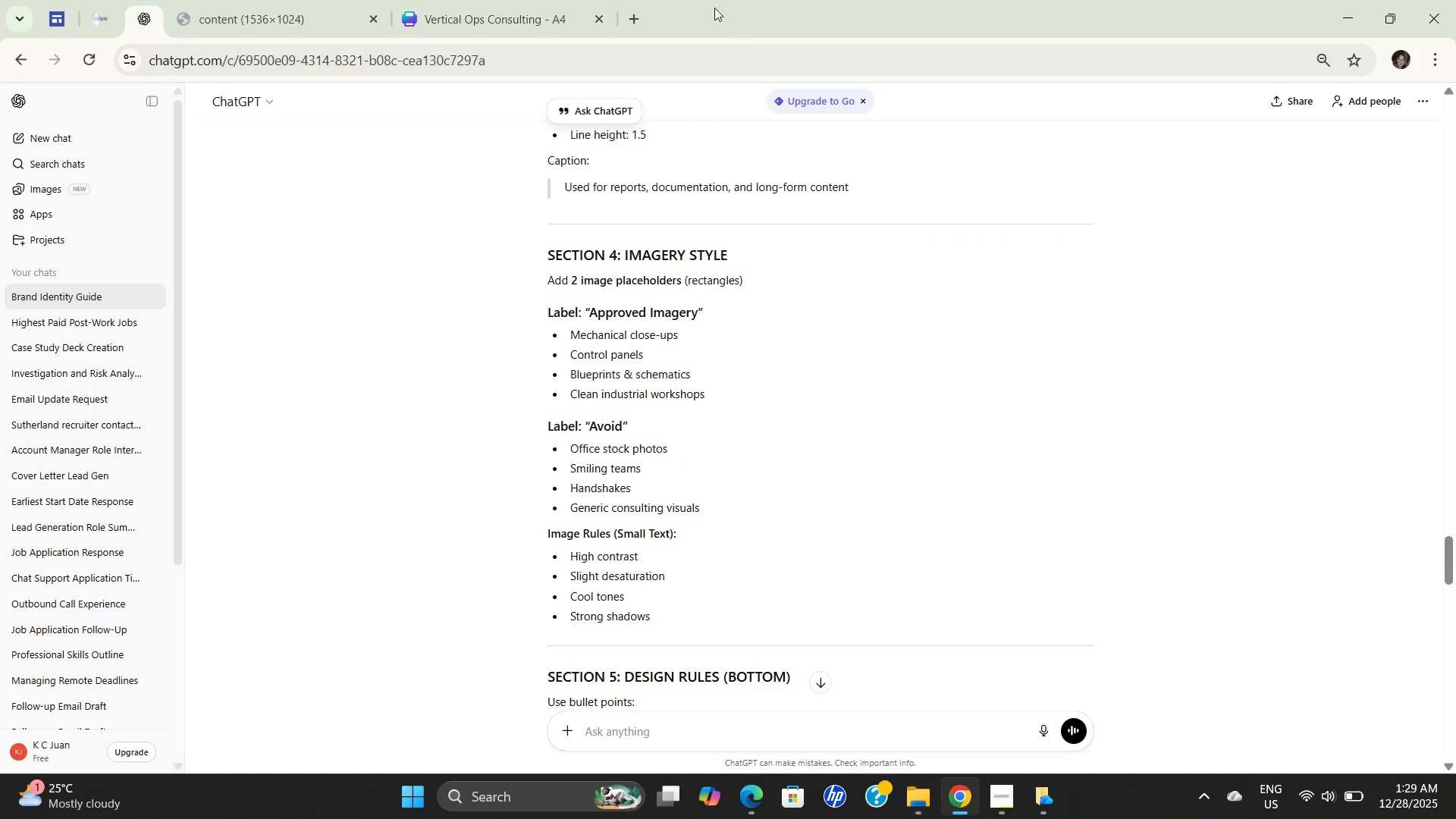 
key(Control+C)
 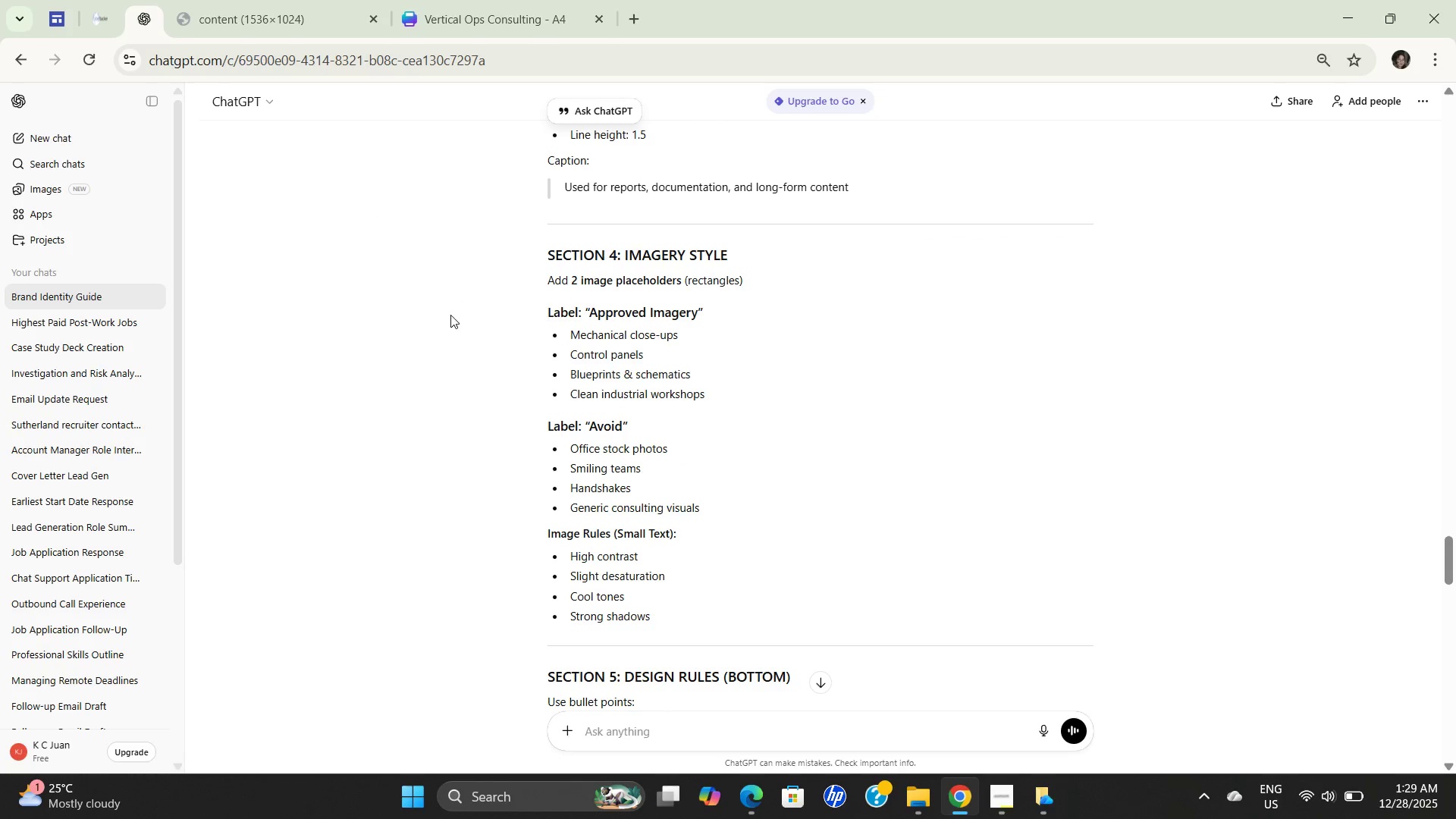 
key(Control+C)
 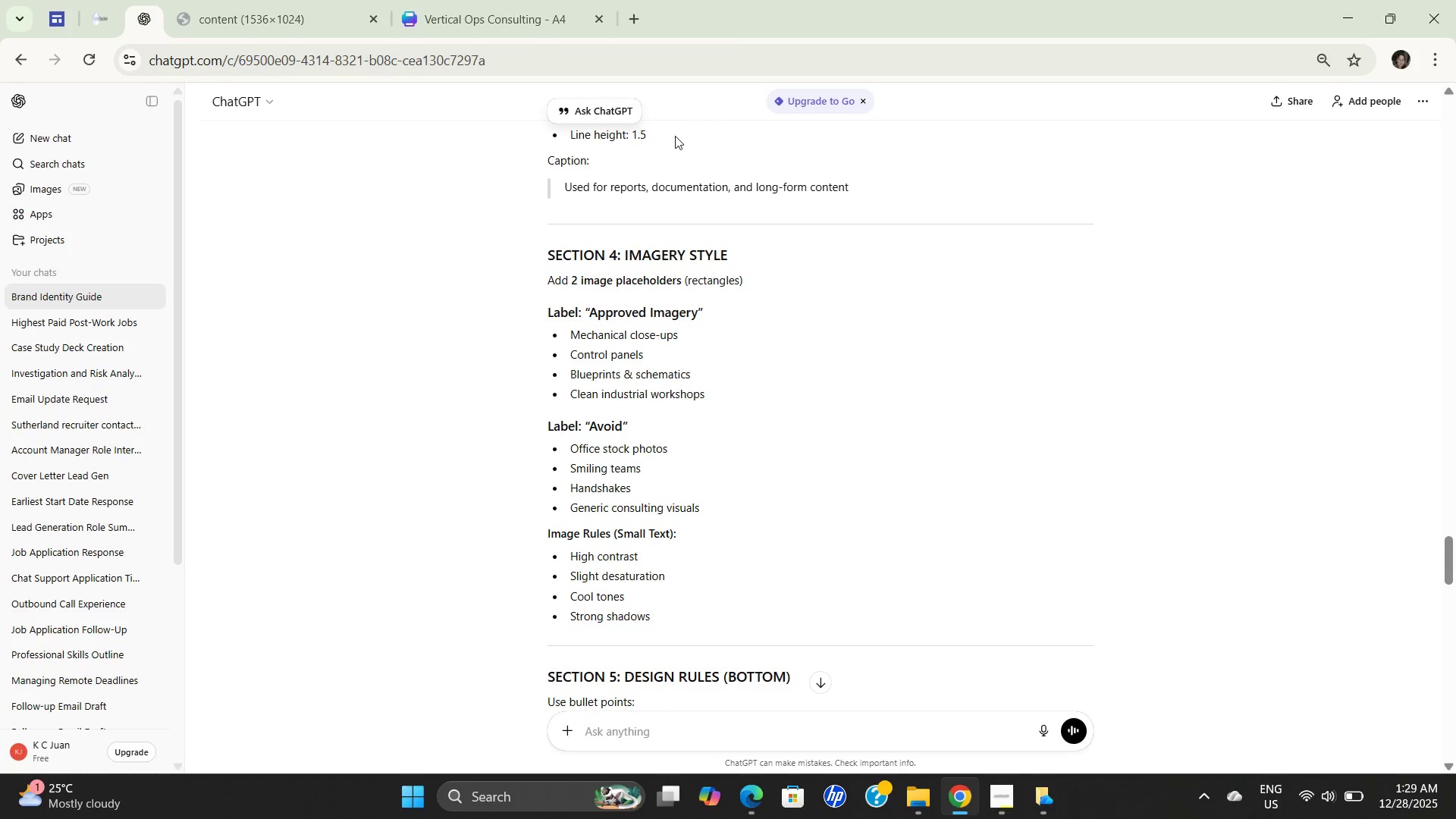 
key(Control+C)
 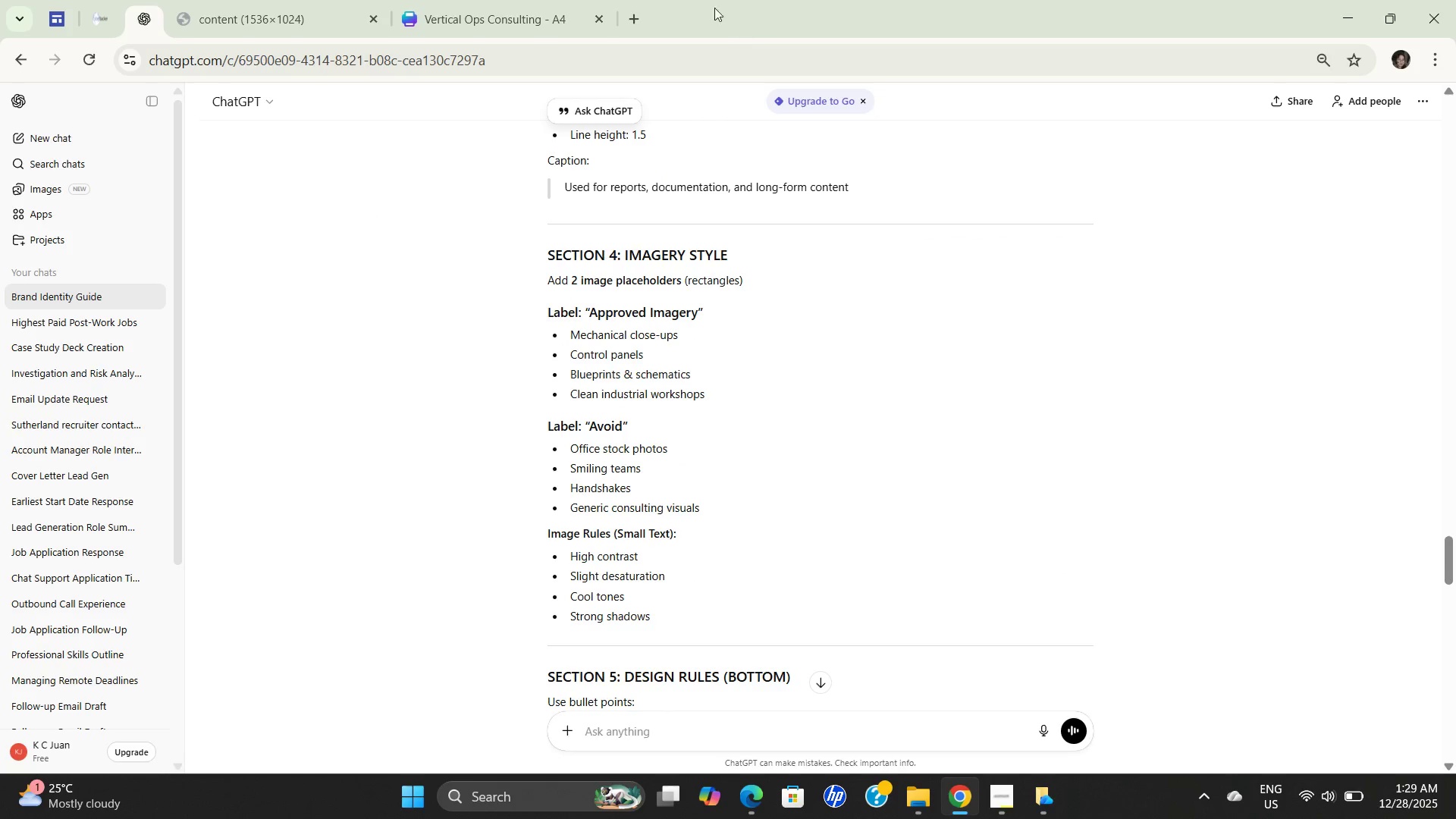 
key(Control+C)
 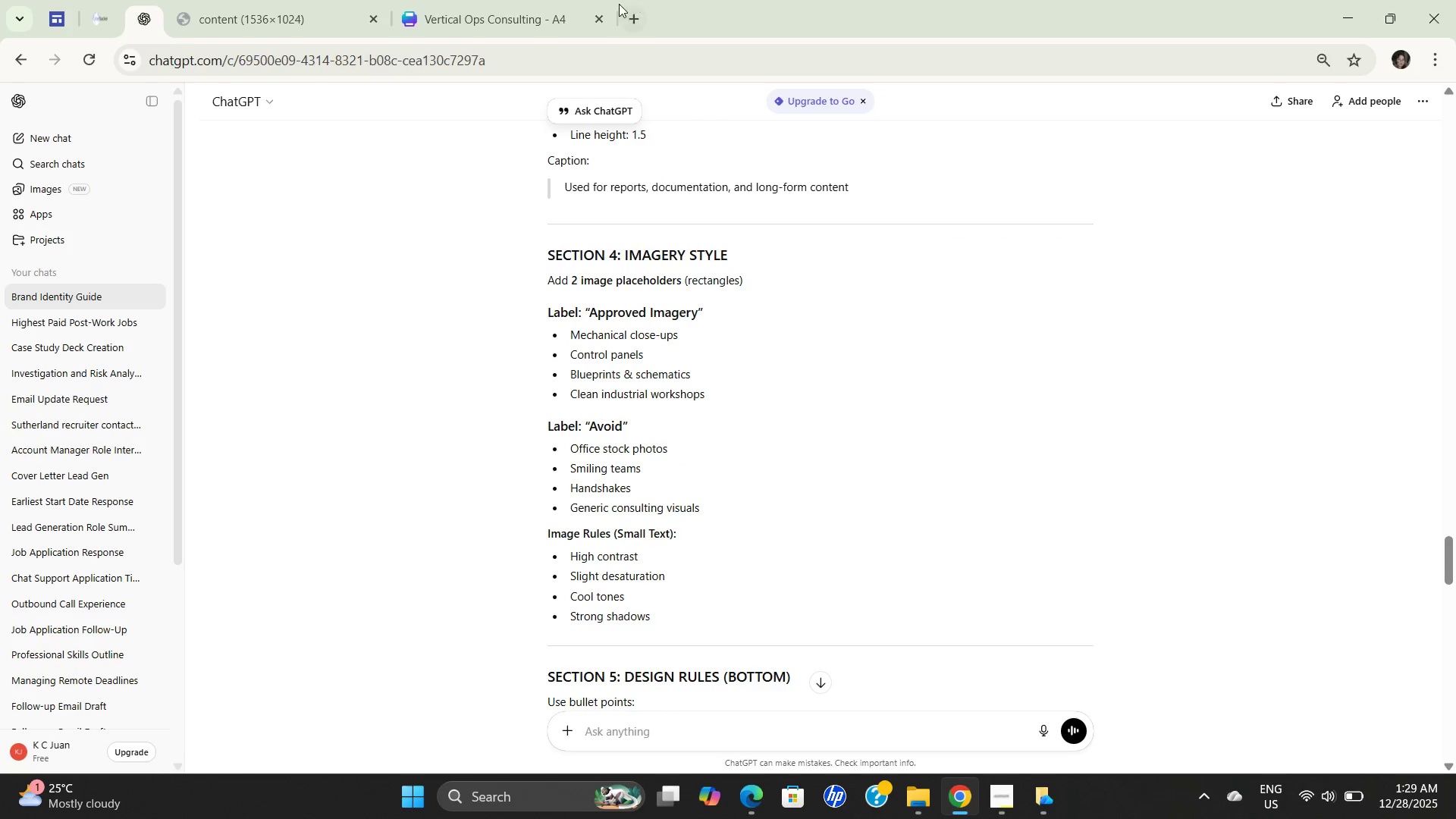 
key(Control+C)
 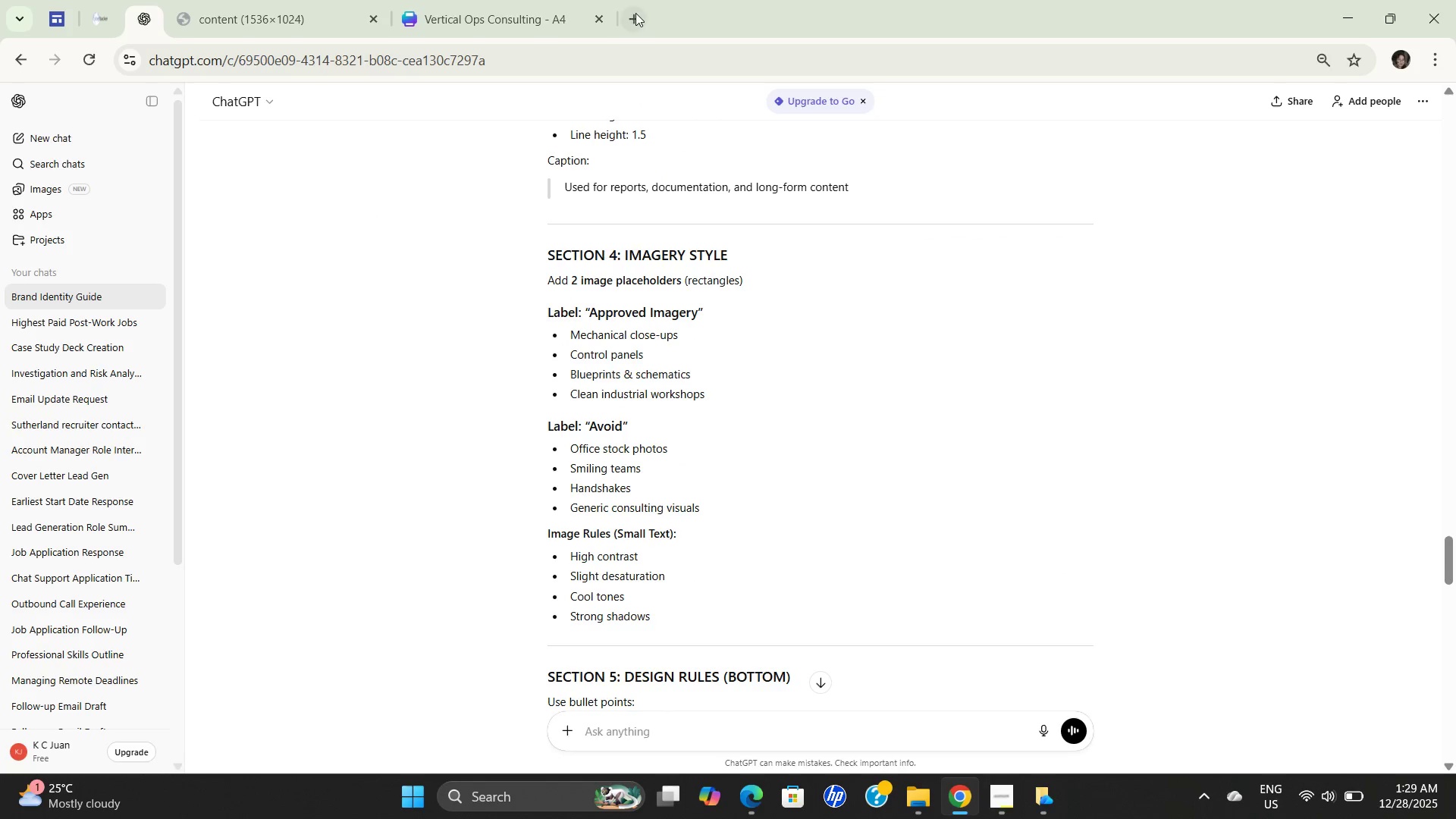 
left_click([637, 13])
 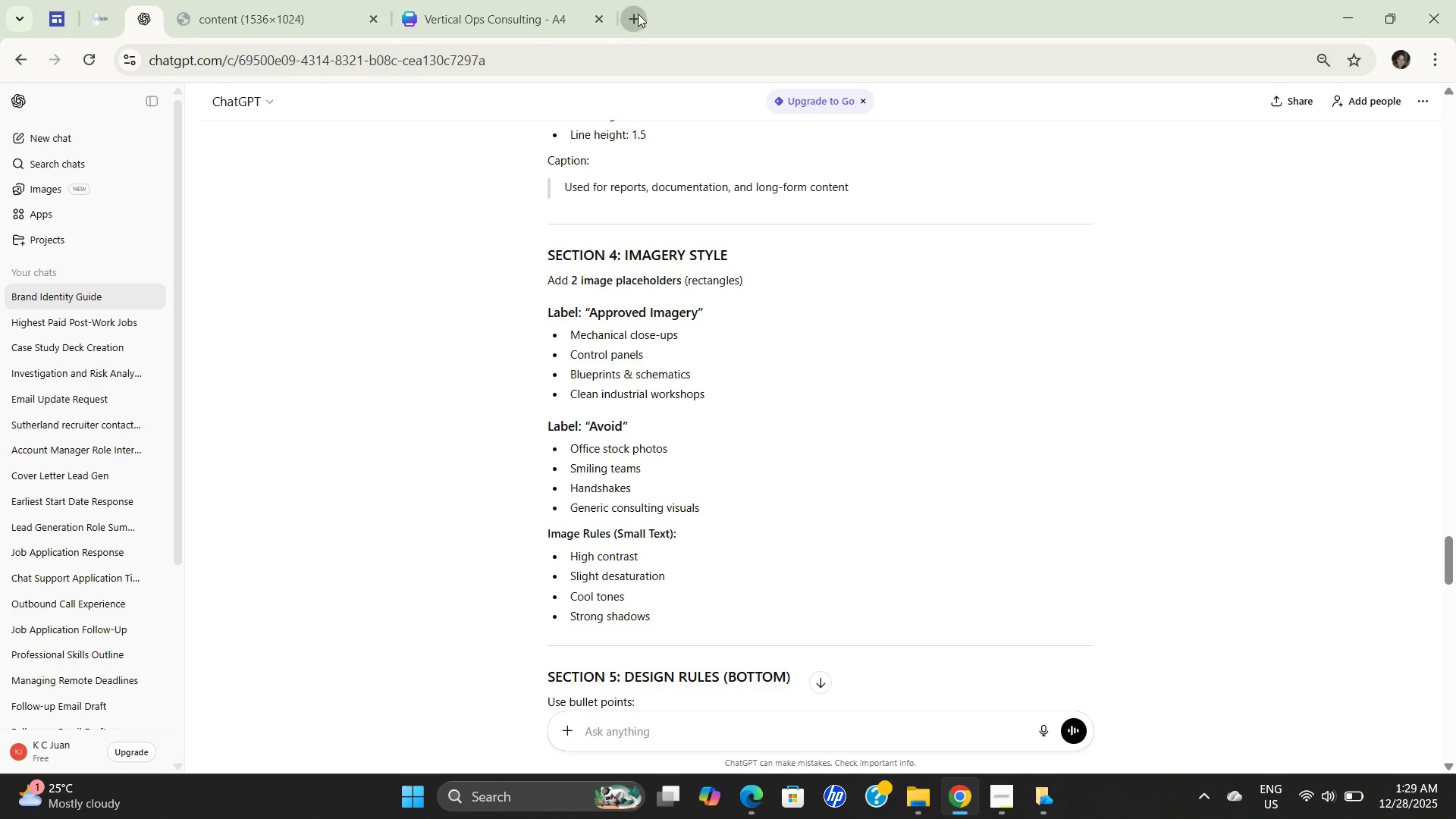 
key(Control+V)
 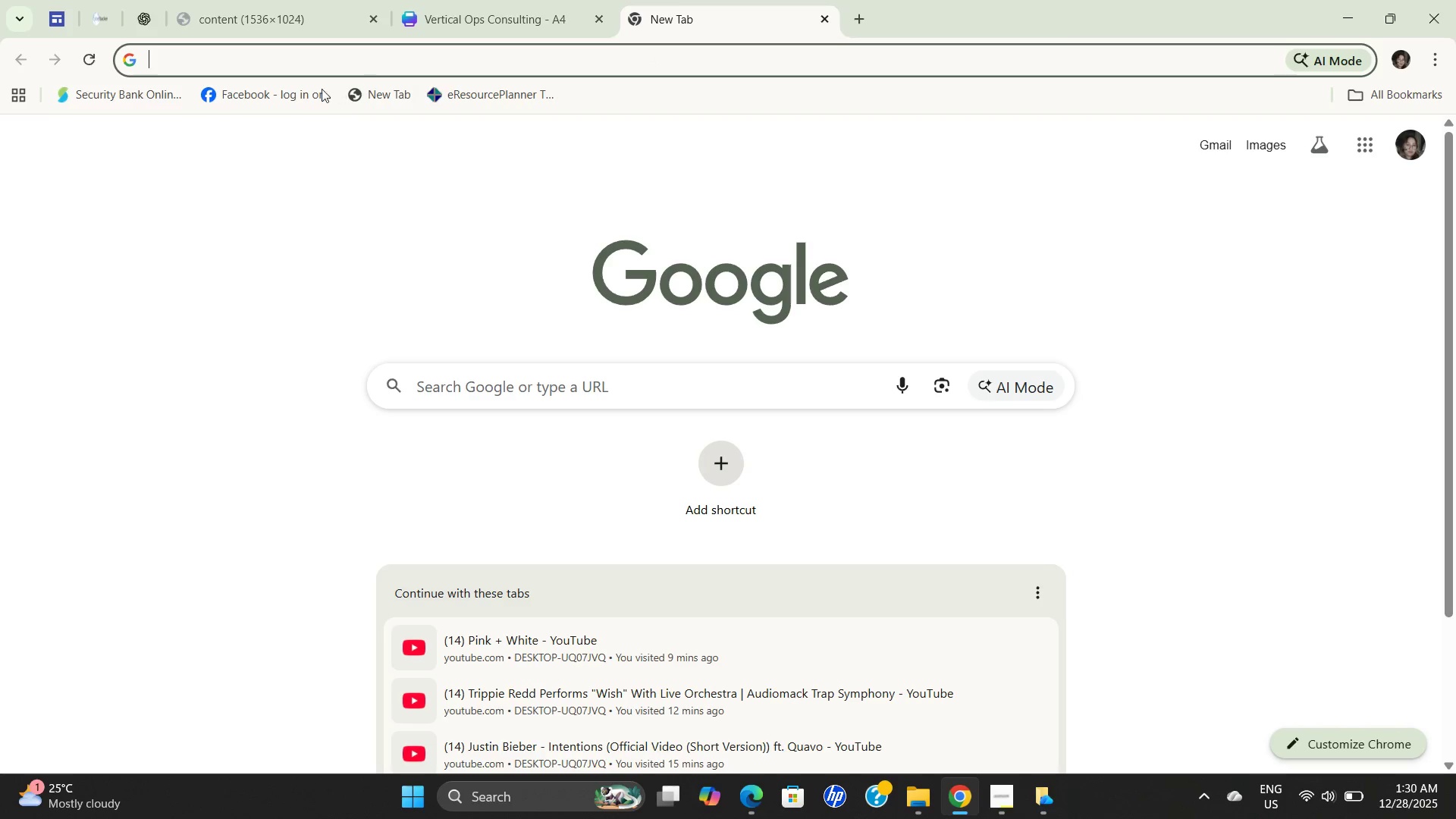 
left_click([344, 68])
 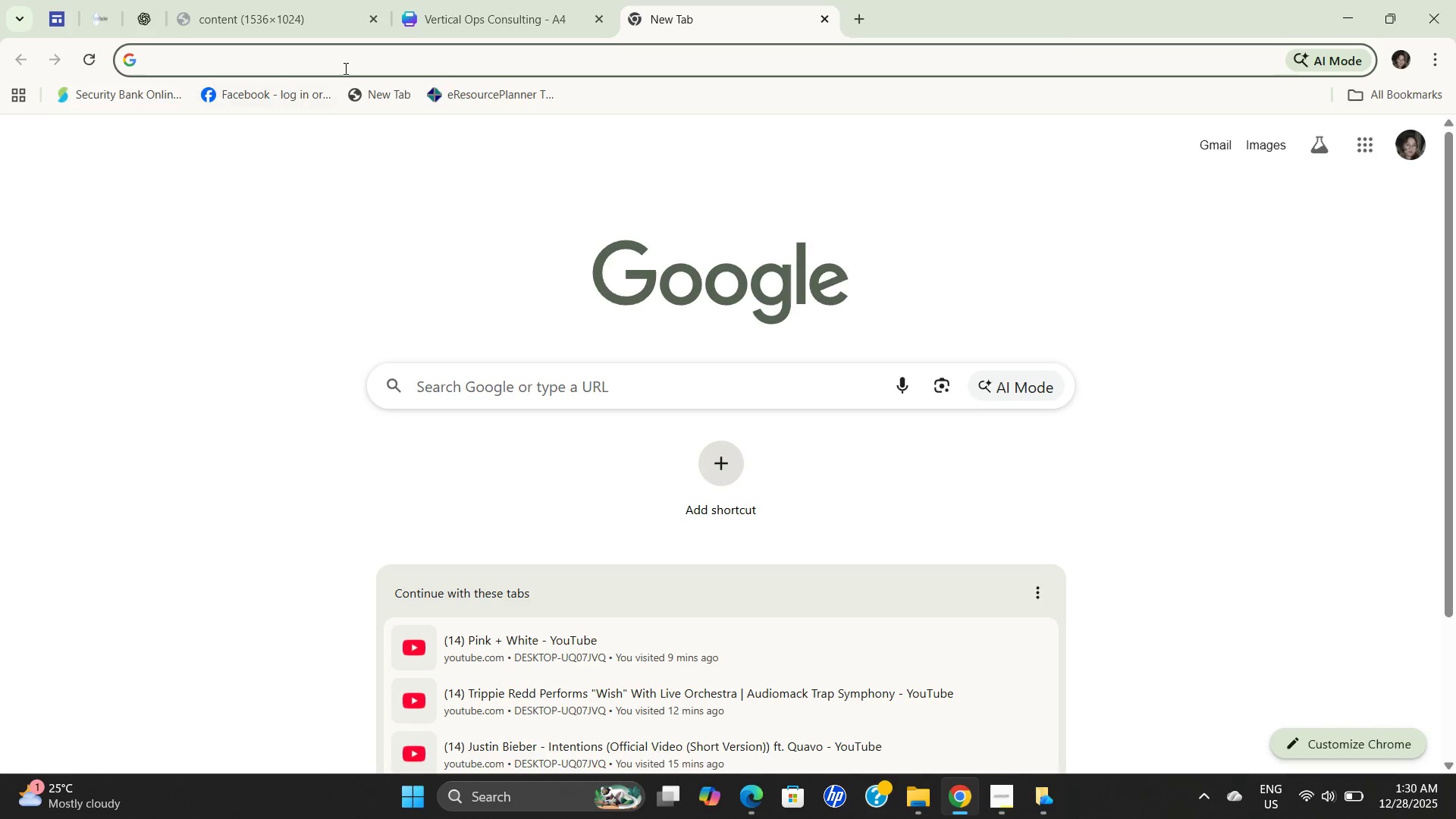 
key(Control+ControlLeft)
 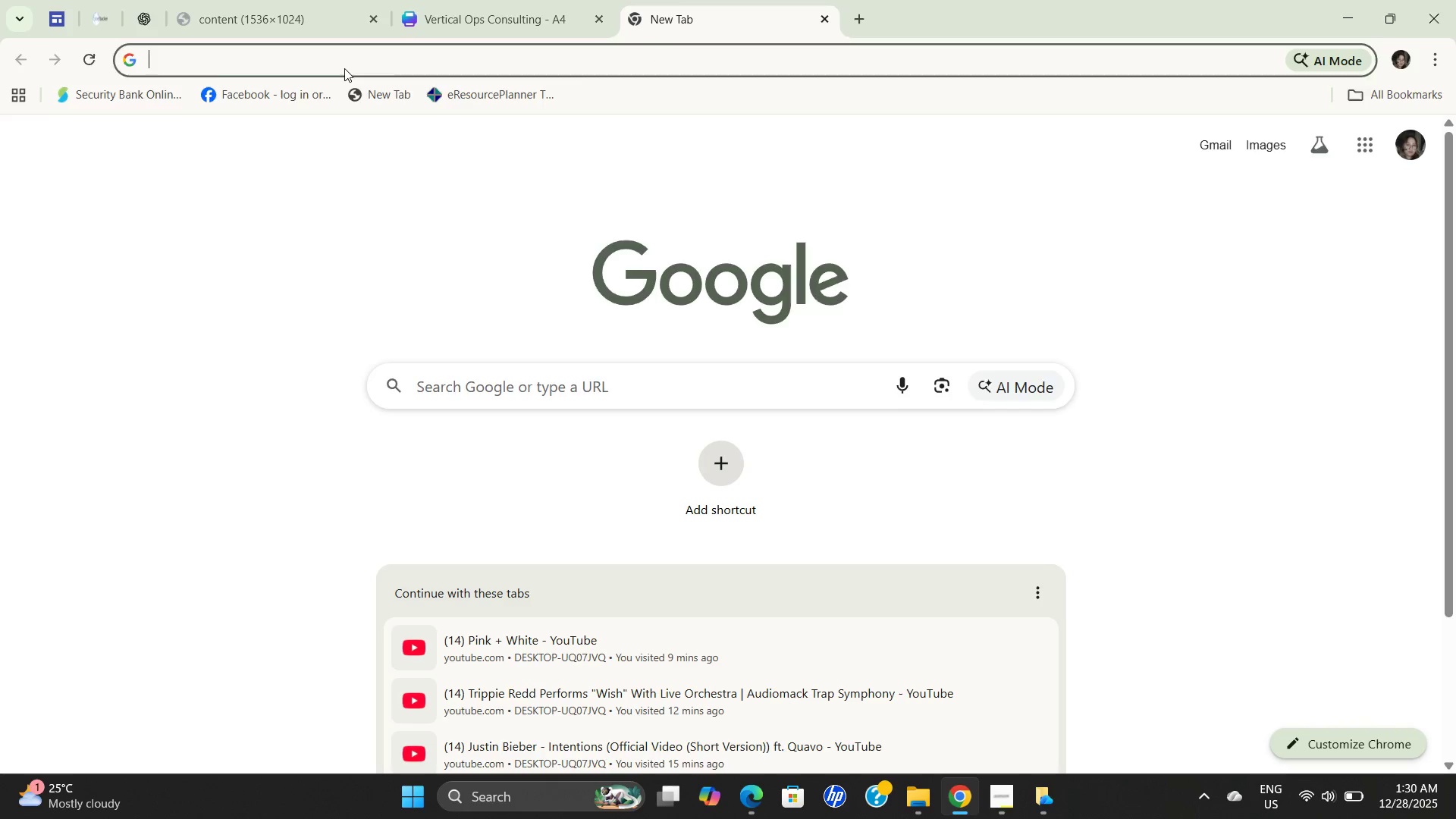 
key(Control+V)
 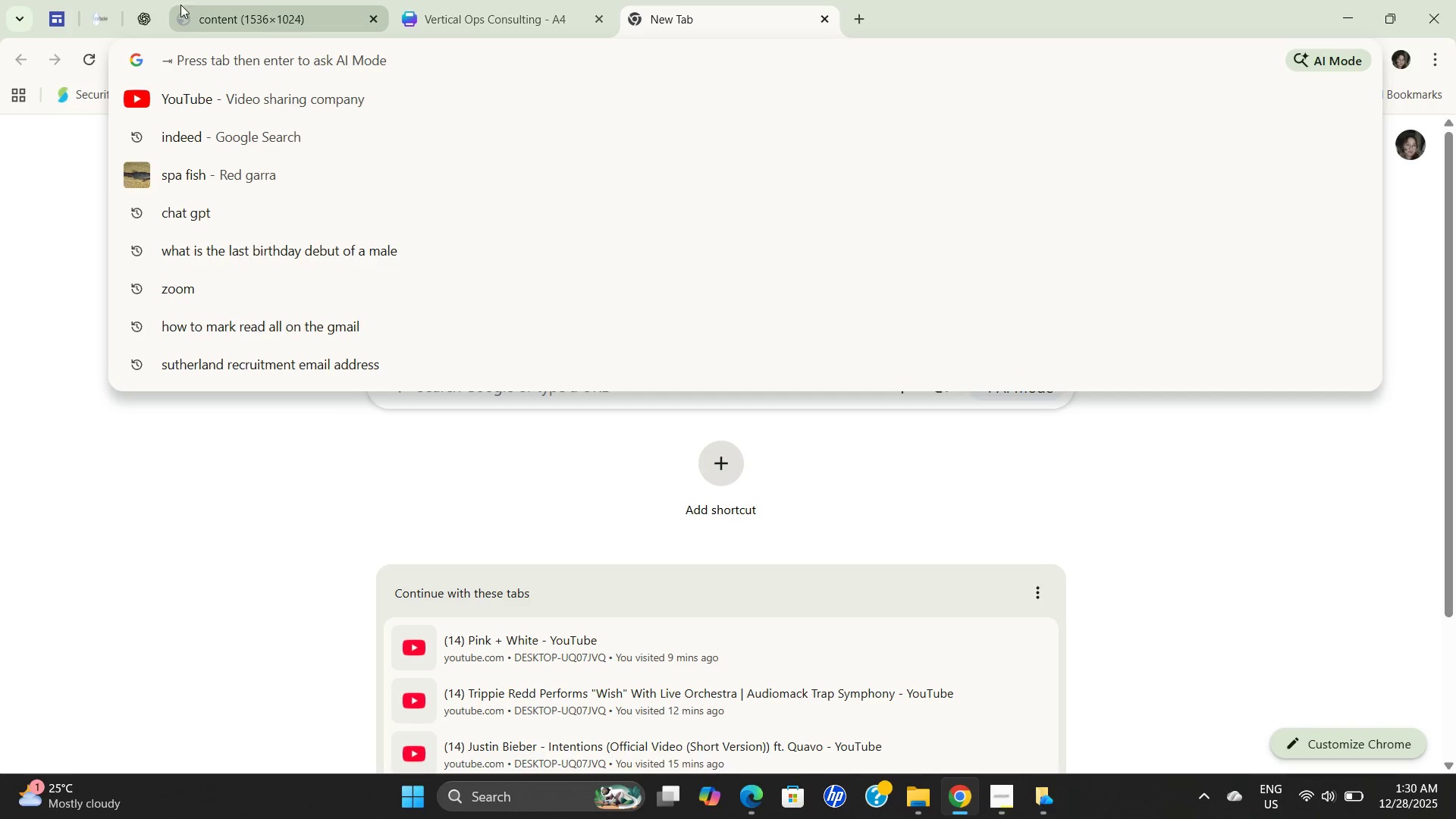 
left_click([132, 11])
 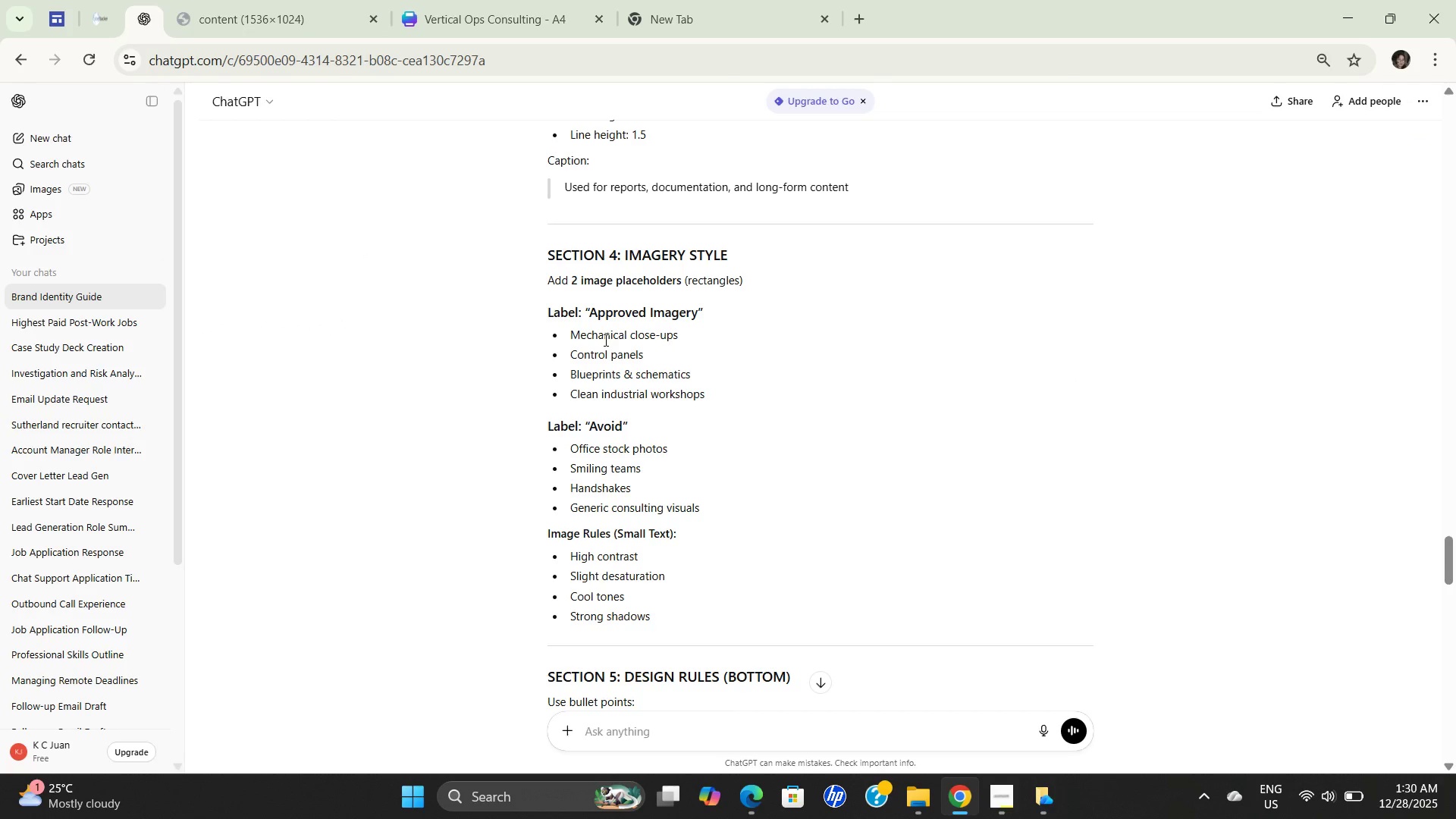 
double_click([604, 340])
 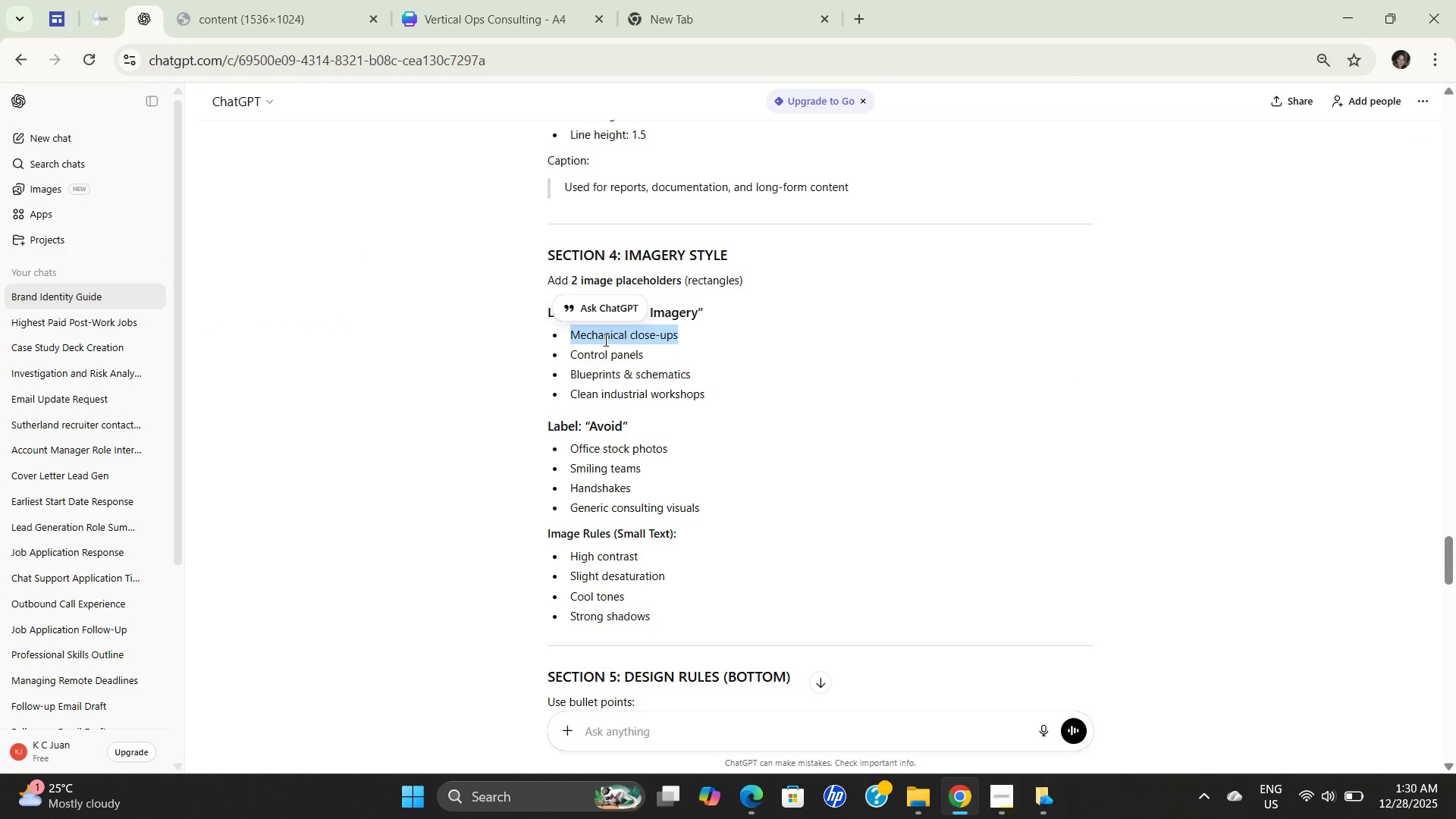 
triple_click([604, 340])
 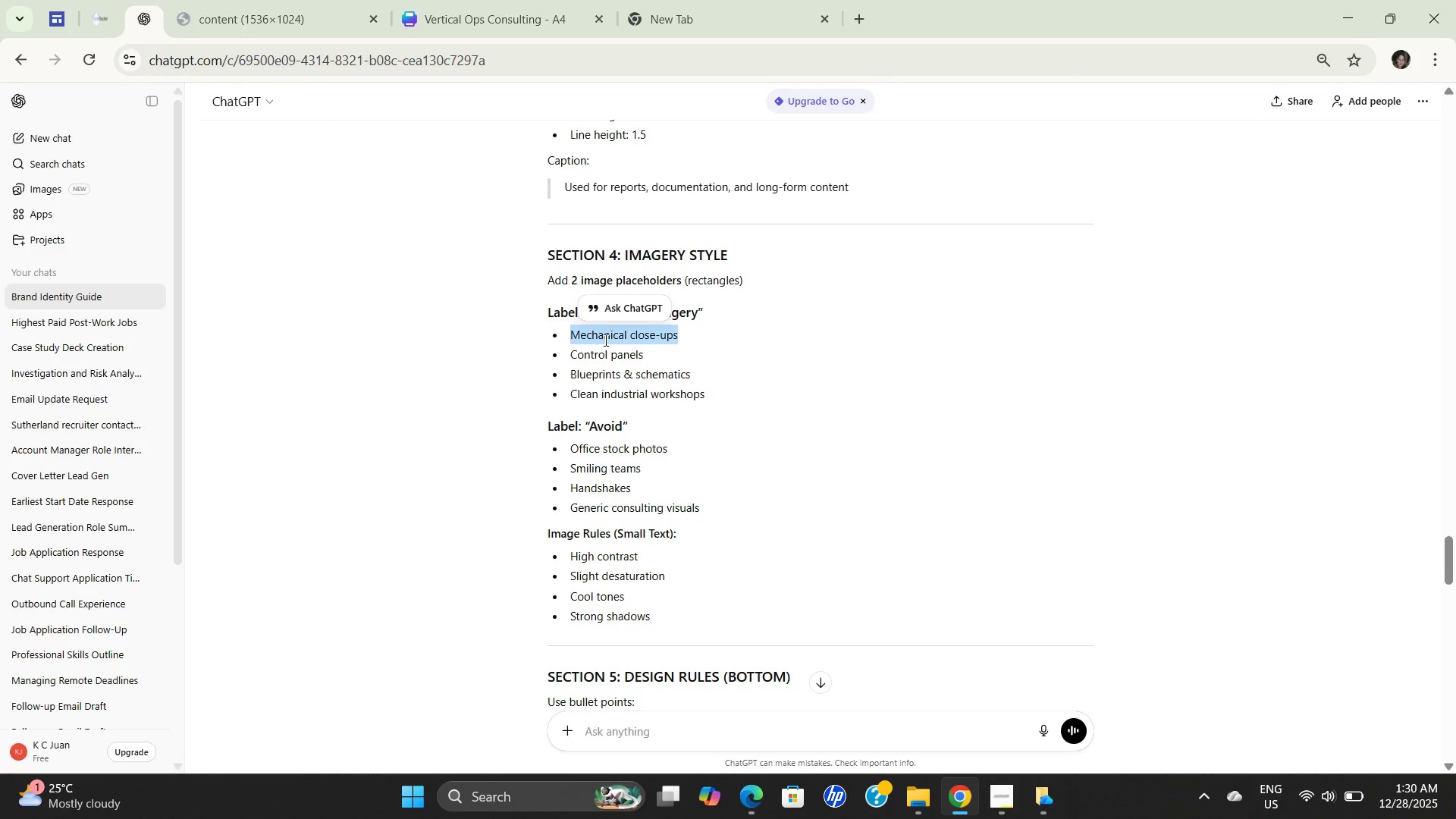 
key(Control+C)
 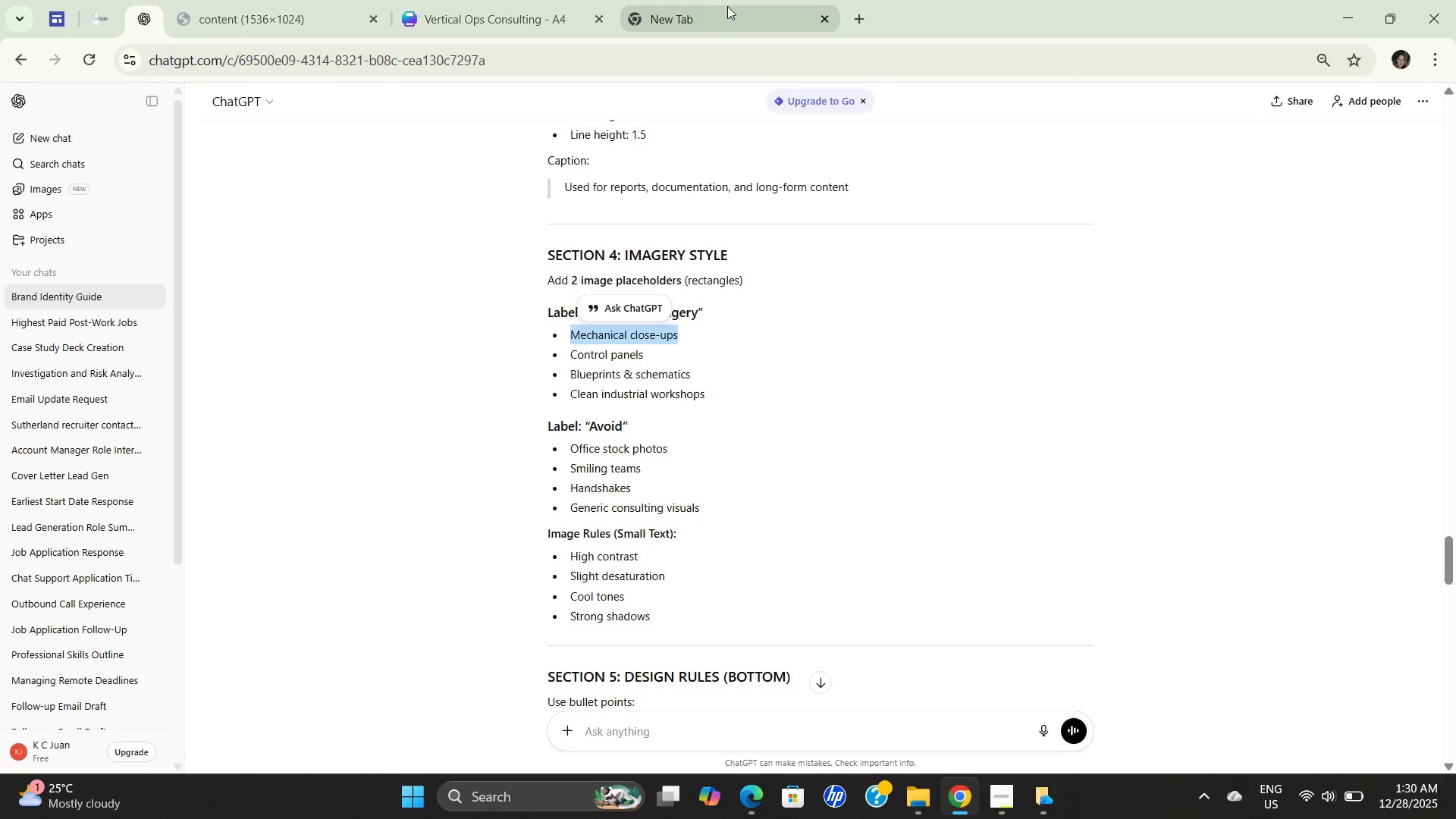 
key(Control+C)
 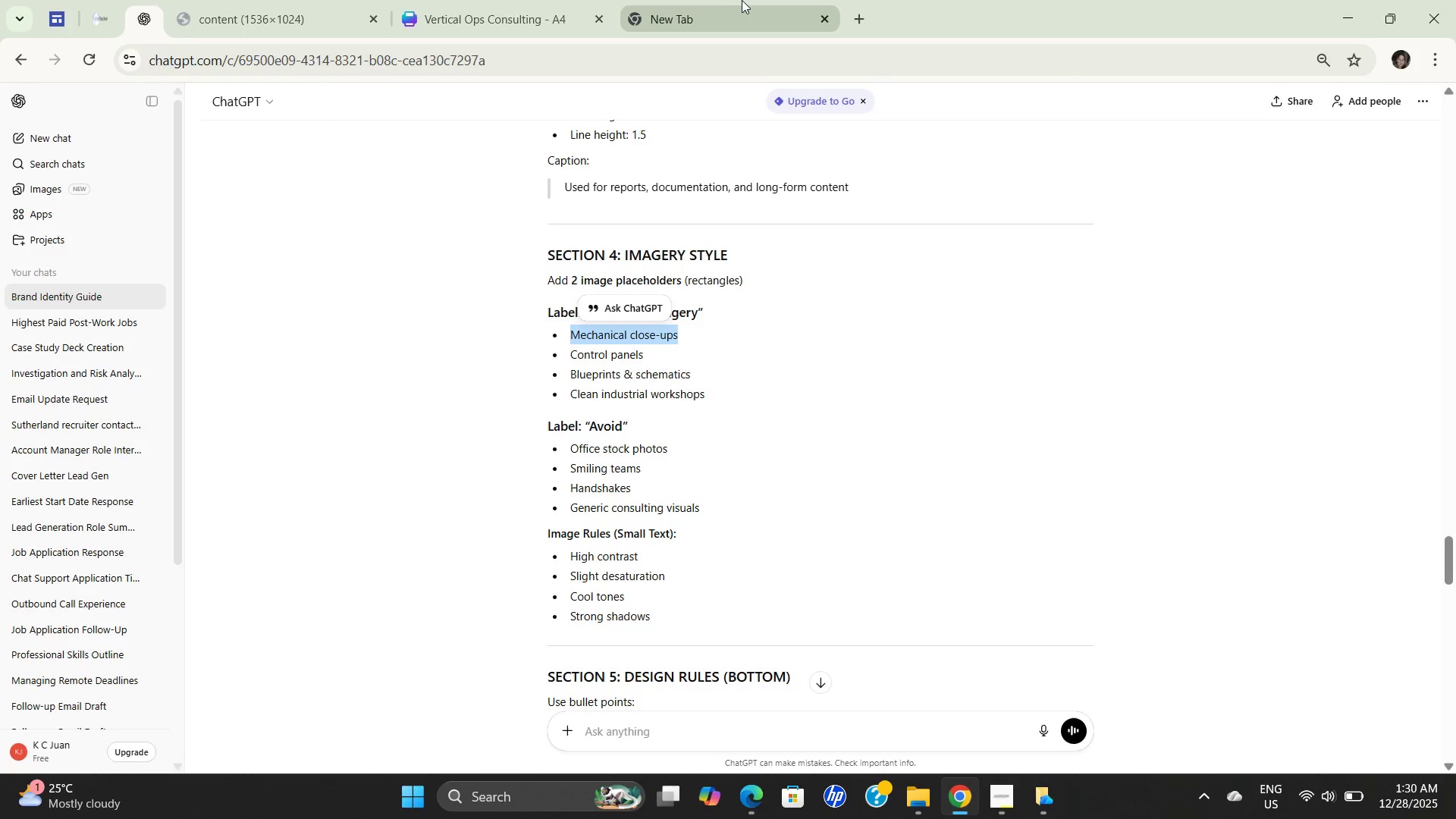 
key(Control+C)
 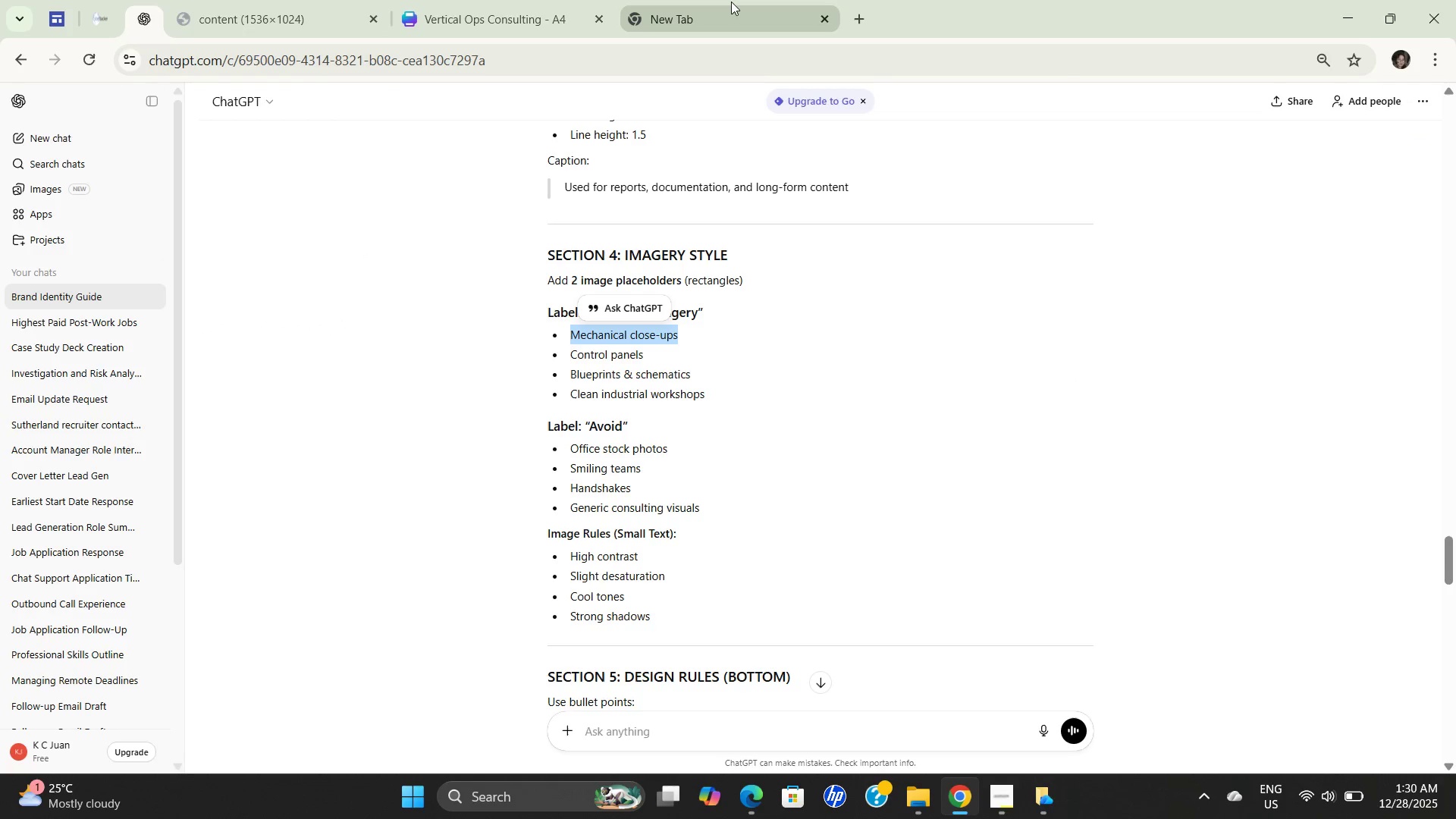 
key(Control+C)
 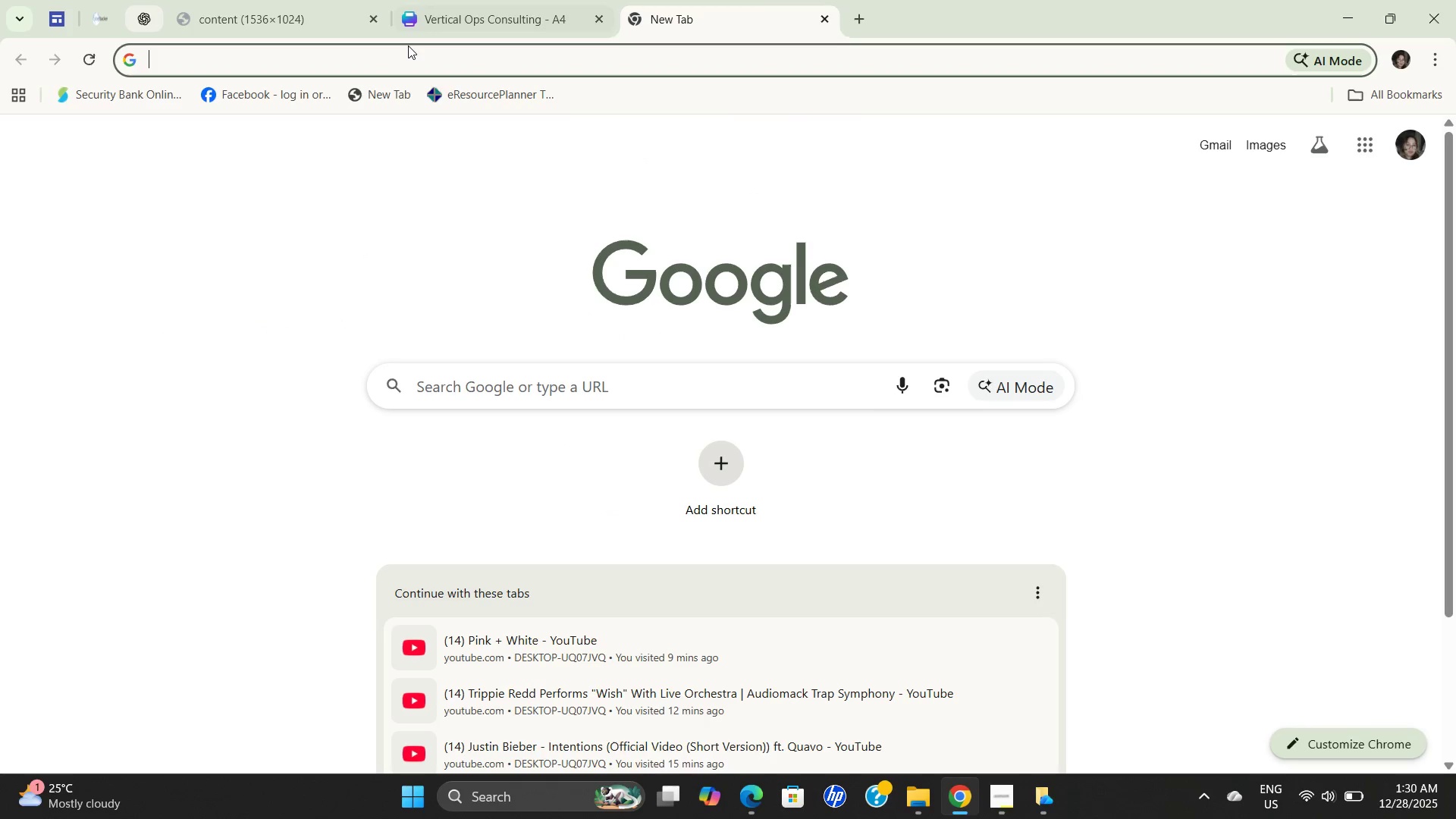 
key(Control+ControlLeft)
 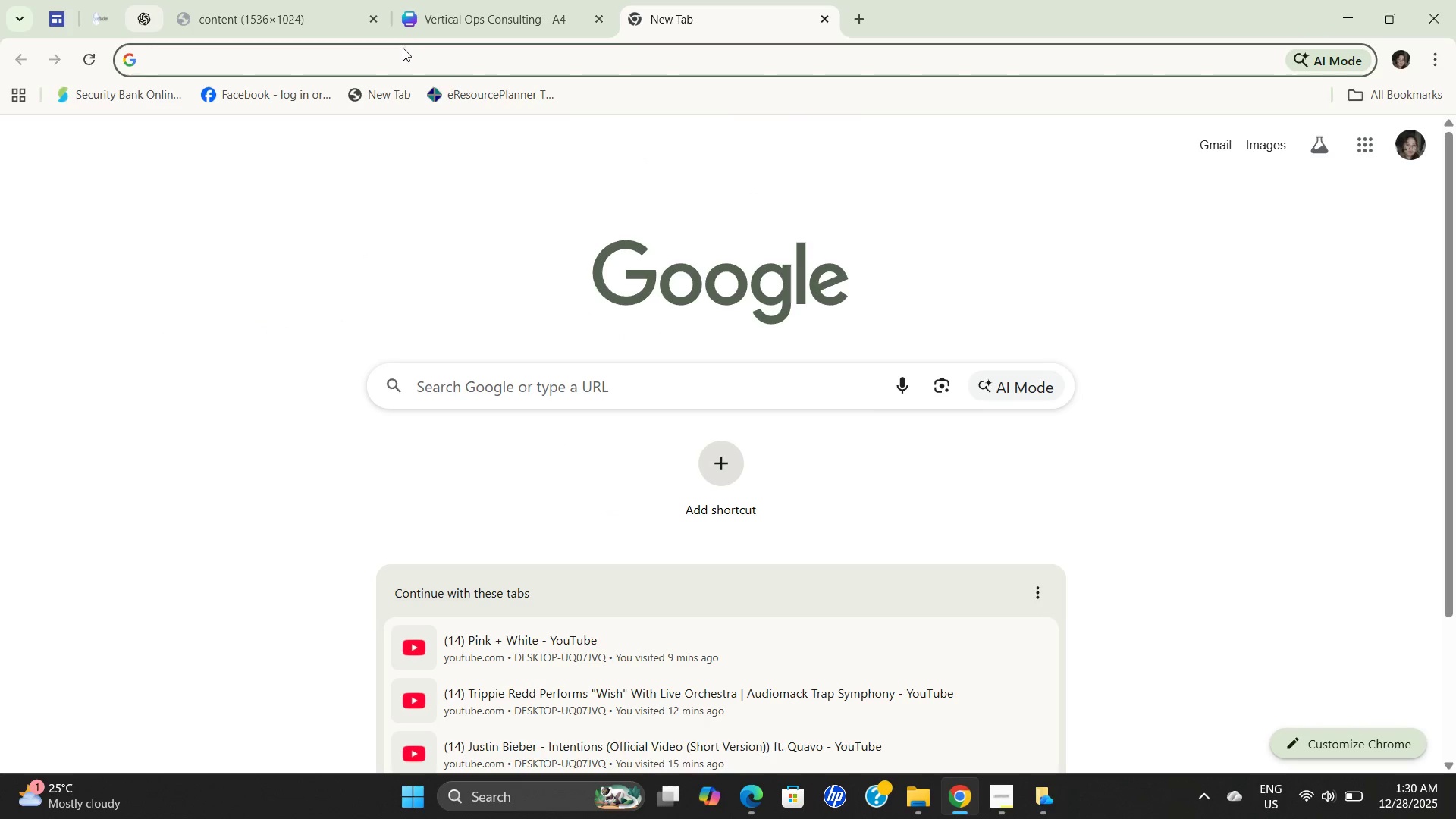 
key(Control+V)
 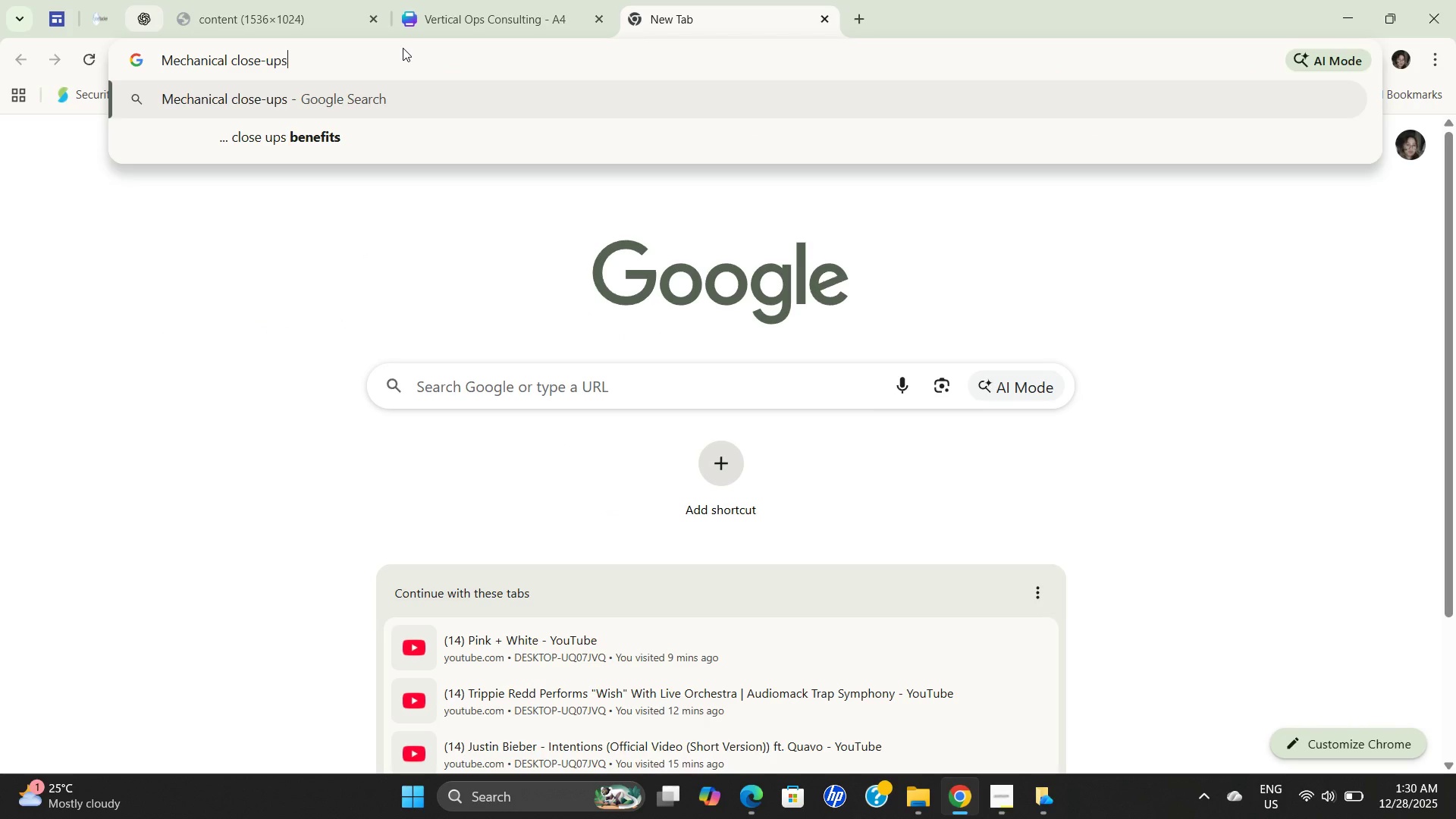 
scroll: coordinate [403, 48], scroll_direction: none, amount: 0.0
 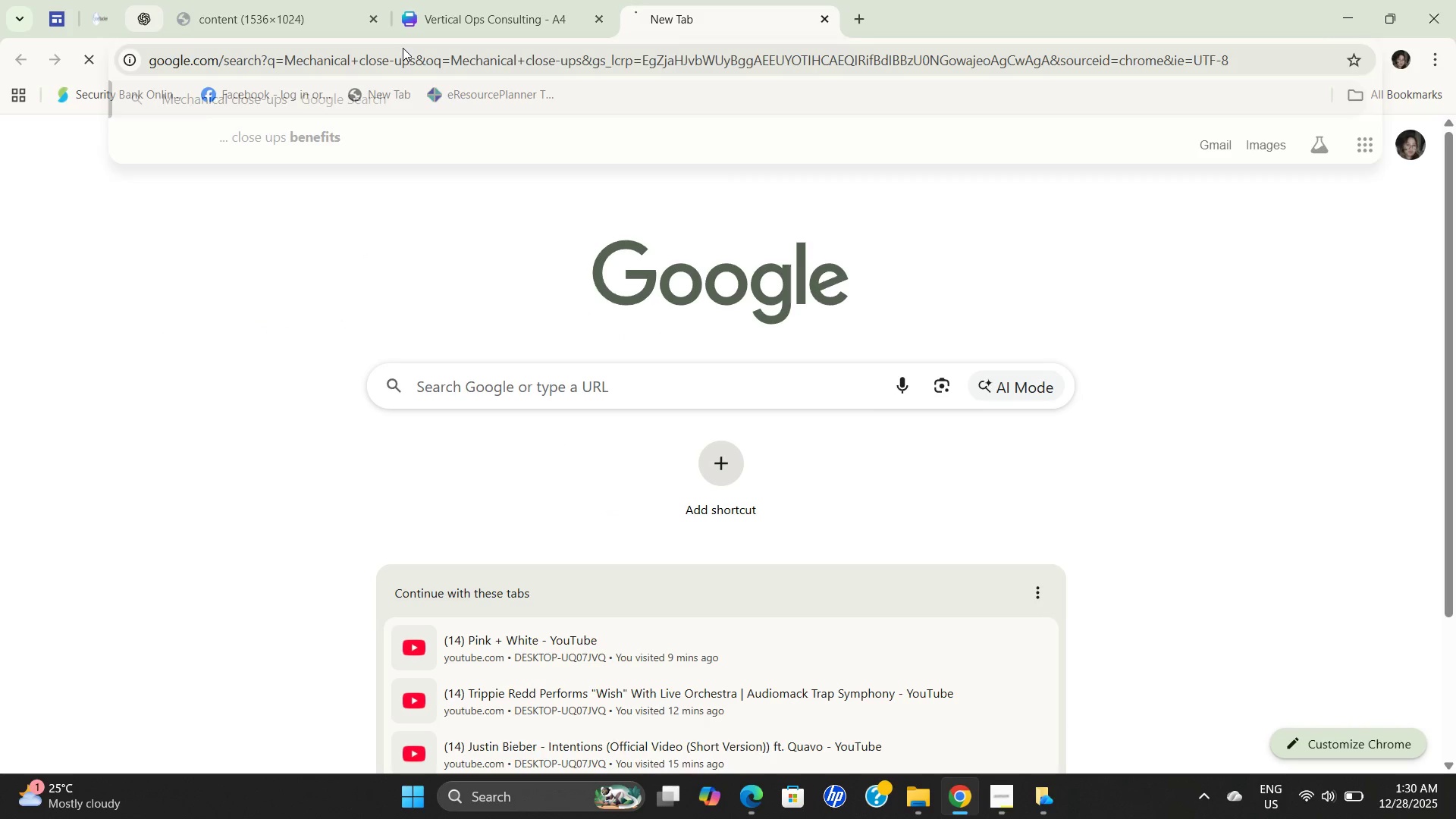 
key(NumpadEnter)
 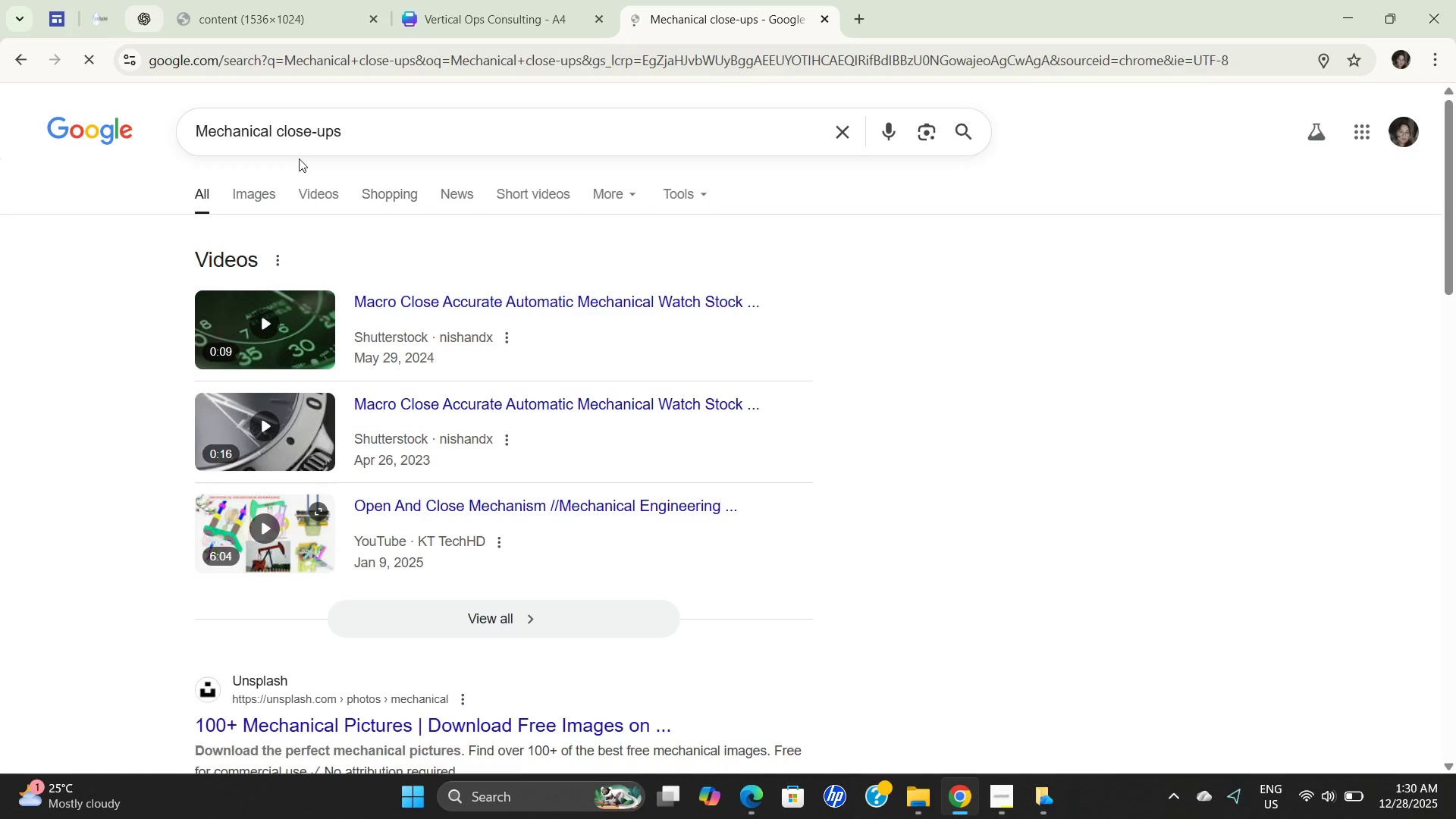 
left_click([268, 191])
 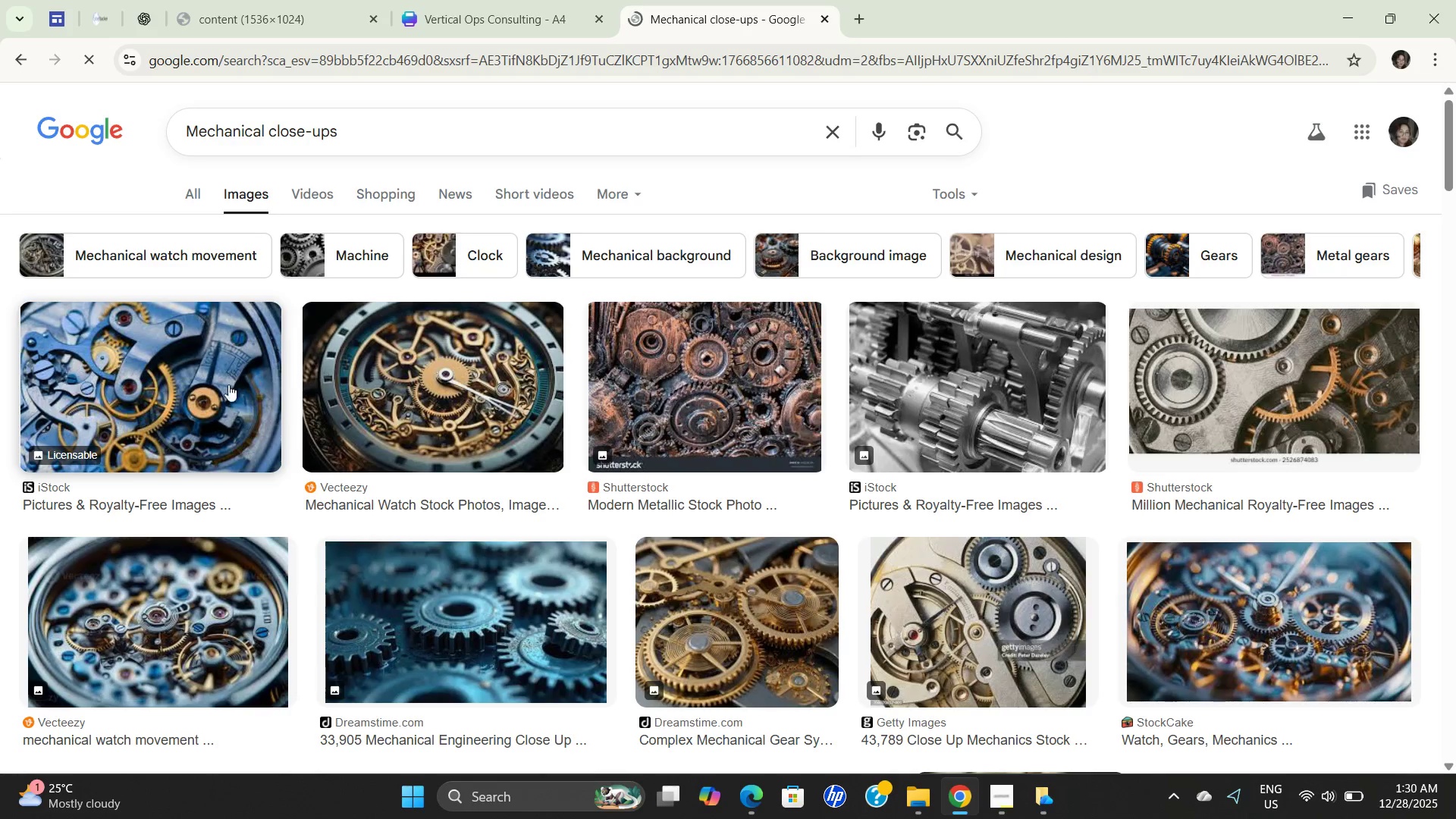 
scroll: coordinate [366, 447], scroll_direction: down, amount: 9.0
 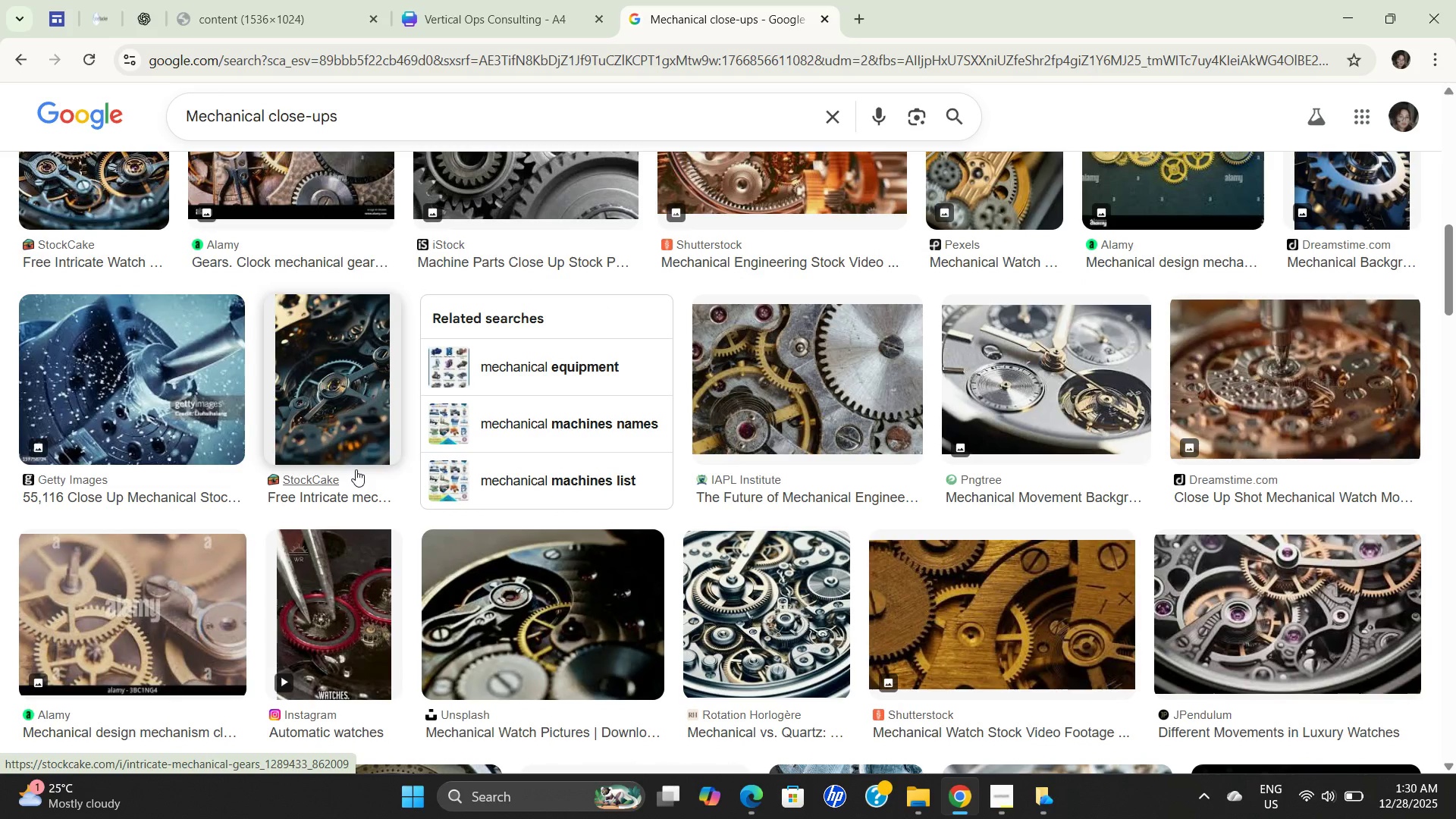 
scroll: coordinate [378, 469], scroll_direction: up, amount: 7.0
 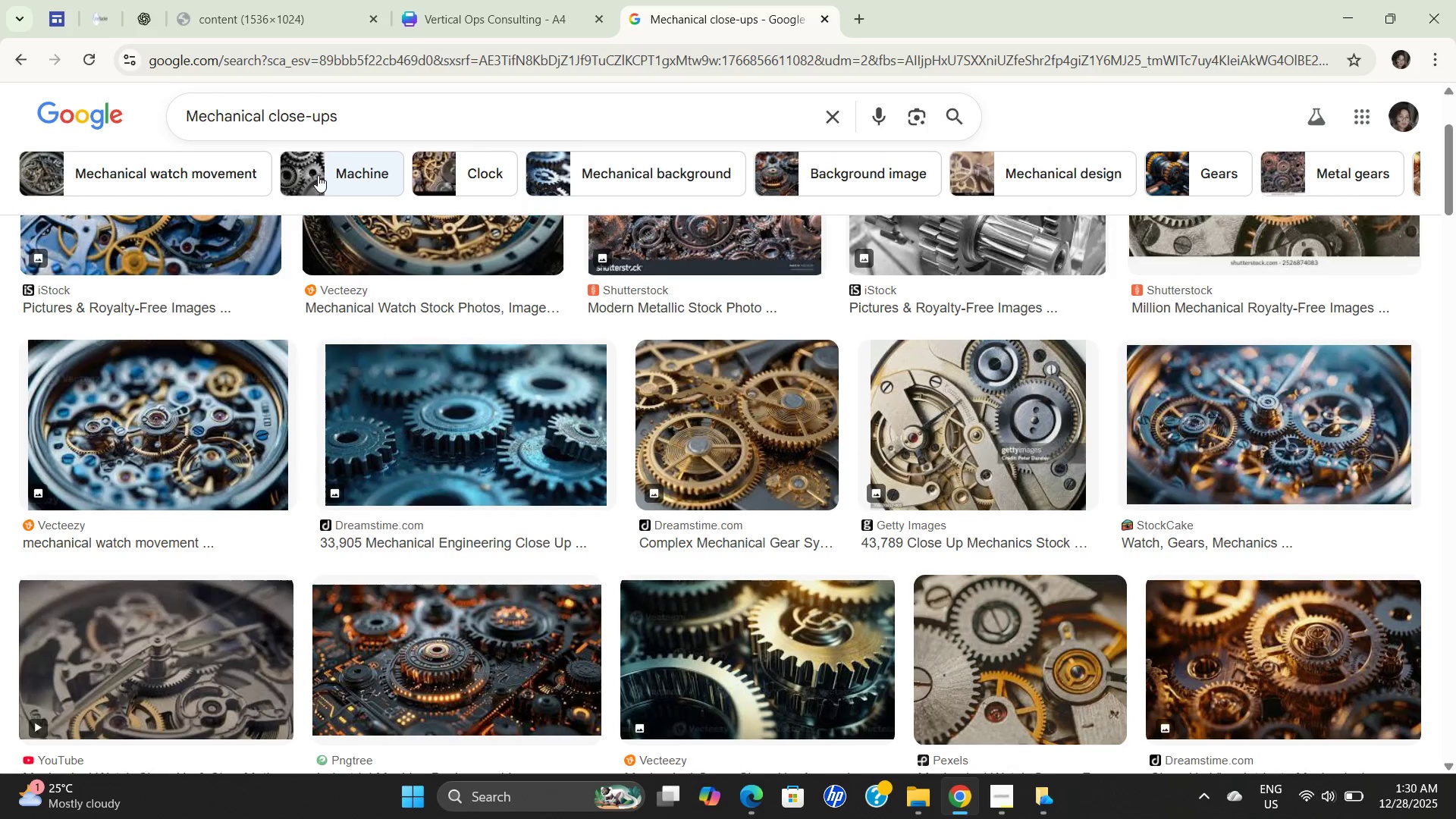 
left_click([318, 183])
 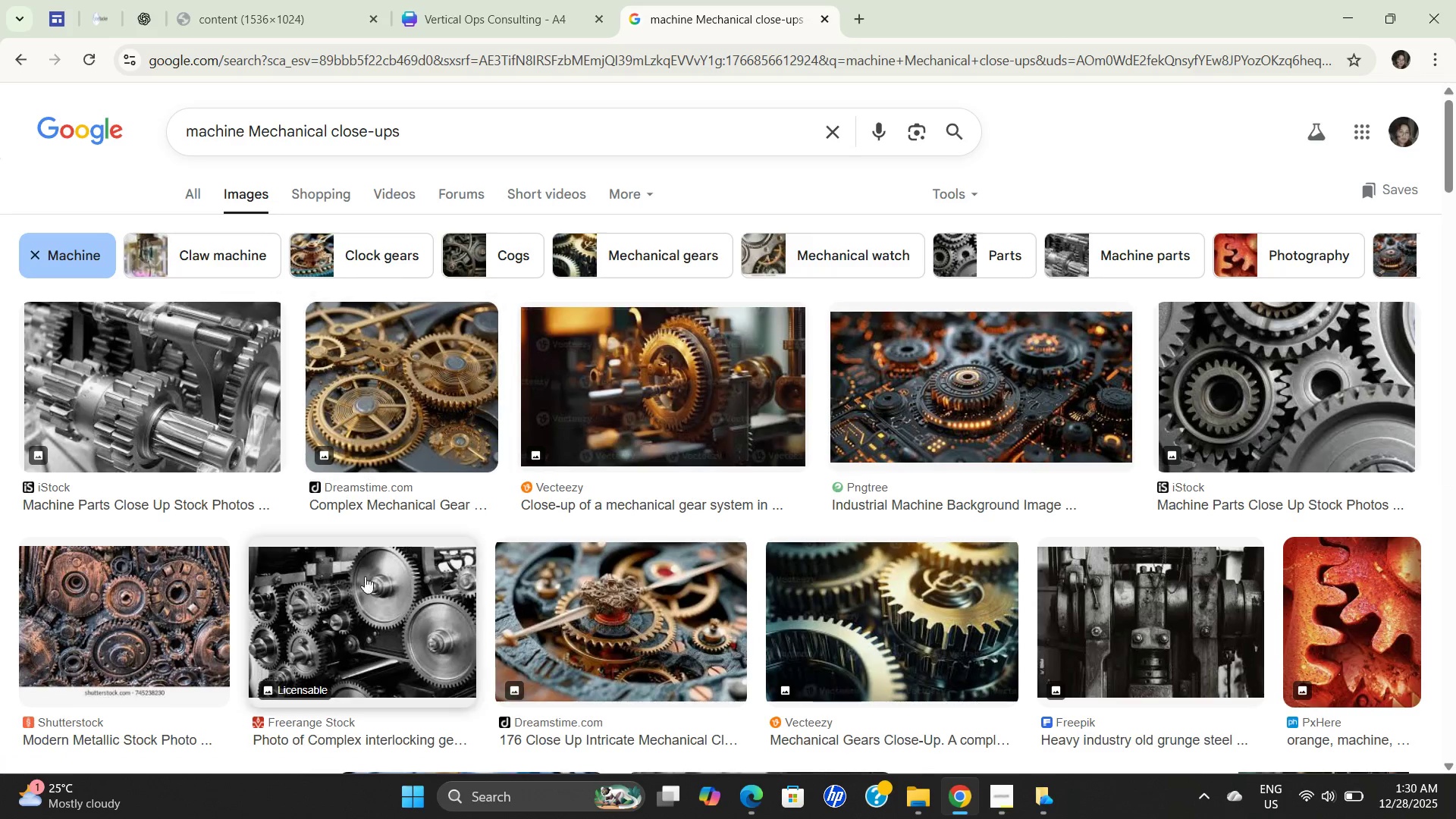 
wait(5.52)
 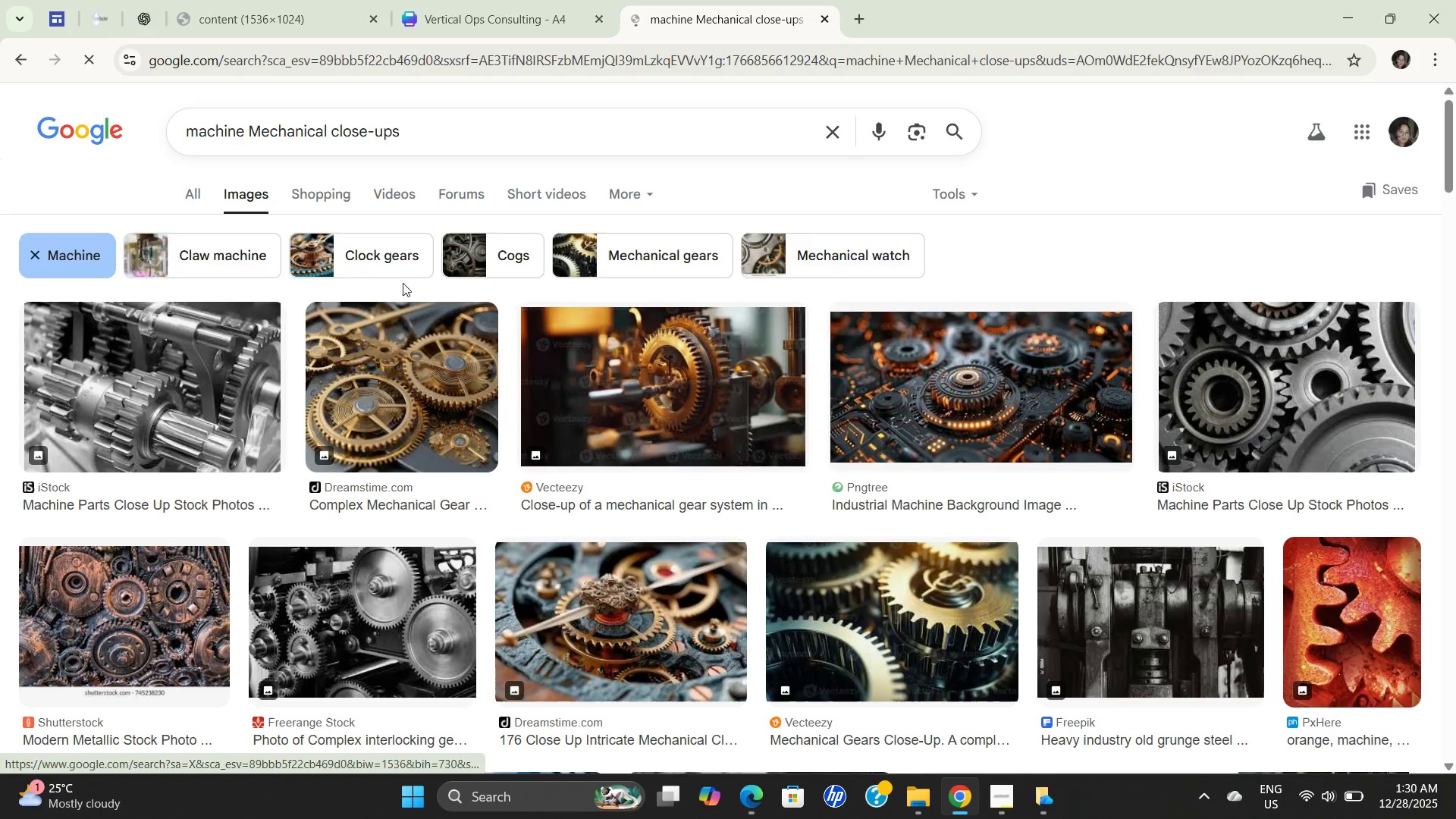 
left_click([419, 384])
 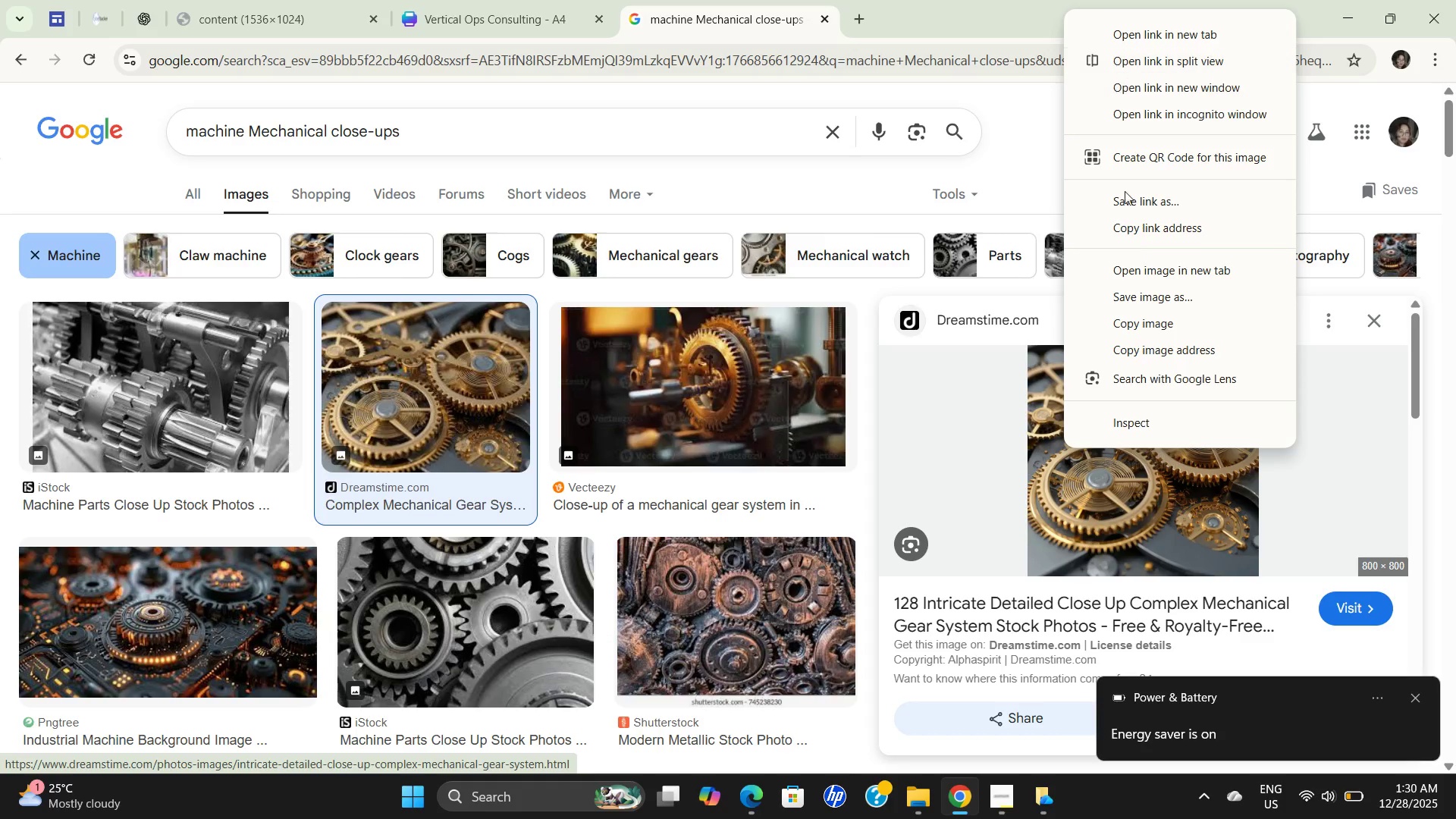 
wait(5.91)
 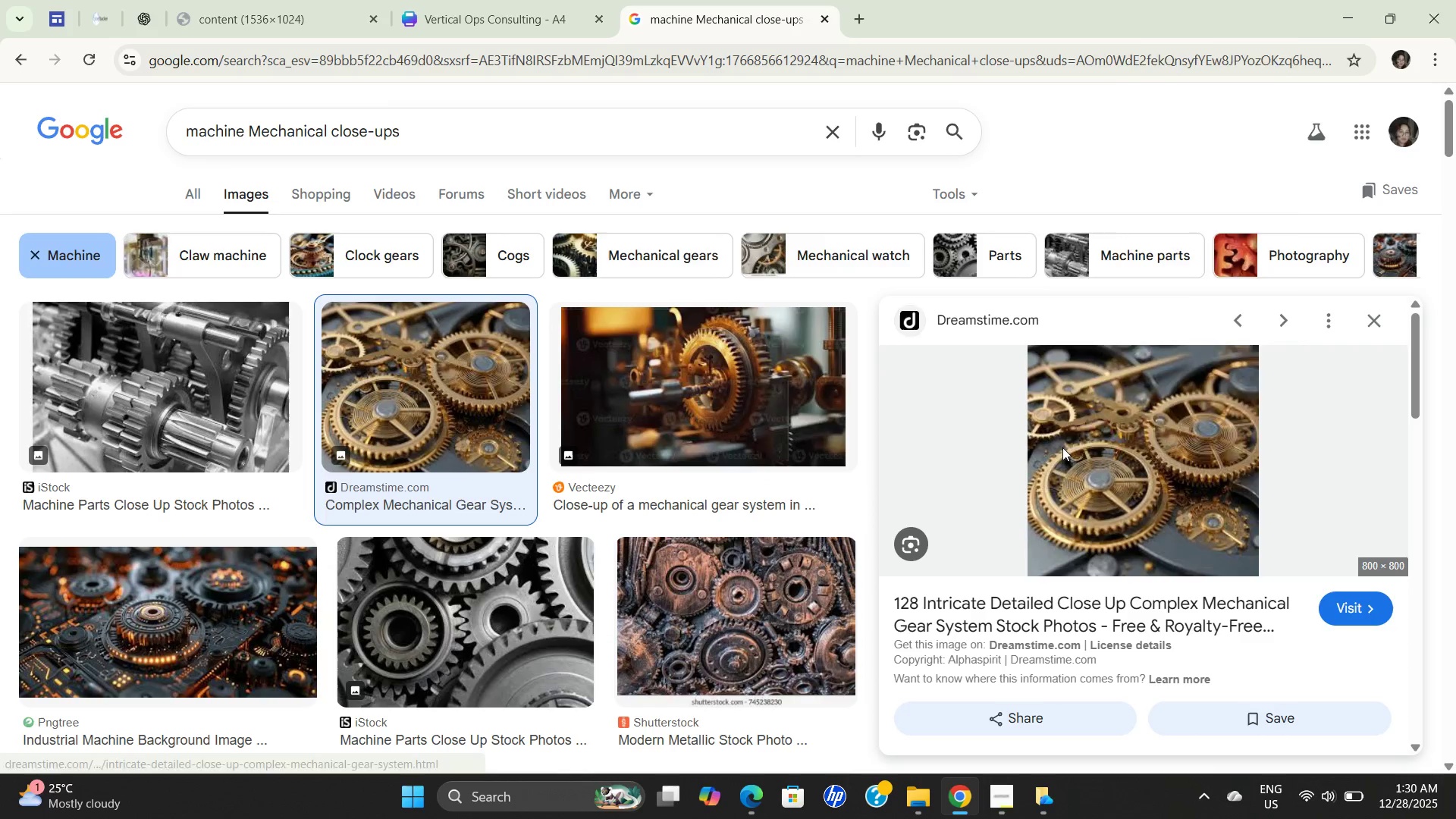 
left_click([1147, 303])
 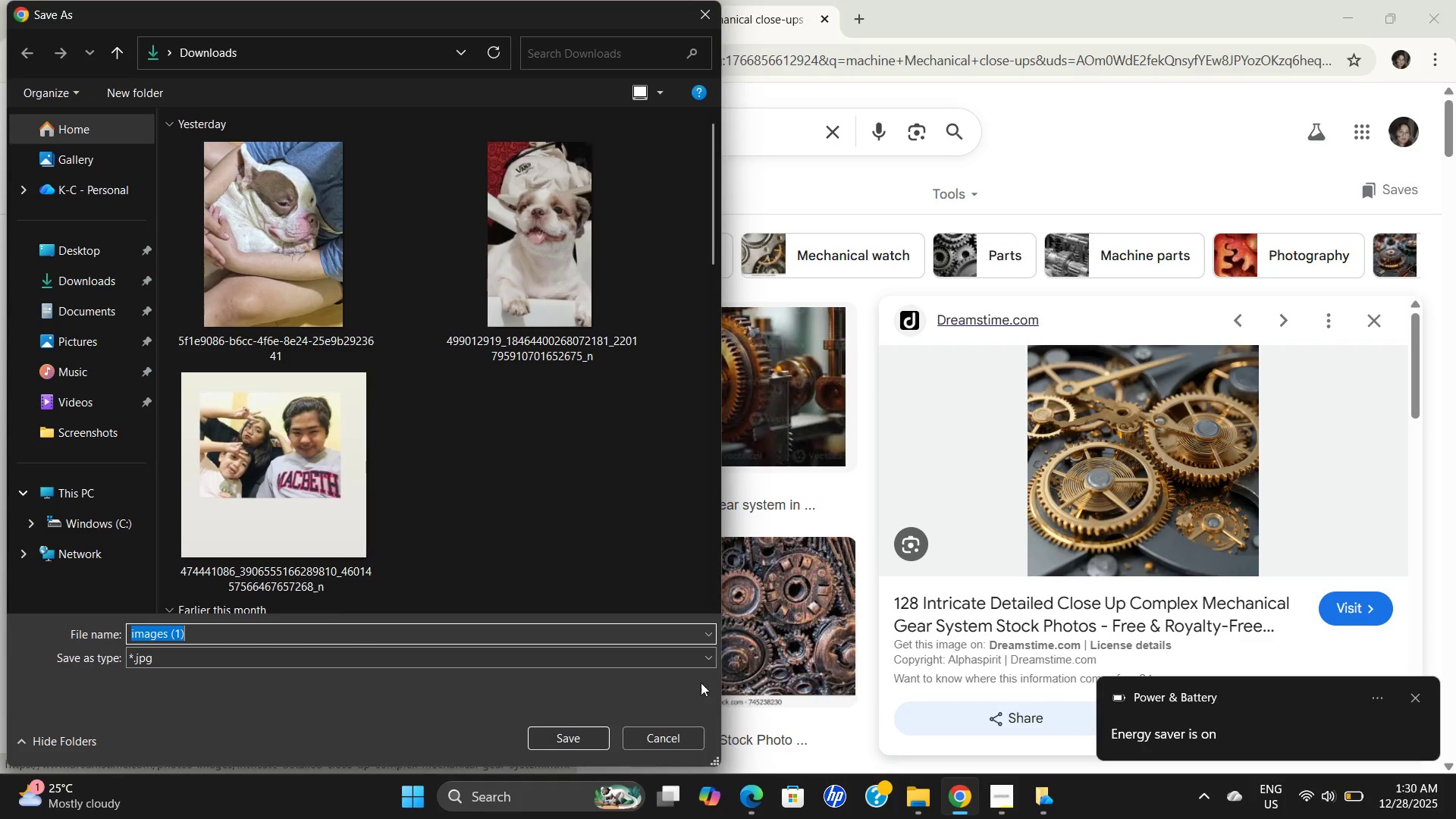 
left_click([579, 739])
 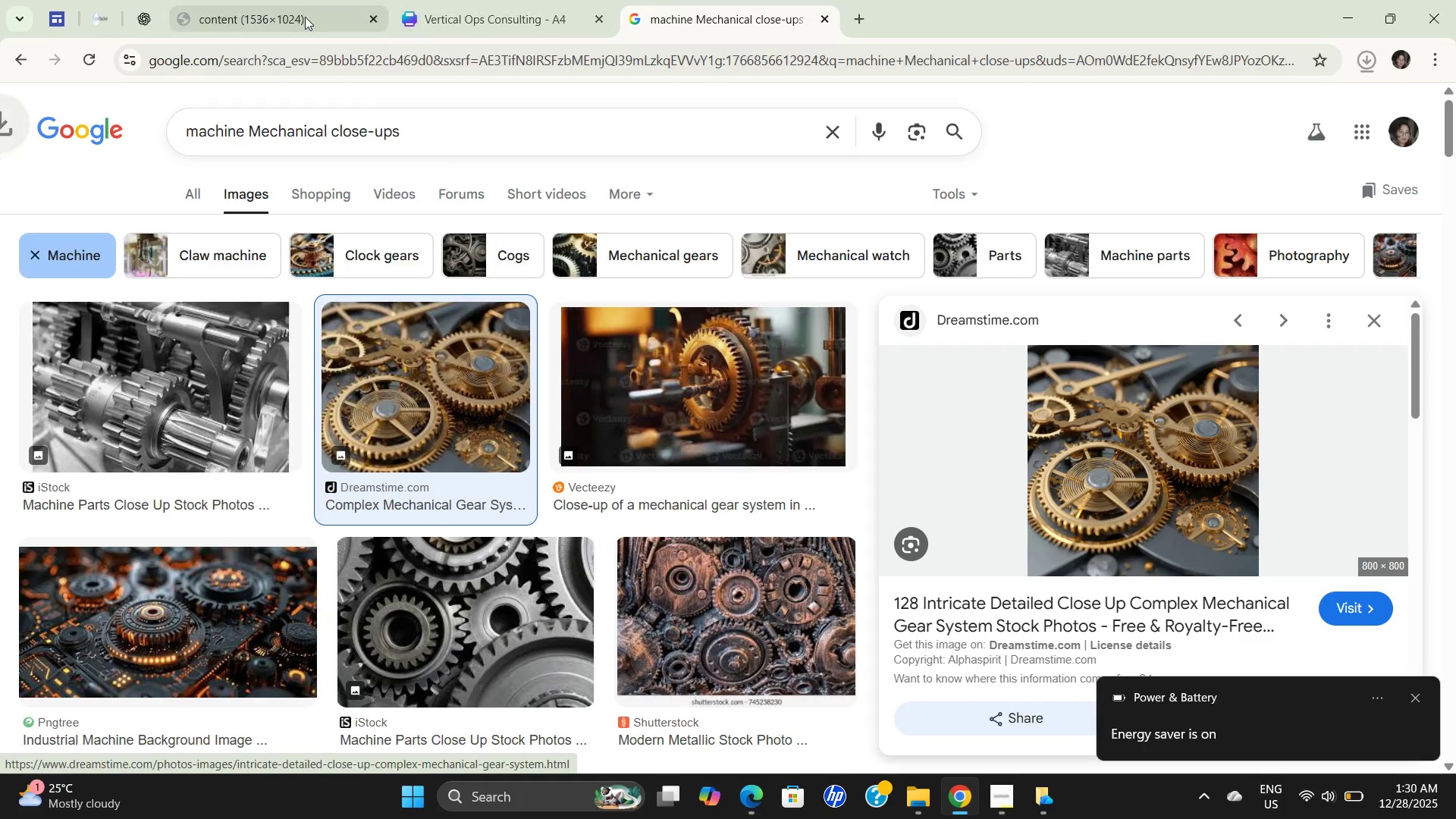 
left_click([288, 20])
 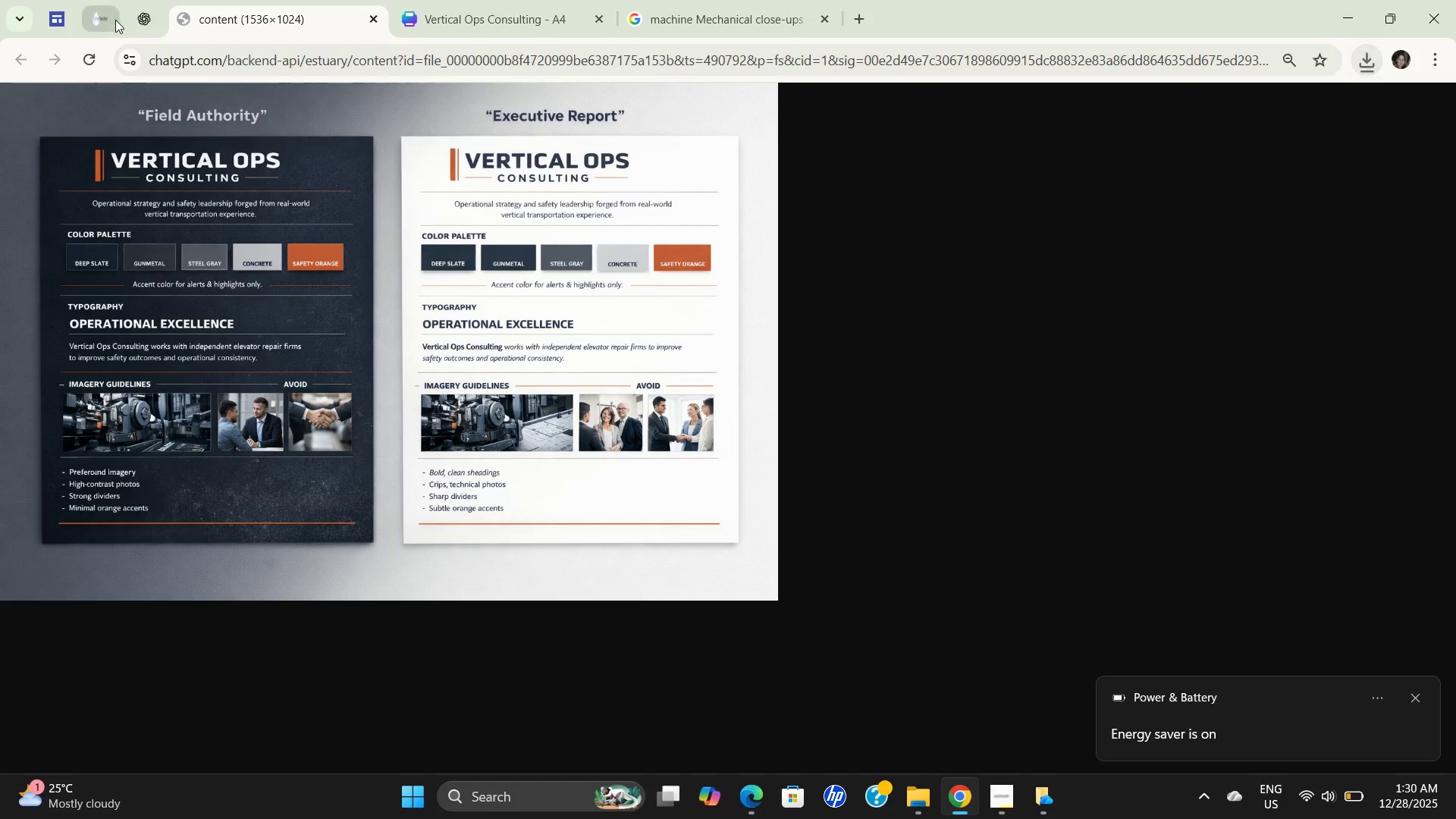 
mouse_move([145, 20])
 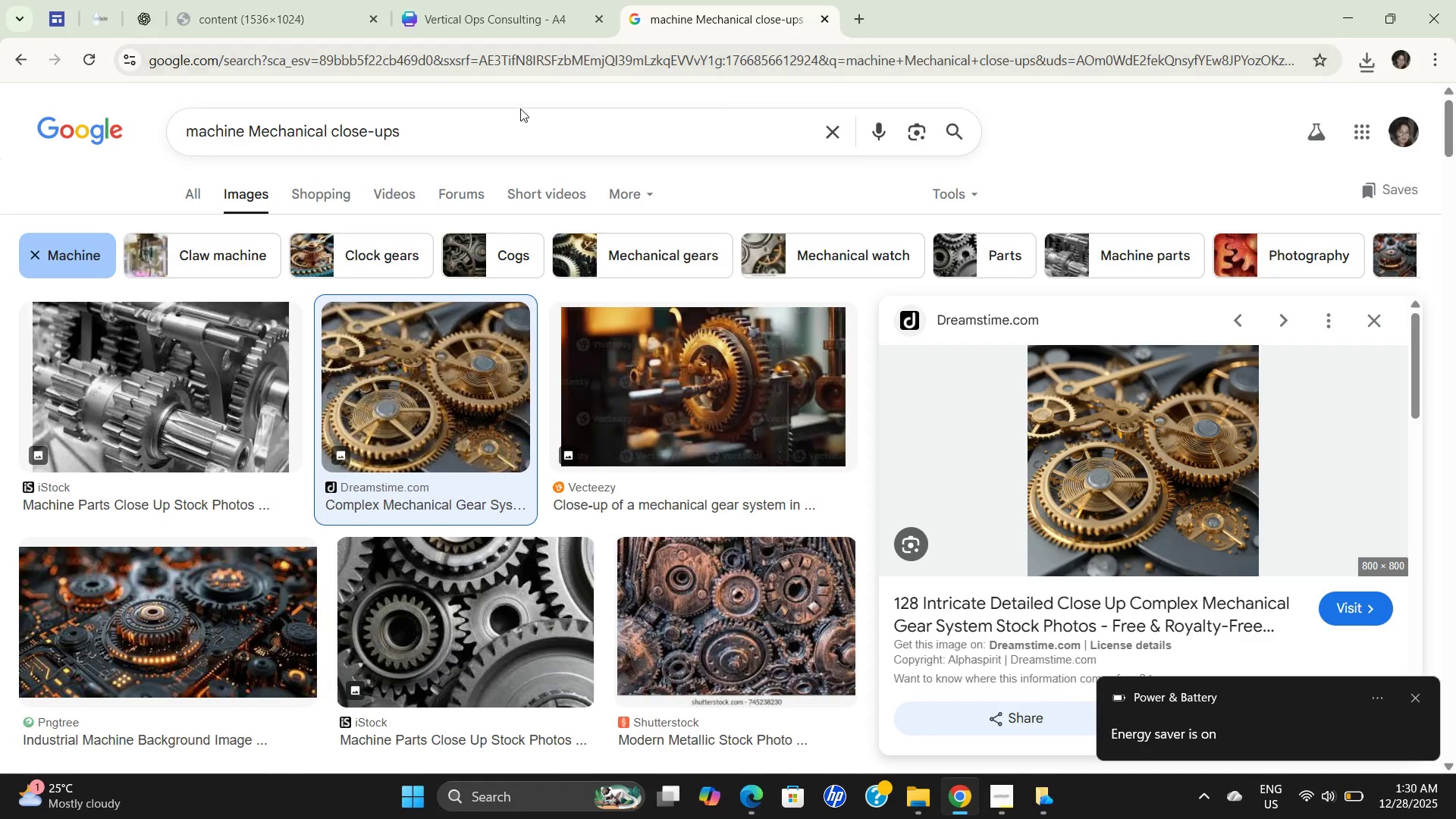 
left_click([444, 135])
 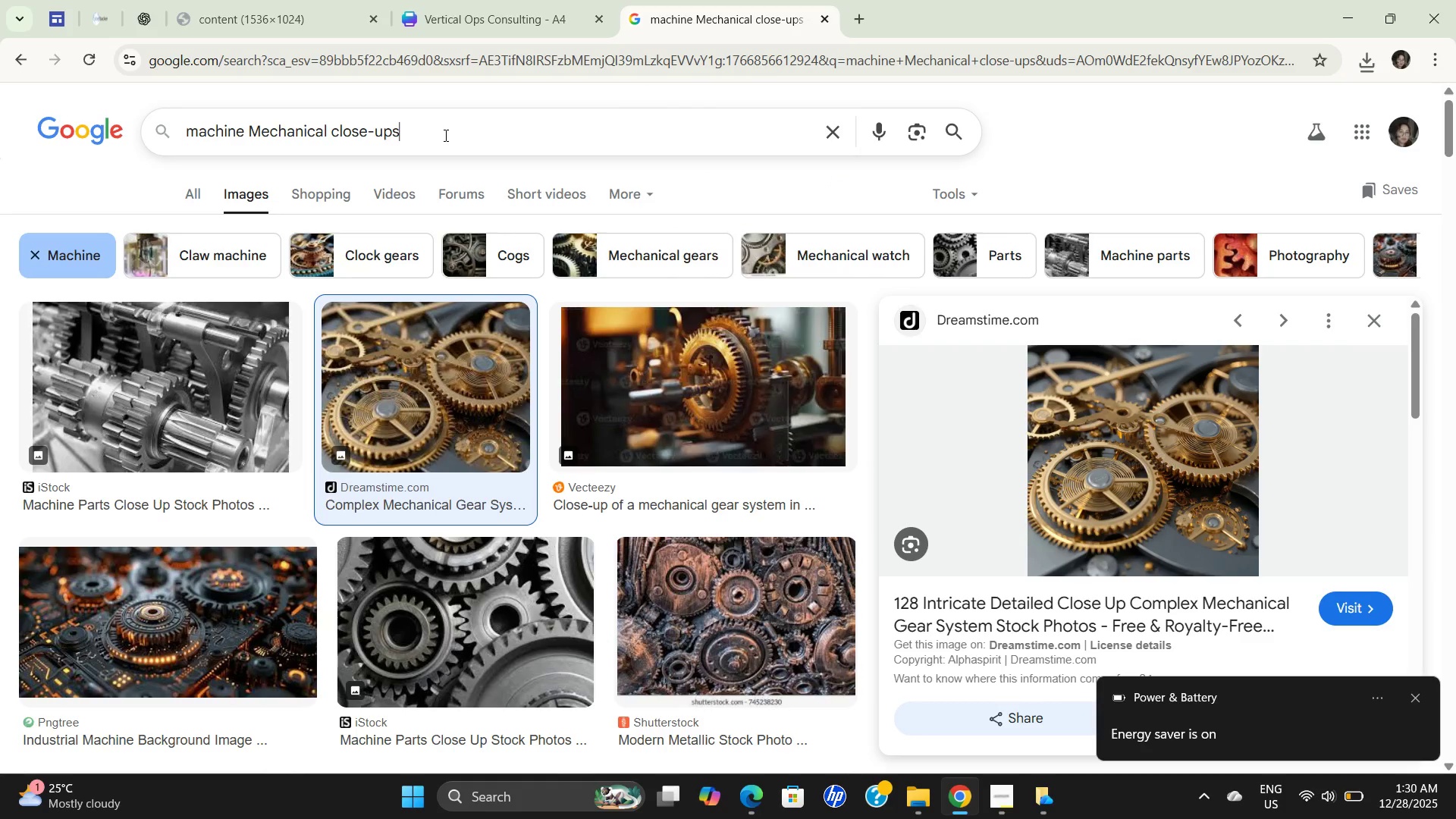 
type( in the elevator)
 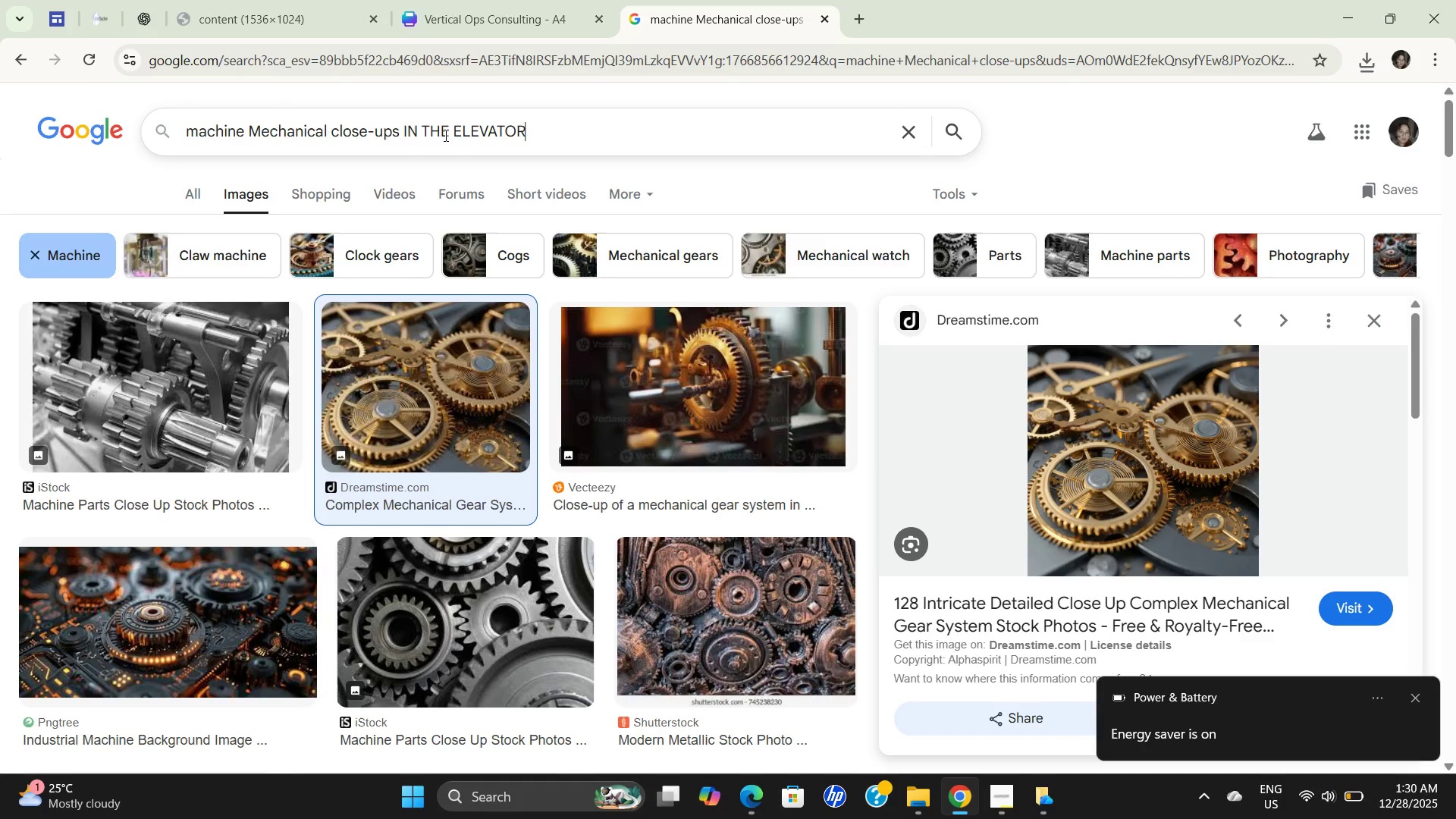 
key(Enter)
 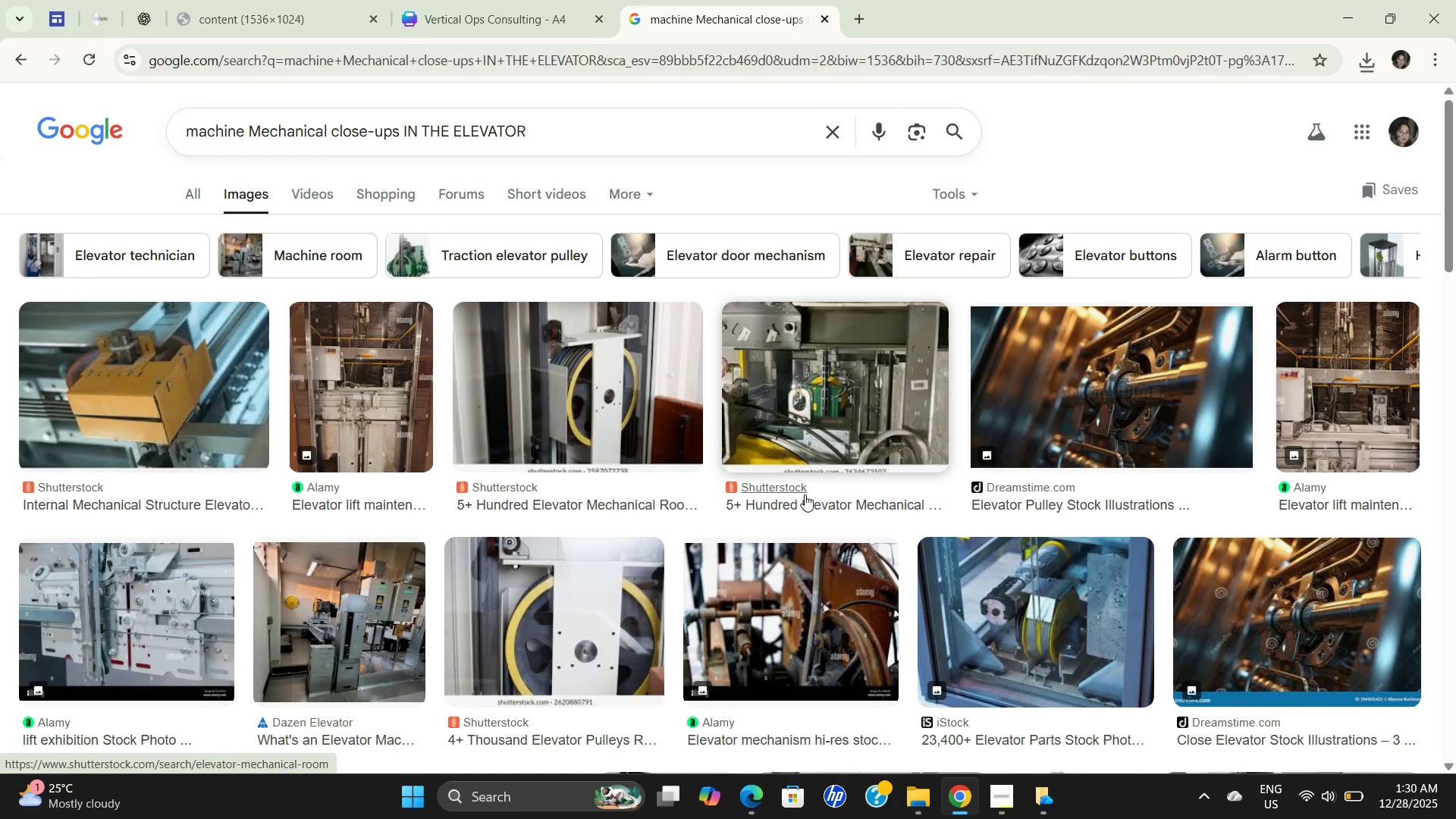 
wait(10.58)
 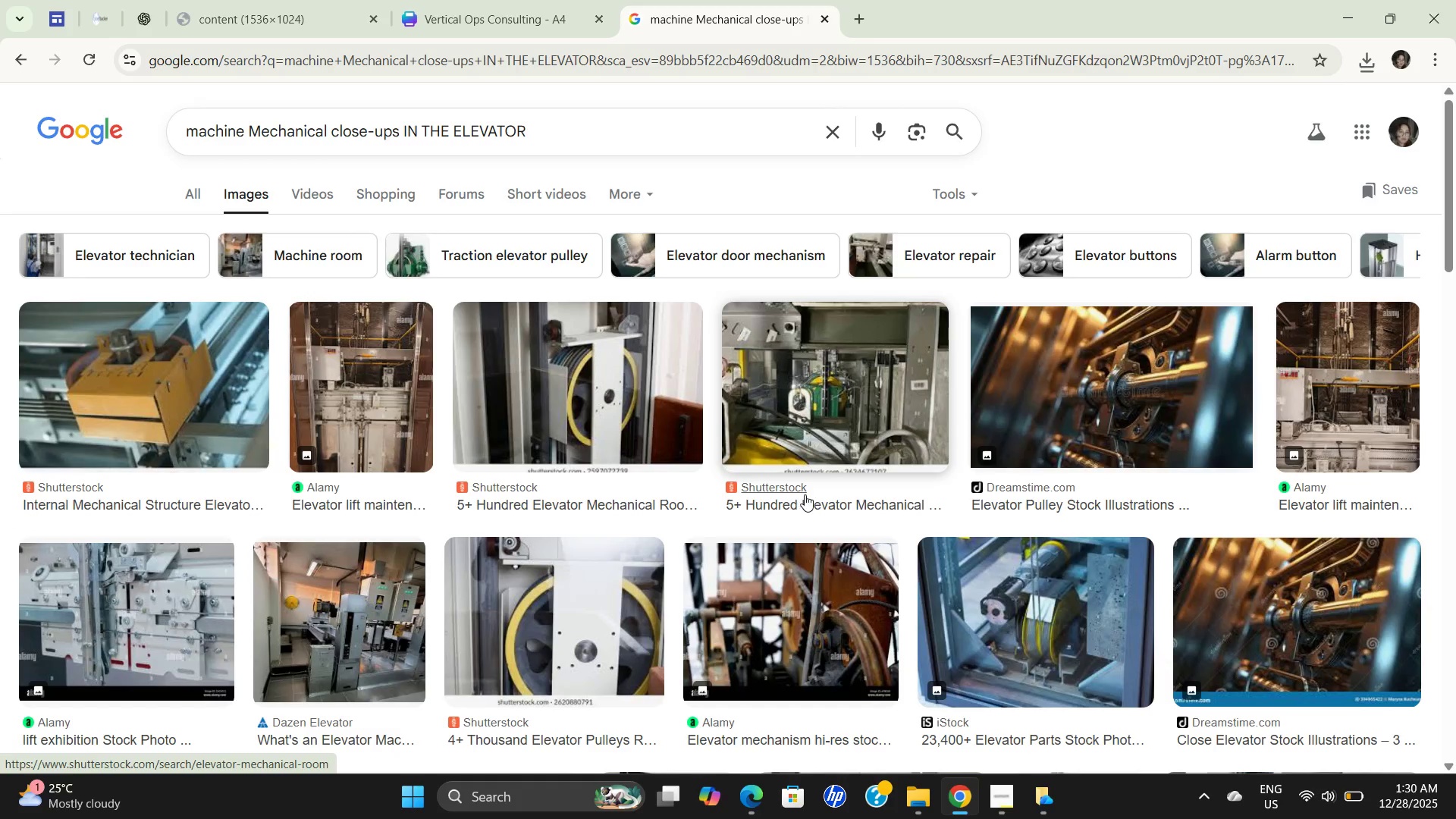 
scroll: coordinate [1065, 460], scroll_direction: down, amount: 11.0
 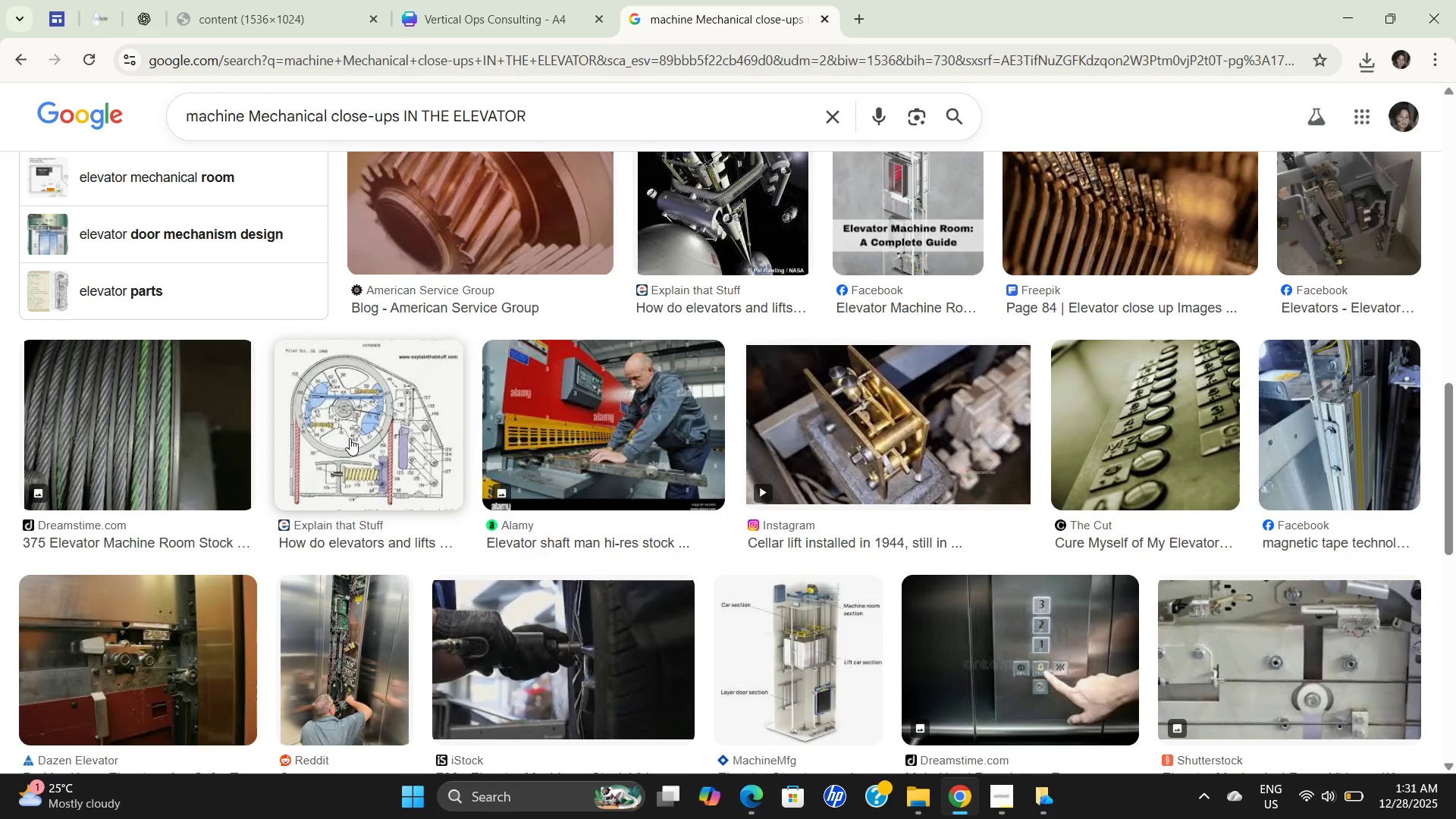 
wait(5.36)
 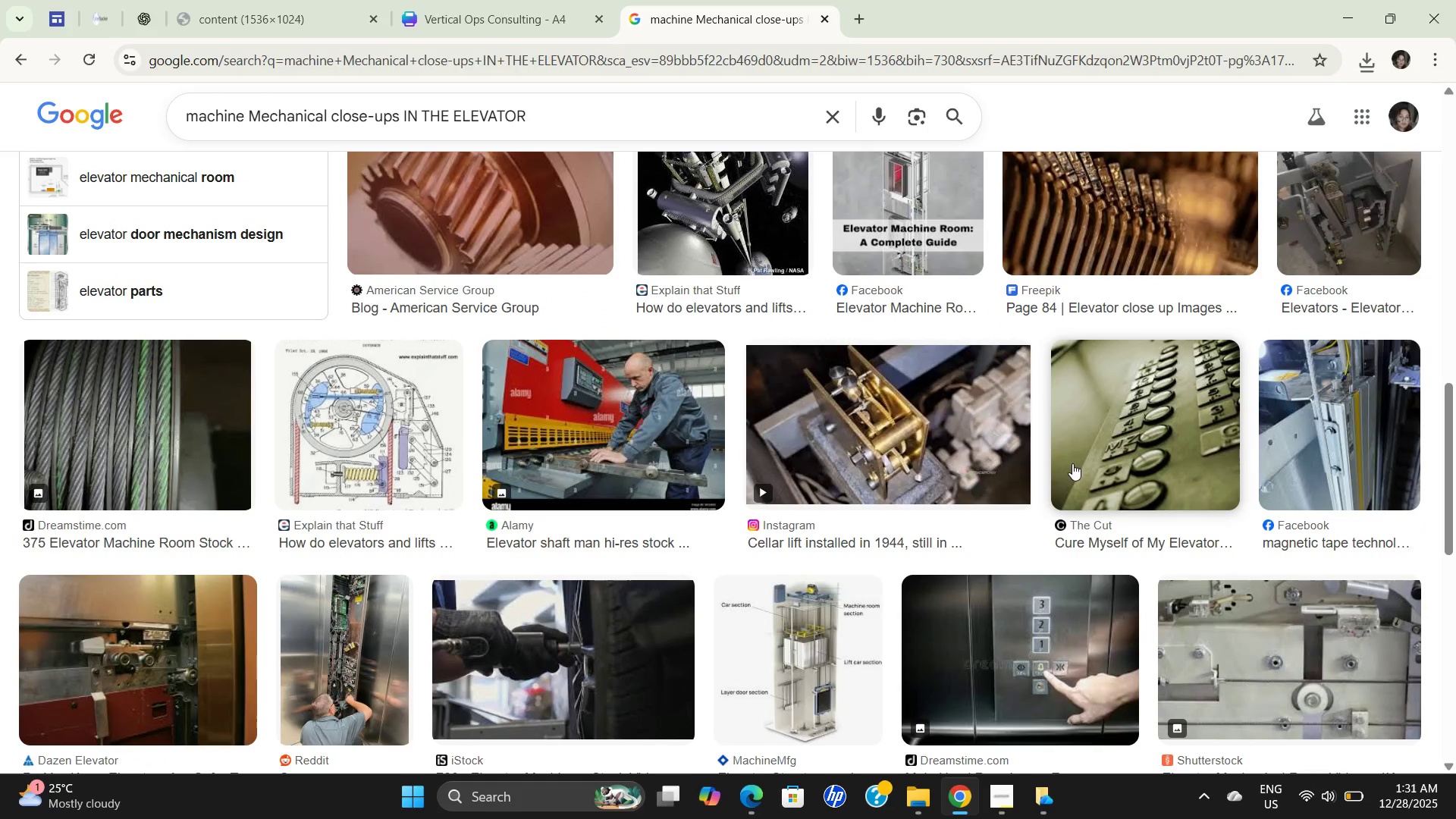 
scroll: coordinate [1095, 494], scroll_direction: down, amount: 4.0
 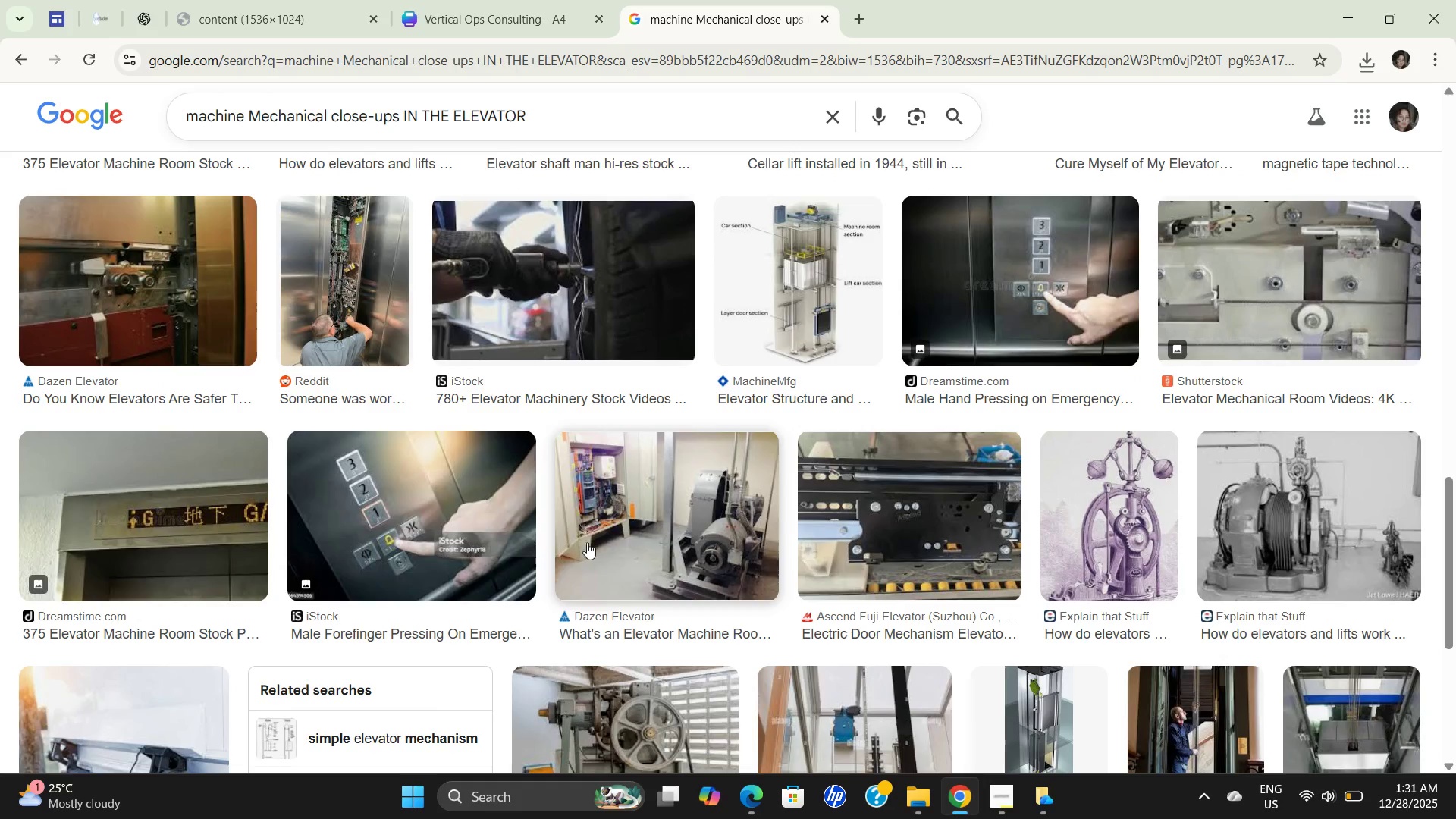 
scroll: coordinate [502, 497], scroll_direction: up, amount: 9.0
 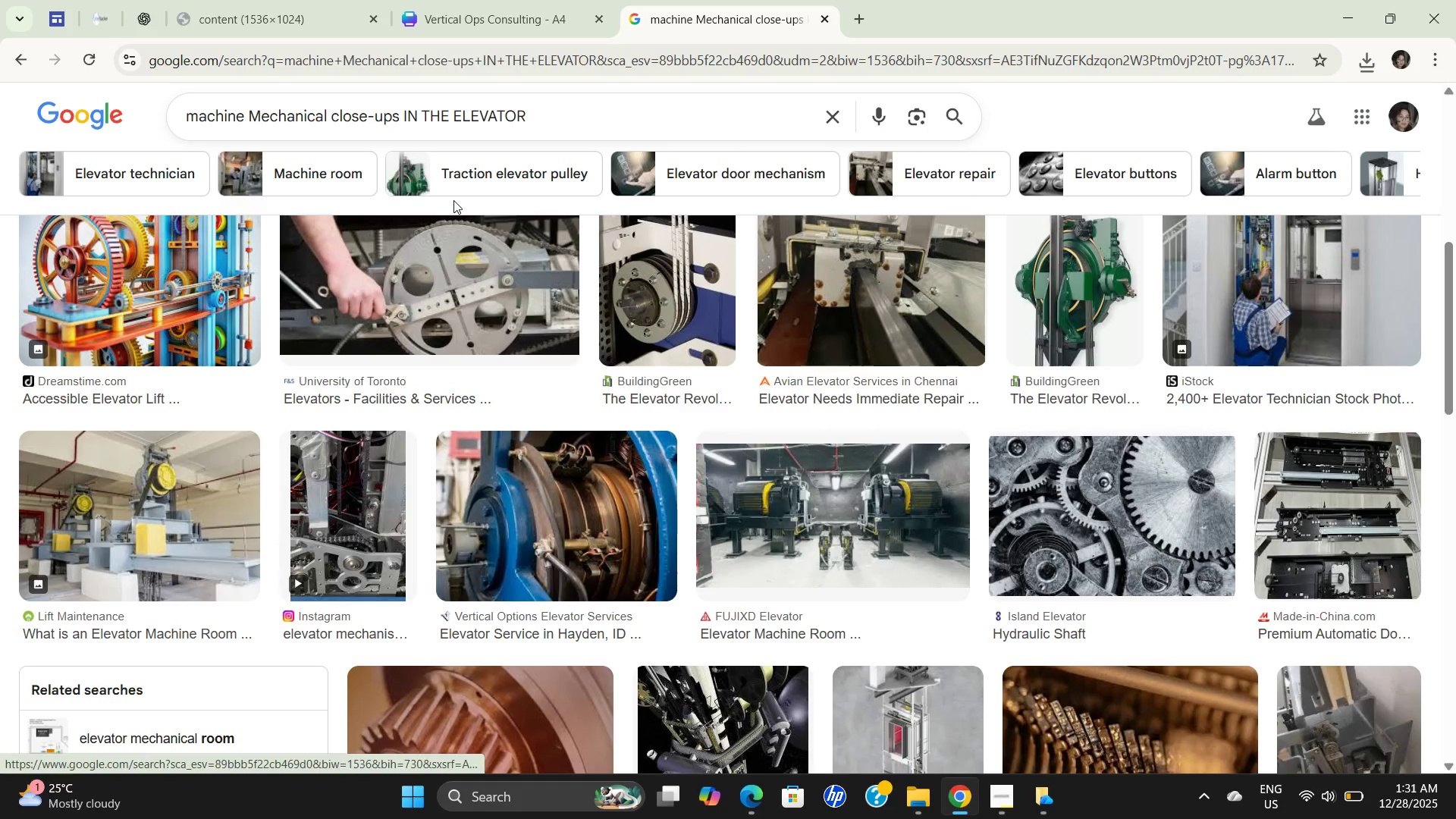 
wait(12.44)
 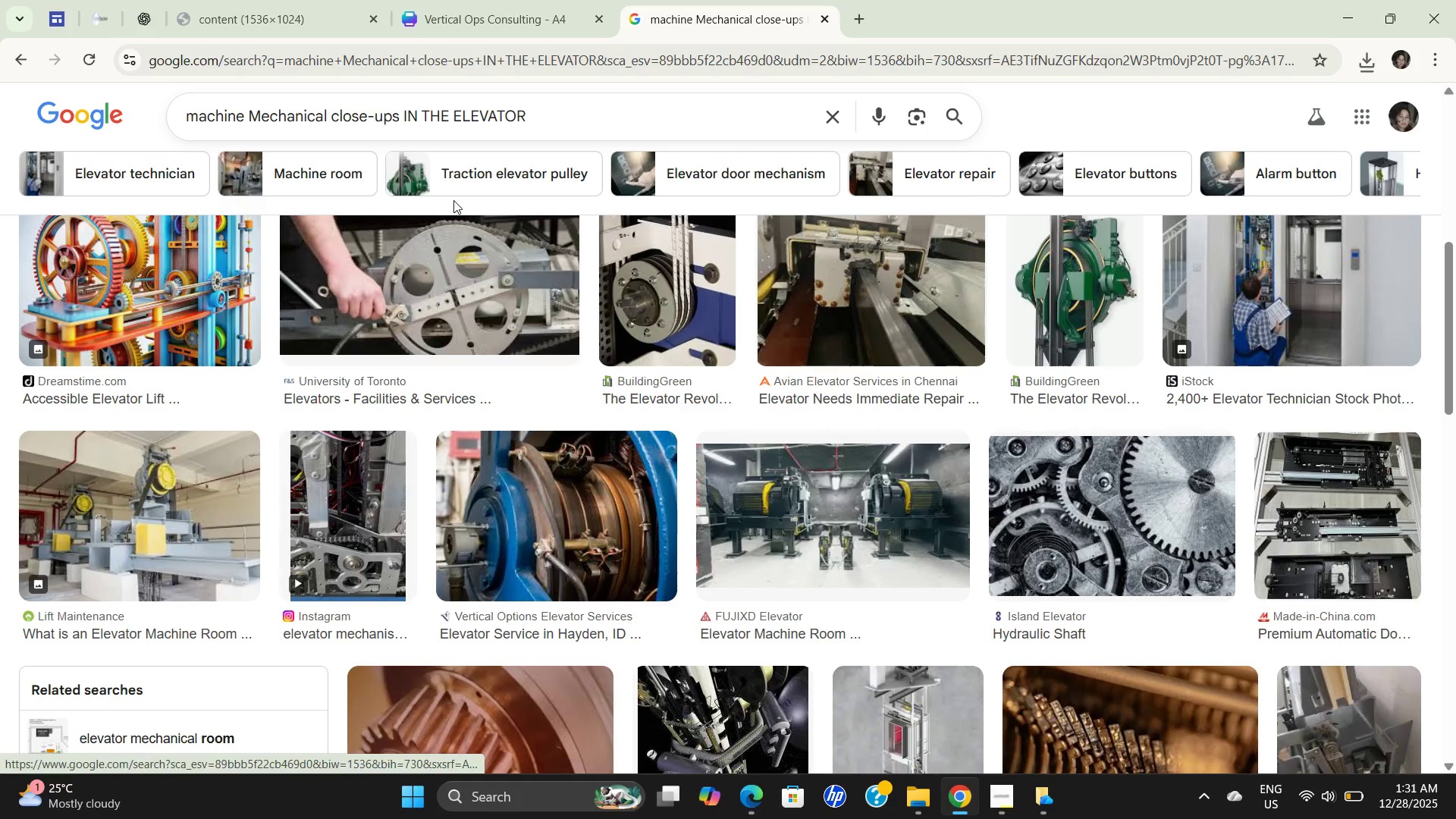 
left_click([1327, 537])
 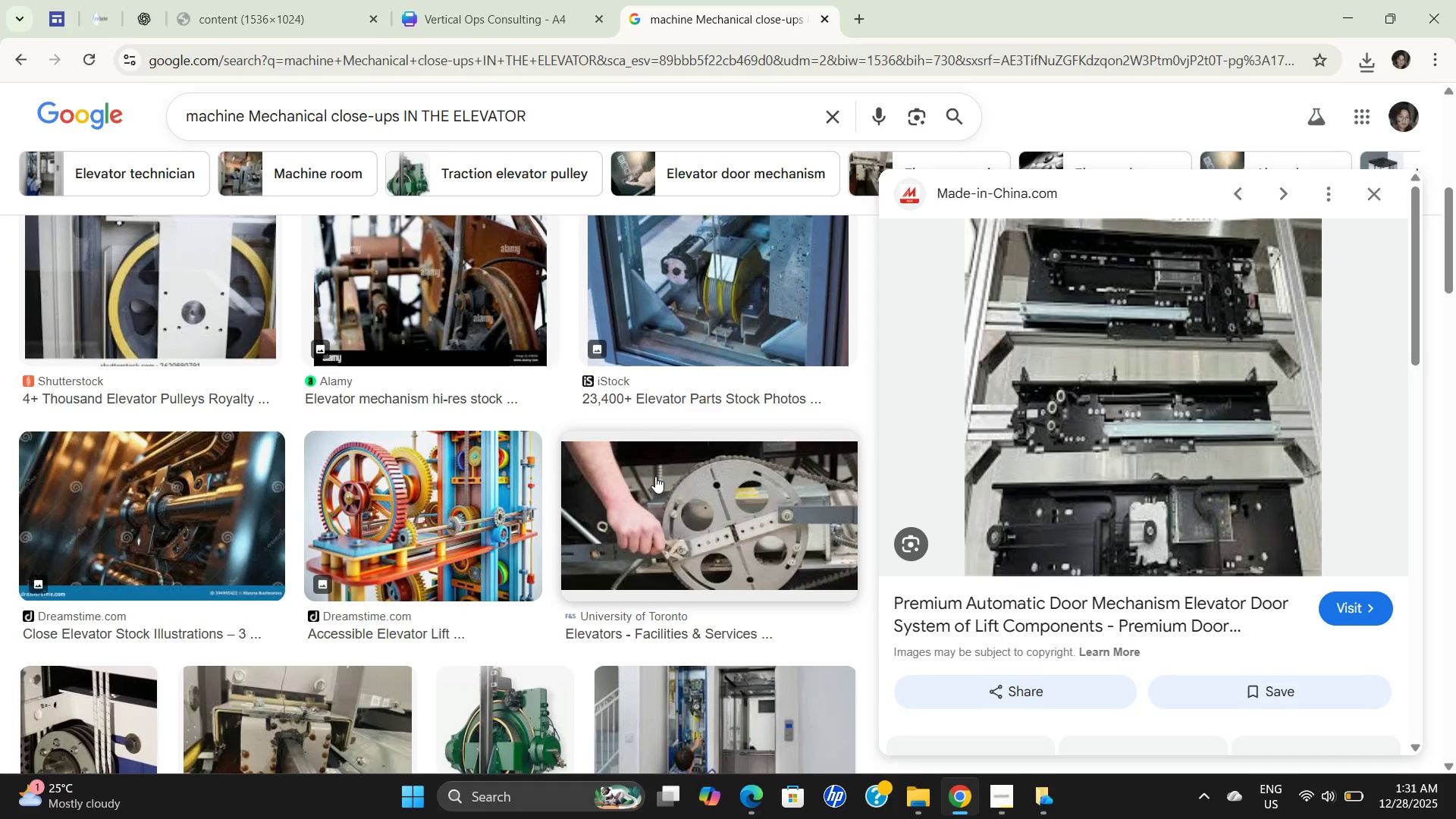 
mouse_move([1156, 469])
 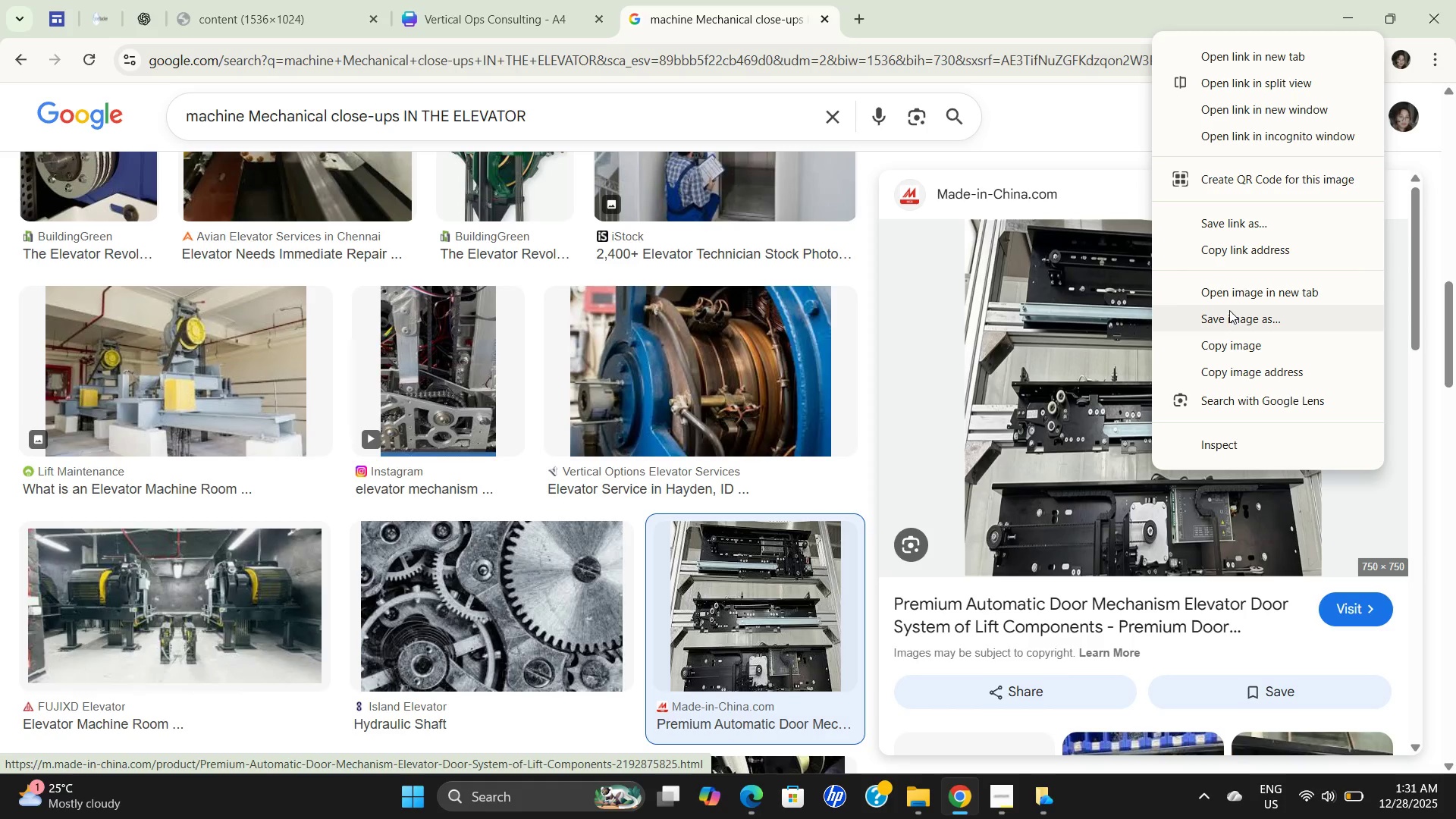 
left_click([1229, 322])
 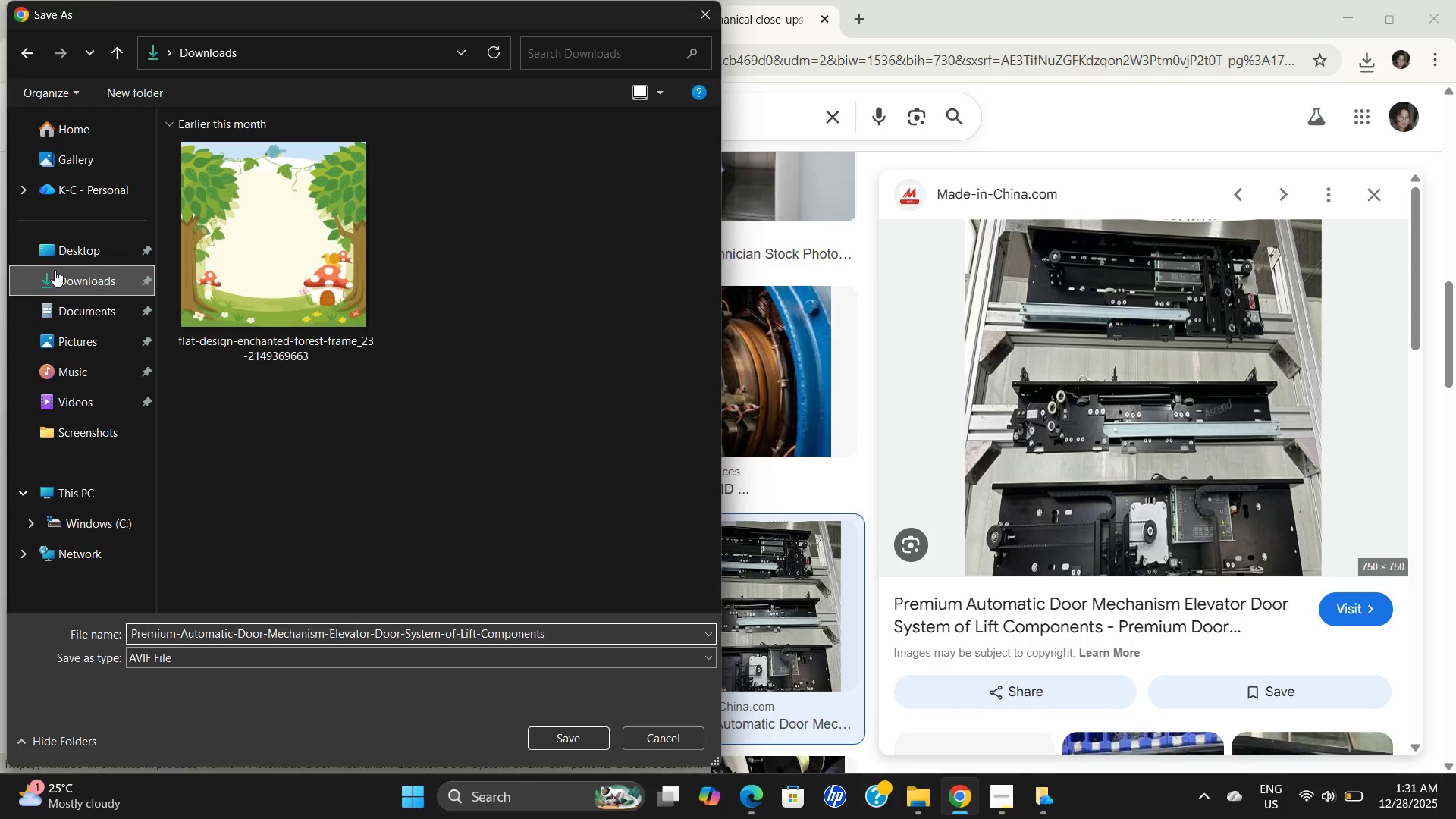 
wait(6.2)
 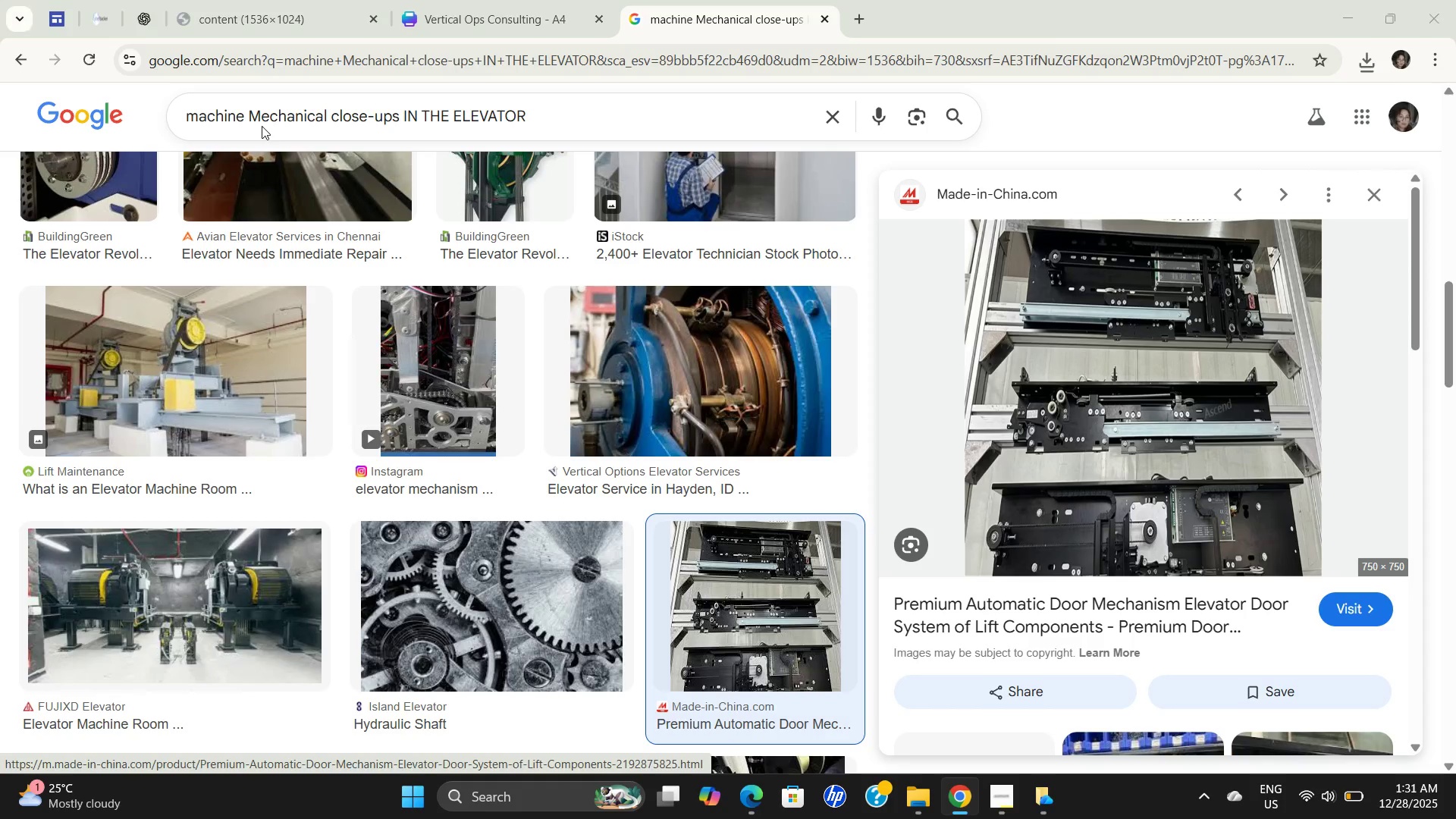 
left_click([73, 281])
 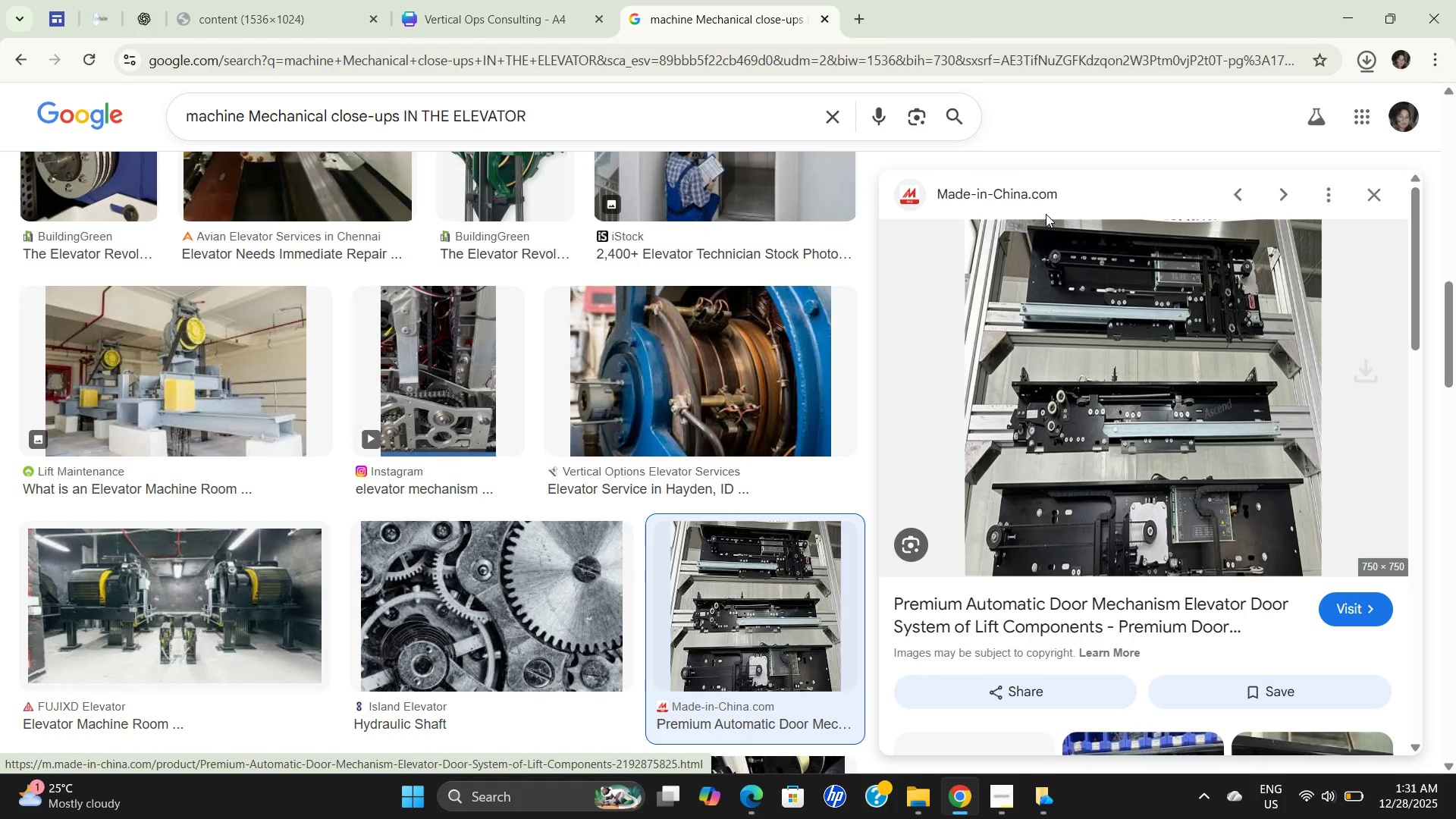 
left_click_drag(start_coordinate=[1093, 111], to_coordinate=[1093, 107])
 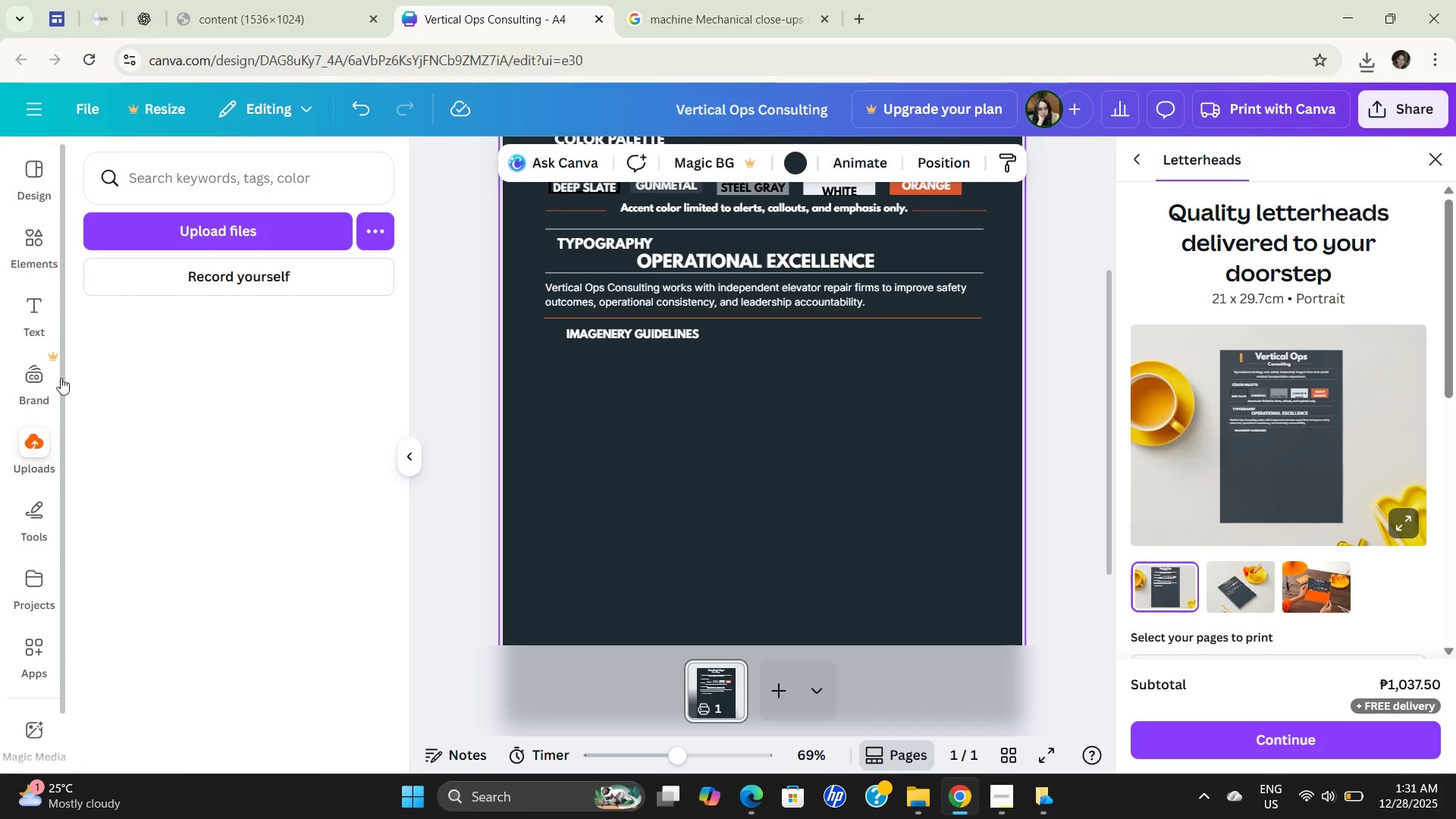 
left_click([202, 224])
 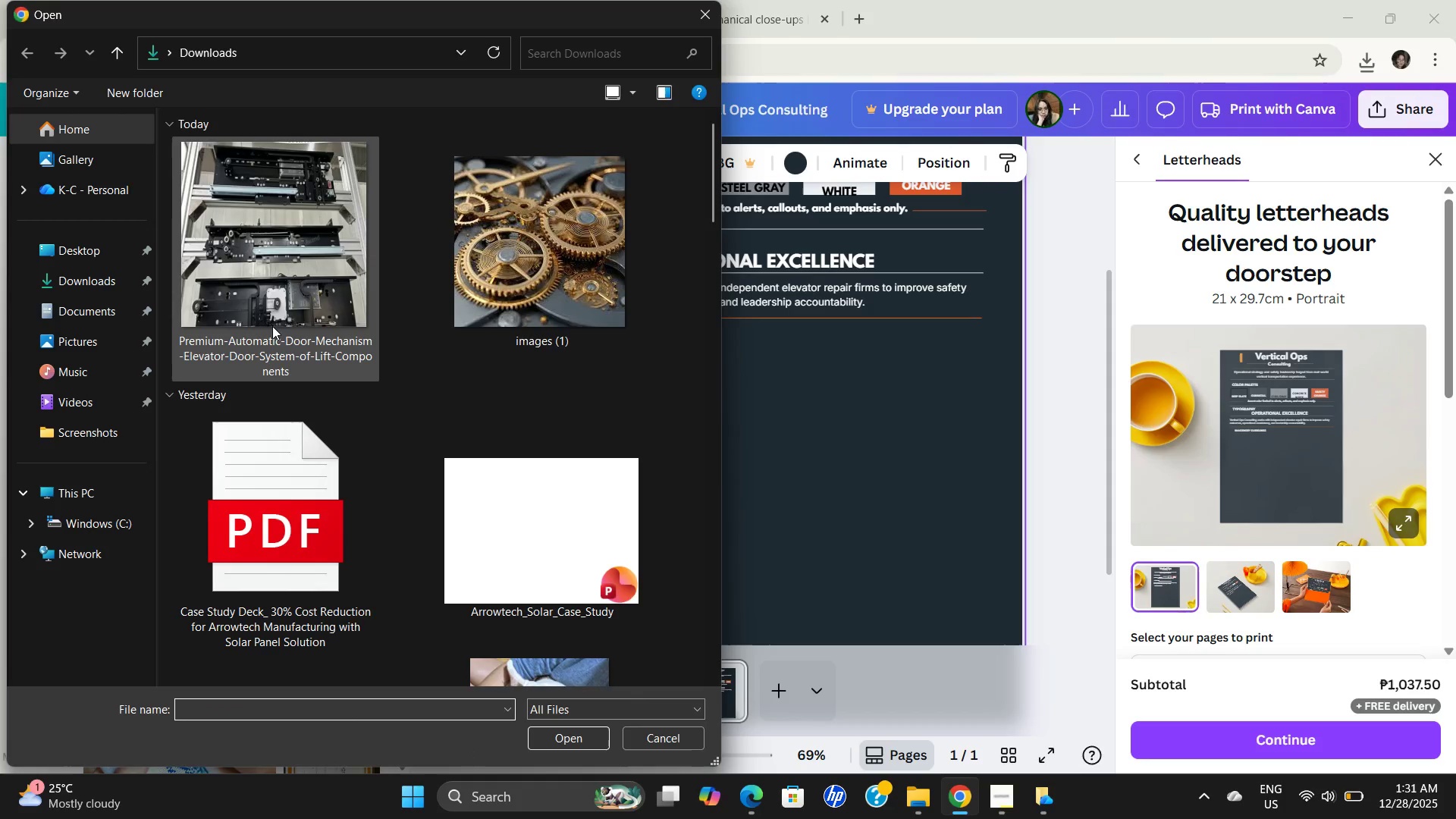 
left_click([300, 303])
 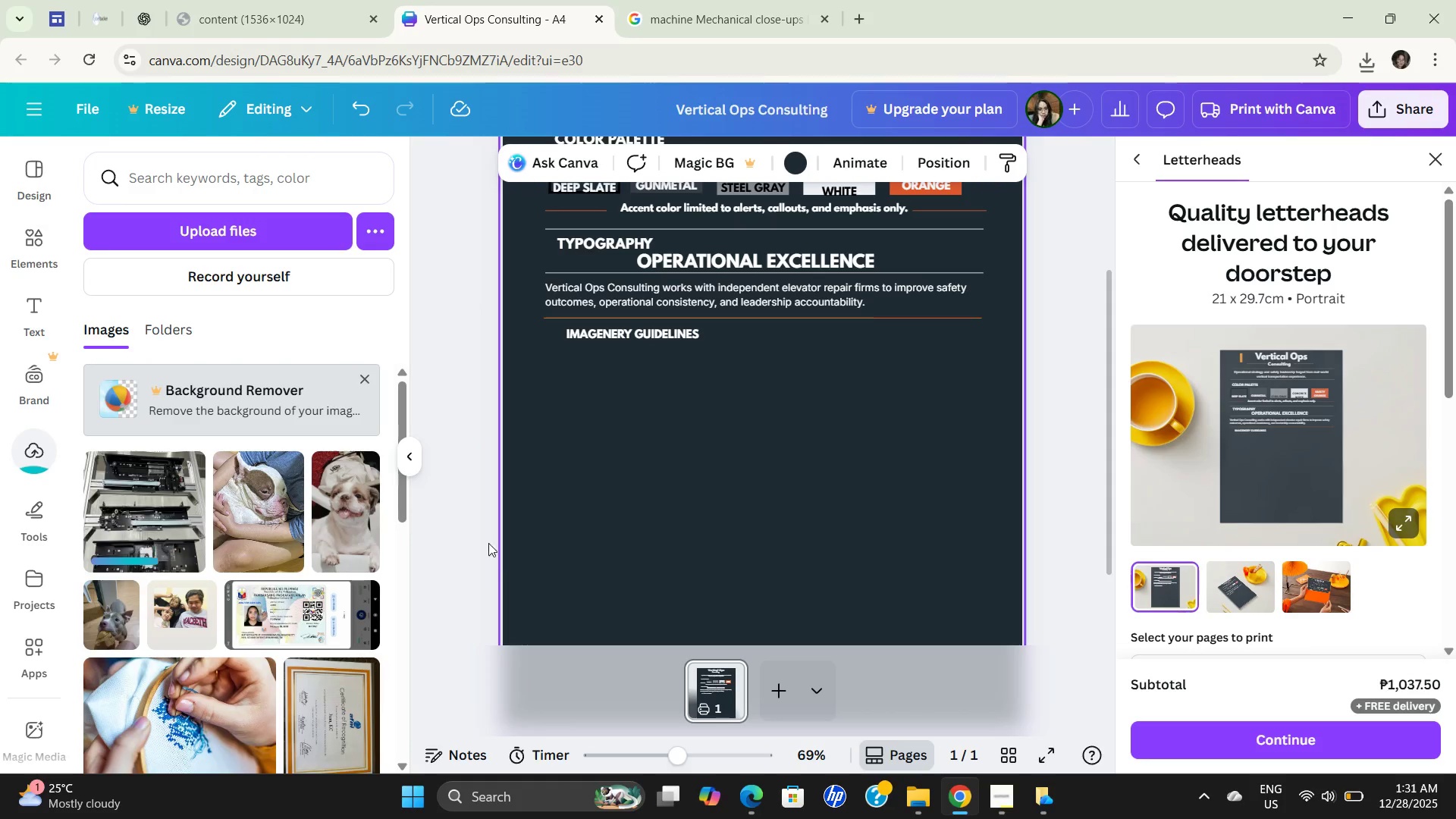 
left_click([142, 518])
 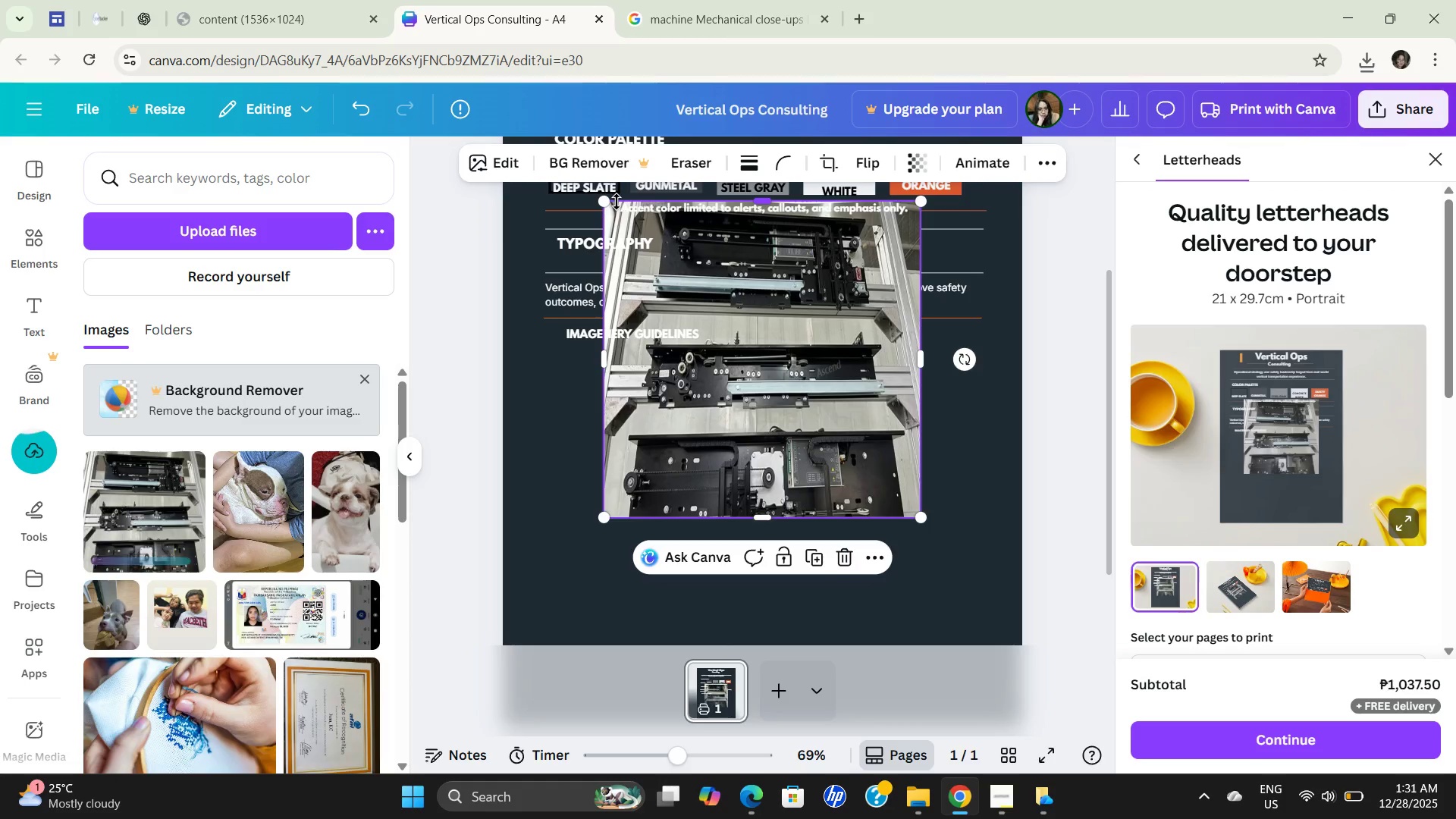 
left_click_drag(start_coordinate=[601, 202], to_coordinate=[703, 446])
 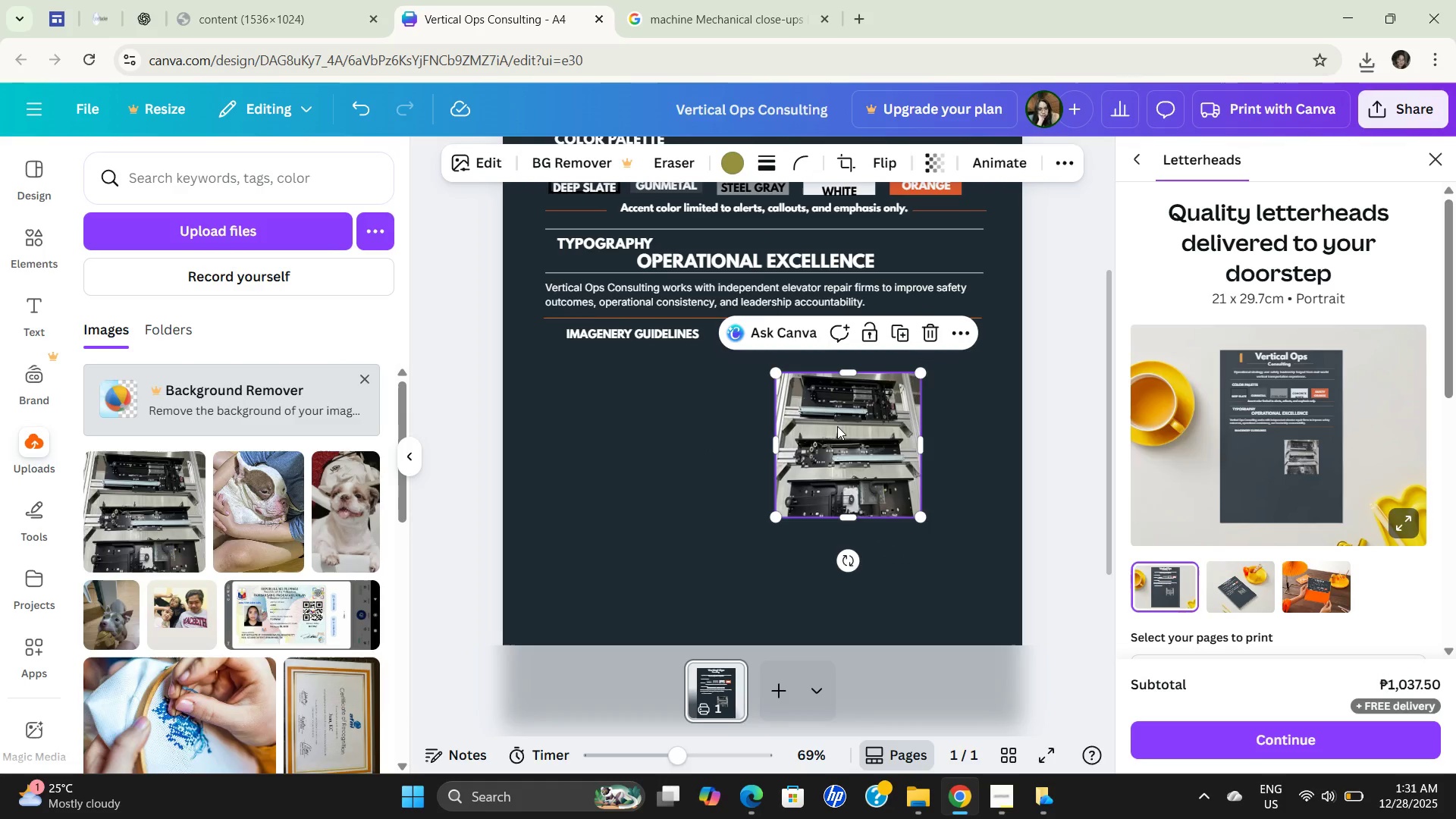 
left_click_drag(start_coordinate=[856, 434], to_coordinate=[624, 406])
 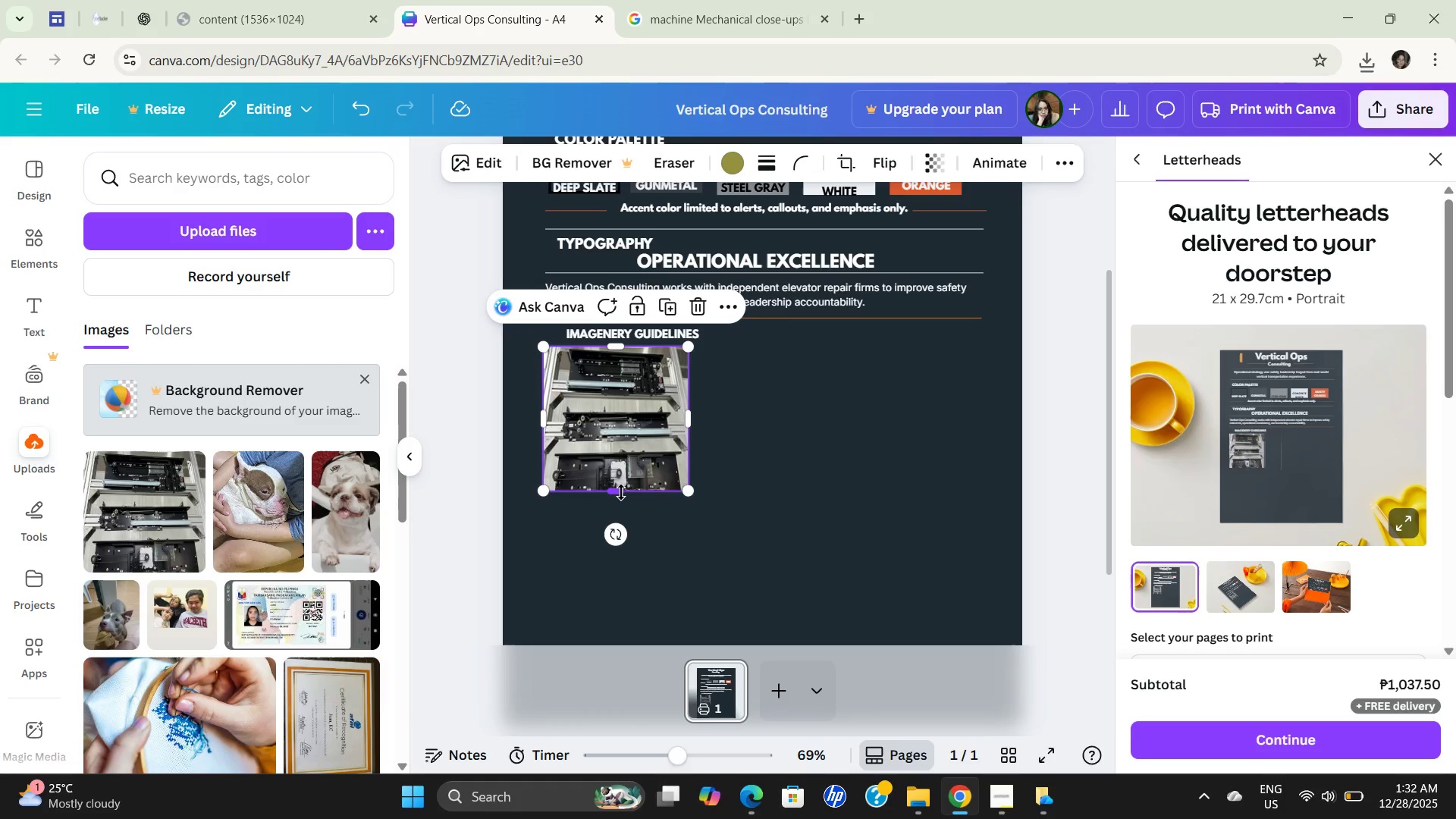 
left_click_drag(start_coordinate=[621, 492], to_coordinate=[642, 430])
 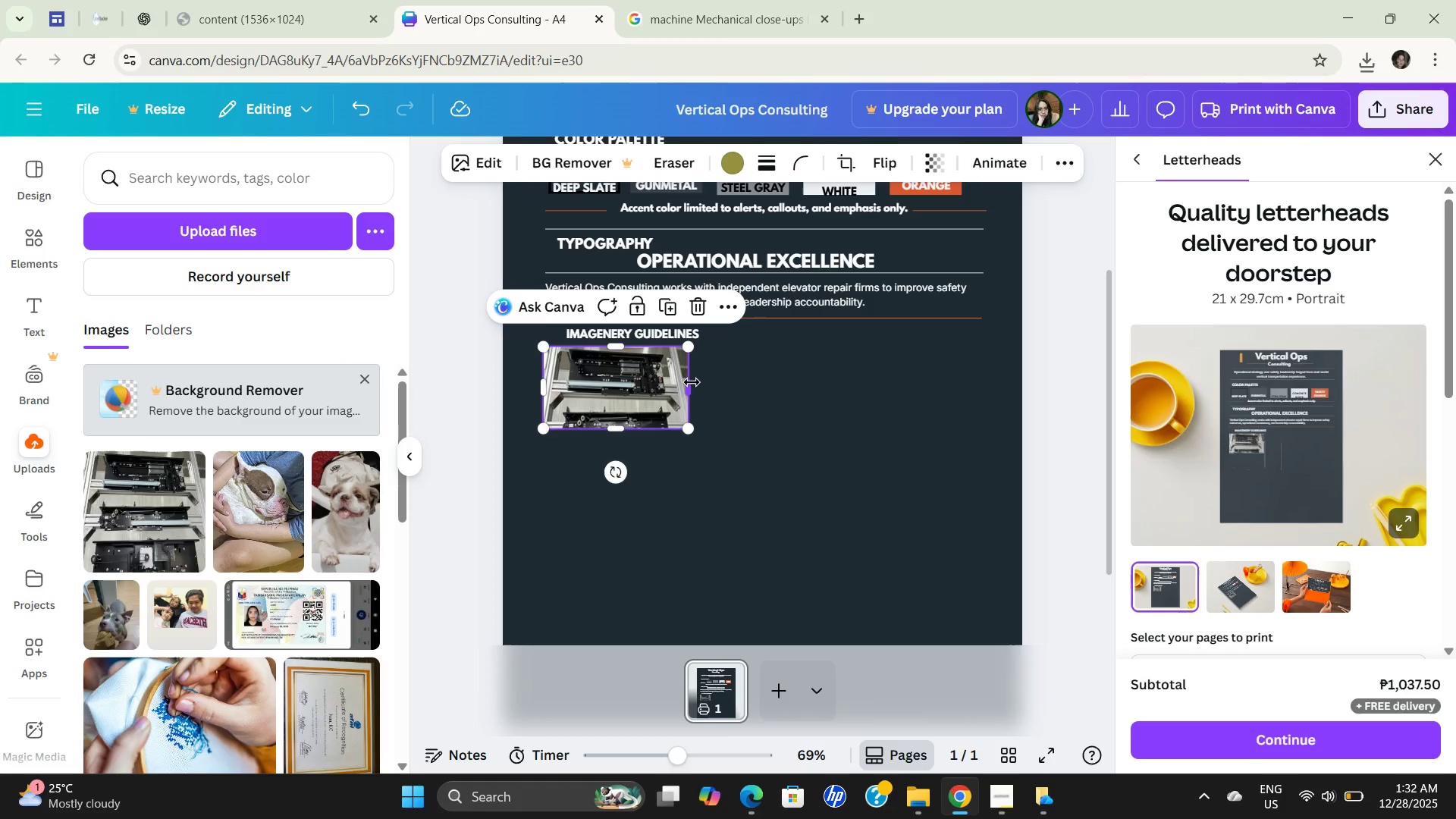 
left_click_drag(start_coordinate=[692, 382], to_coordinate=[739, 384])
 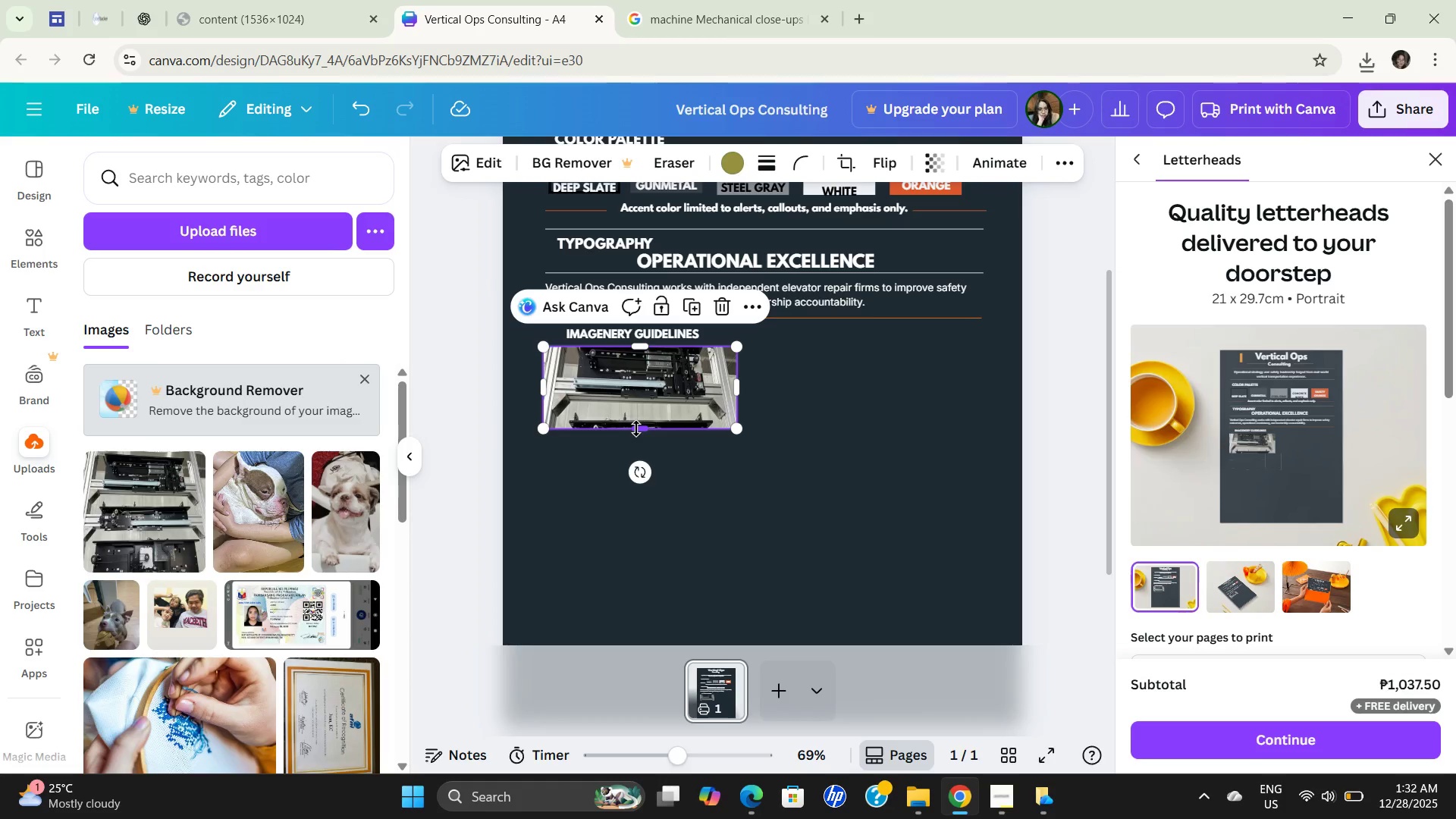 
left_click_drag(start_coordinate=[636, 428], to_coordinate=[637, 524])
 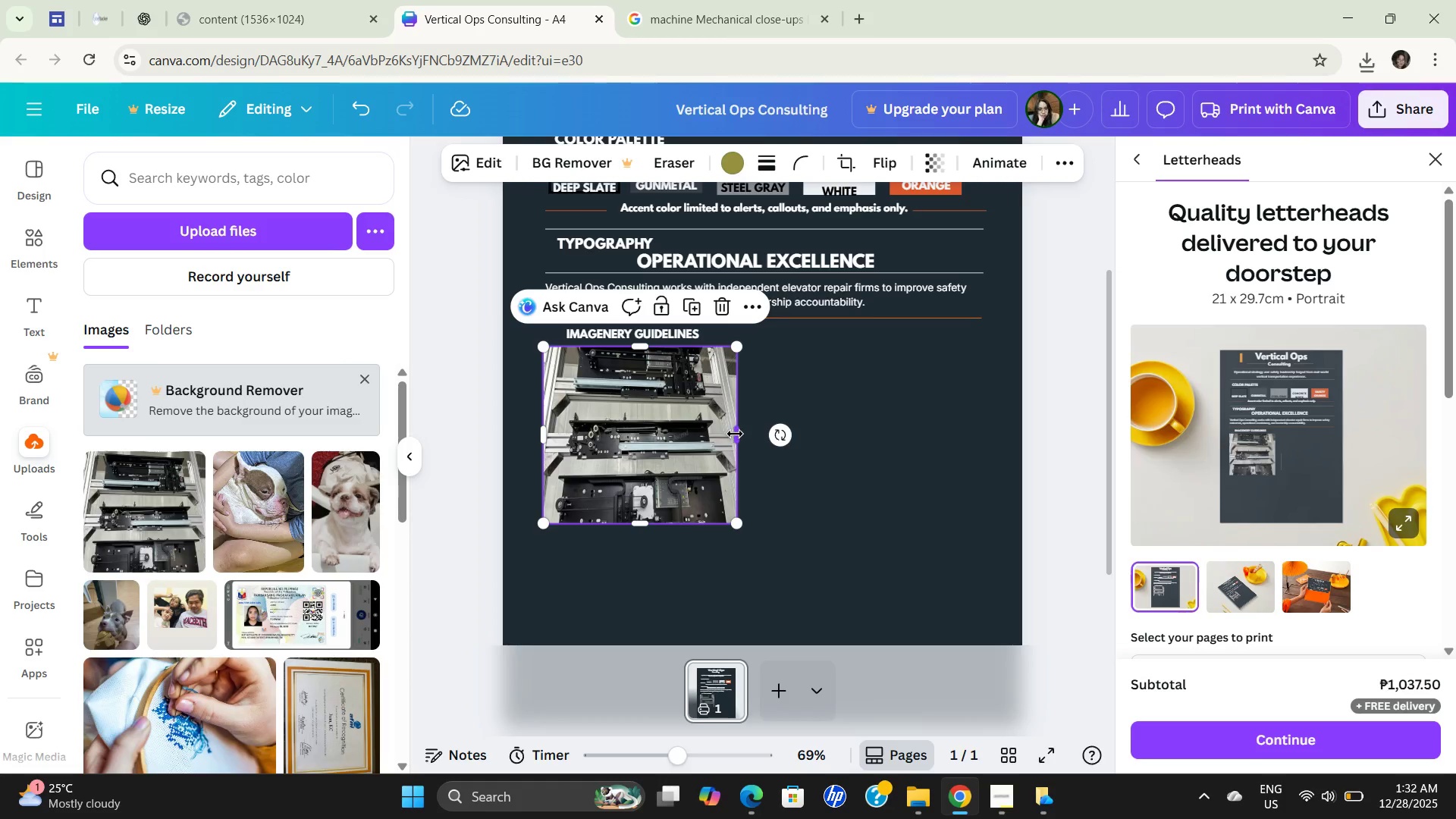 
left_click_drag(start_coordinate=[735, 434], to_coordinate=[788, 435])
 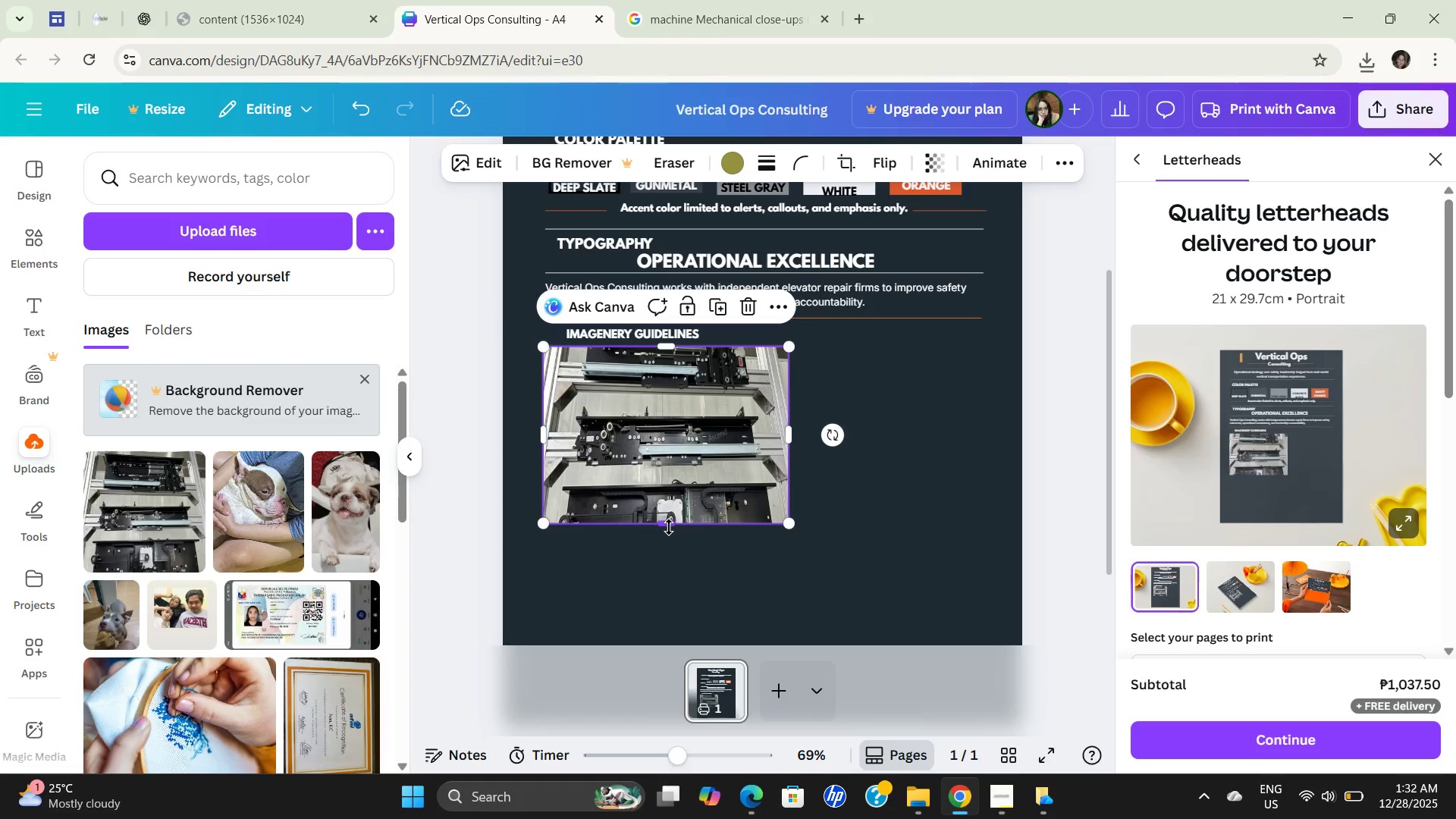 
left_click_drag(start_coordinate=[670, 526], to_coordinate=[763, 450])
 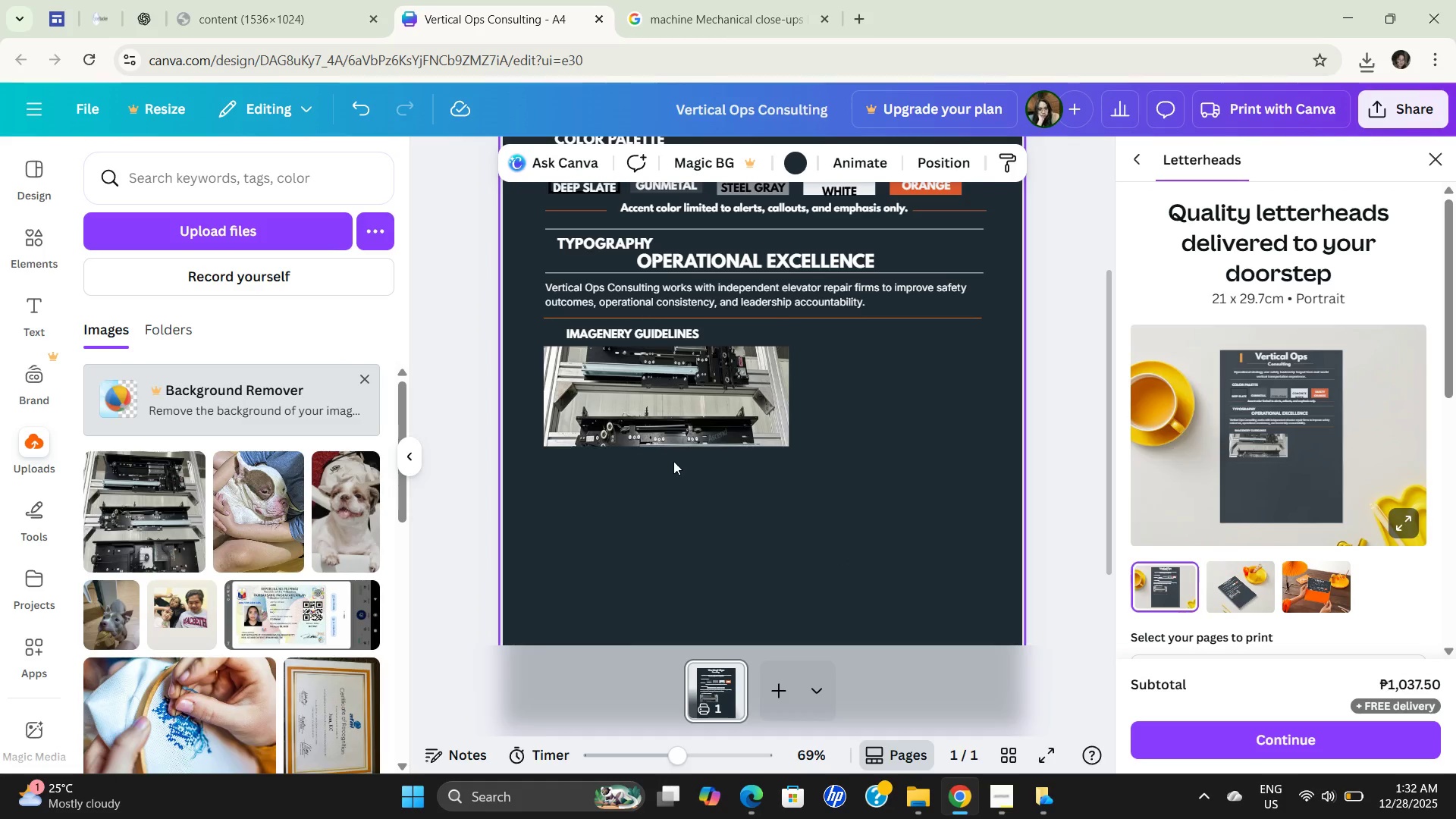 
left_click([724, 420])
 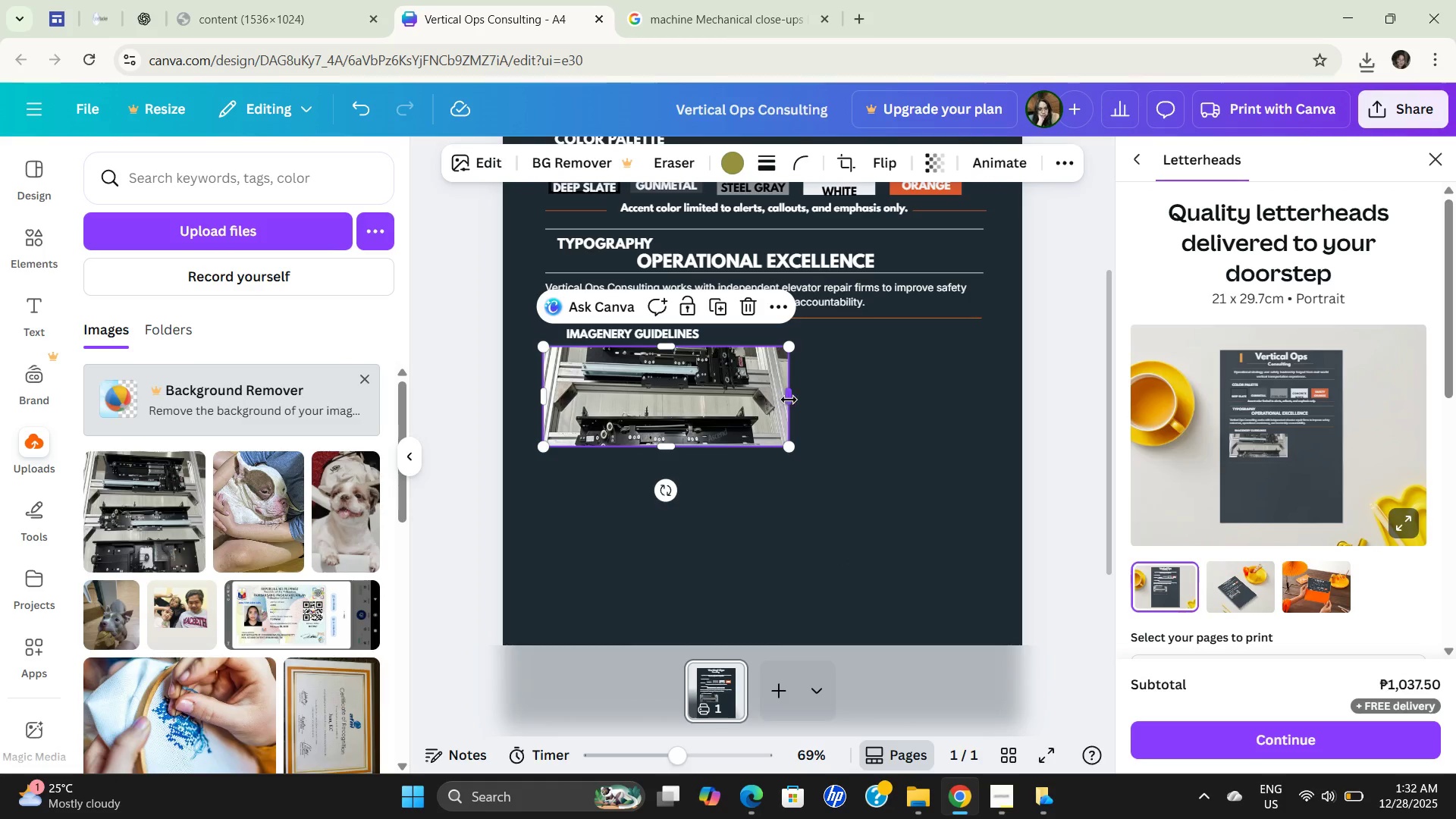 
left_click_drag(start_coordinate=[790, 398], to_coordinate=[745, 398])
 